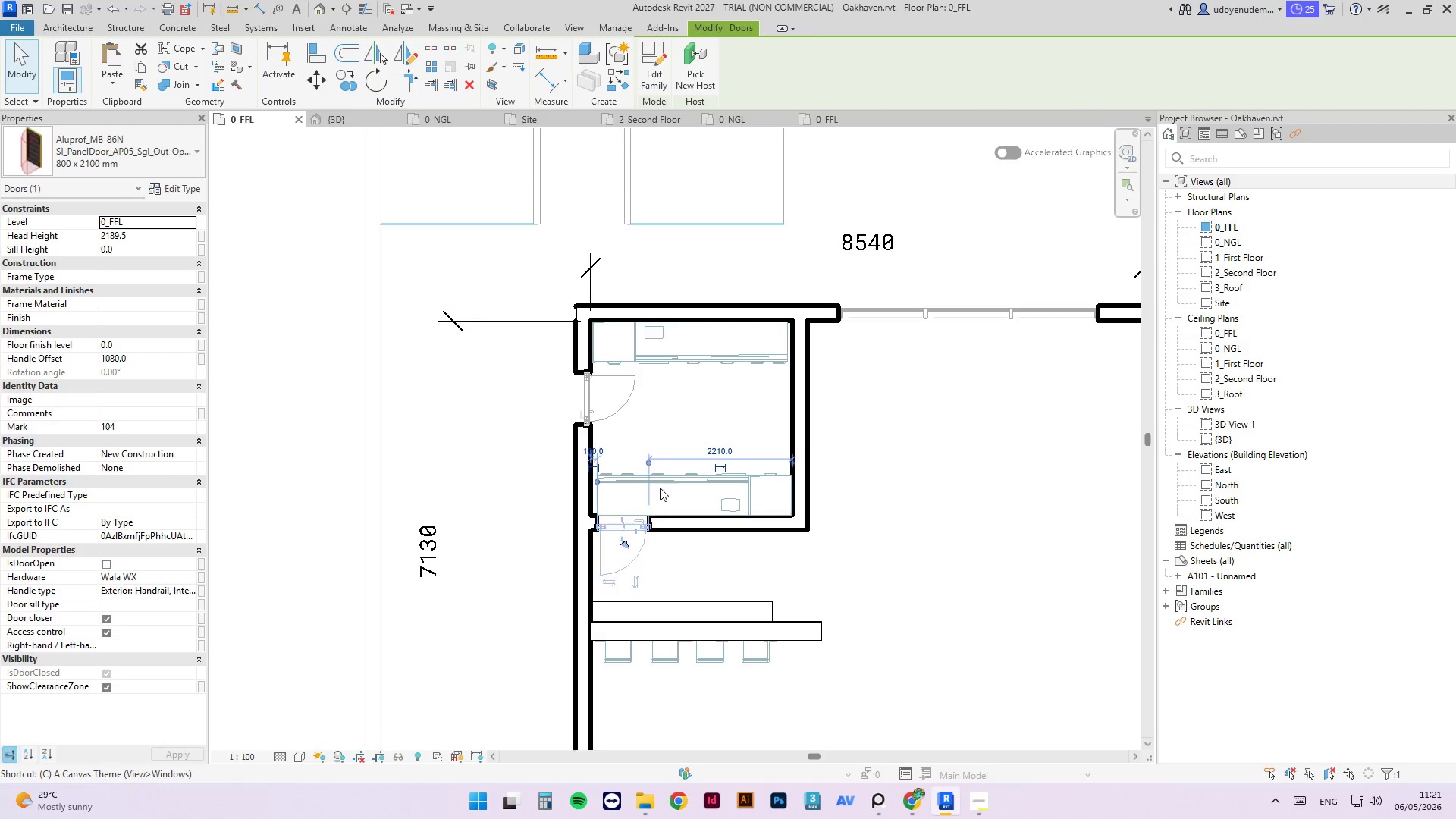 
key(S)
 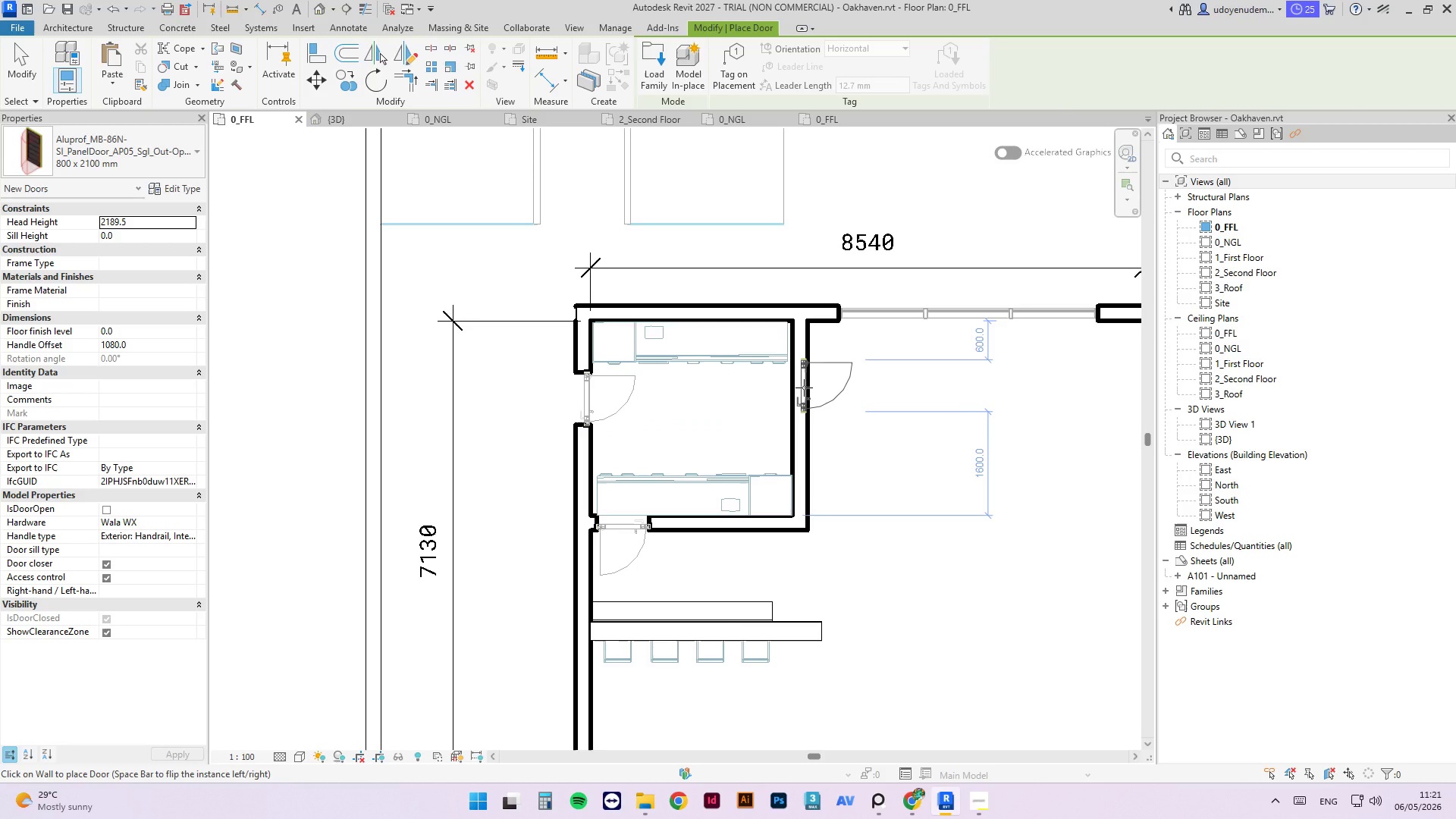 
left_click([802, 386])
 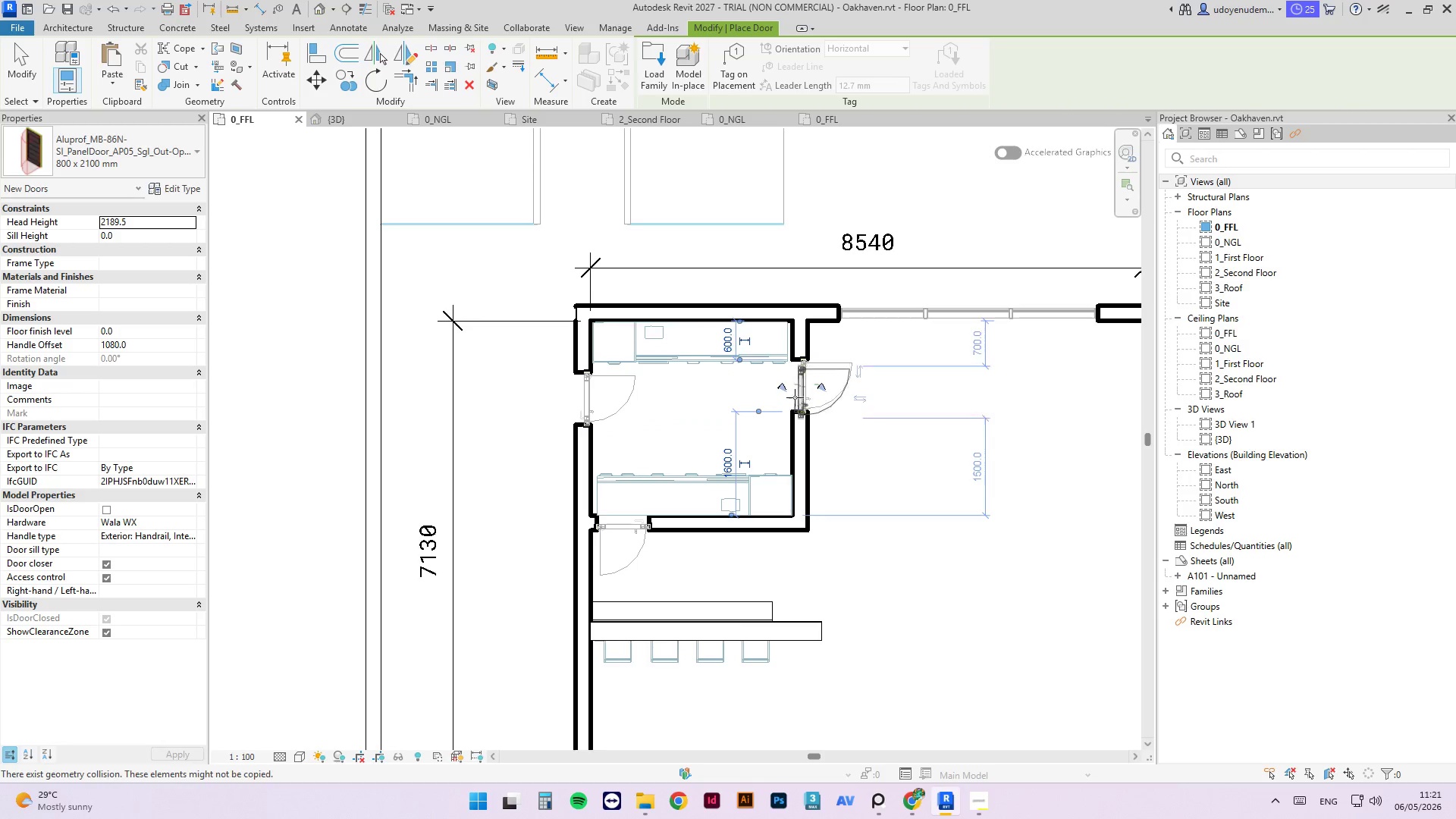 
key(Escape)
 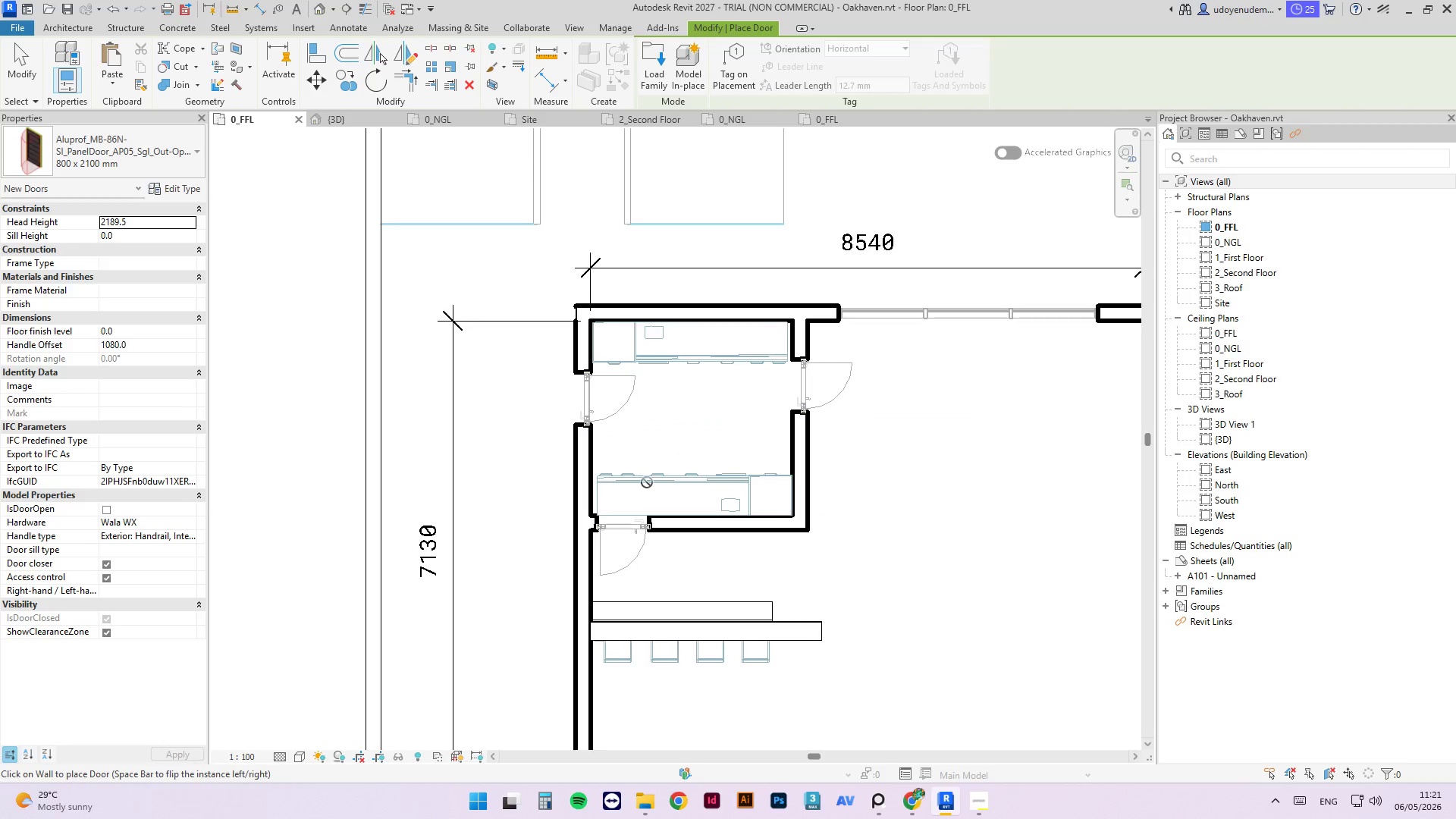 
key(Escape)
 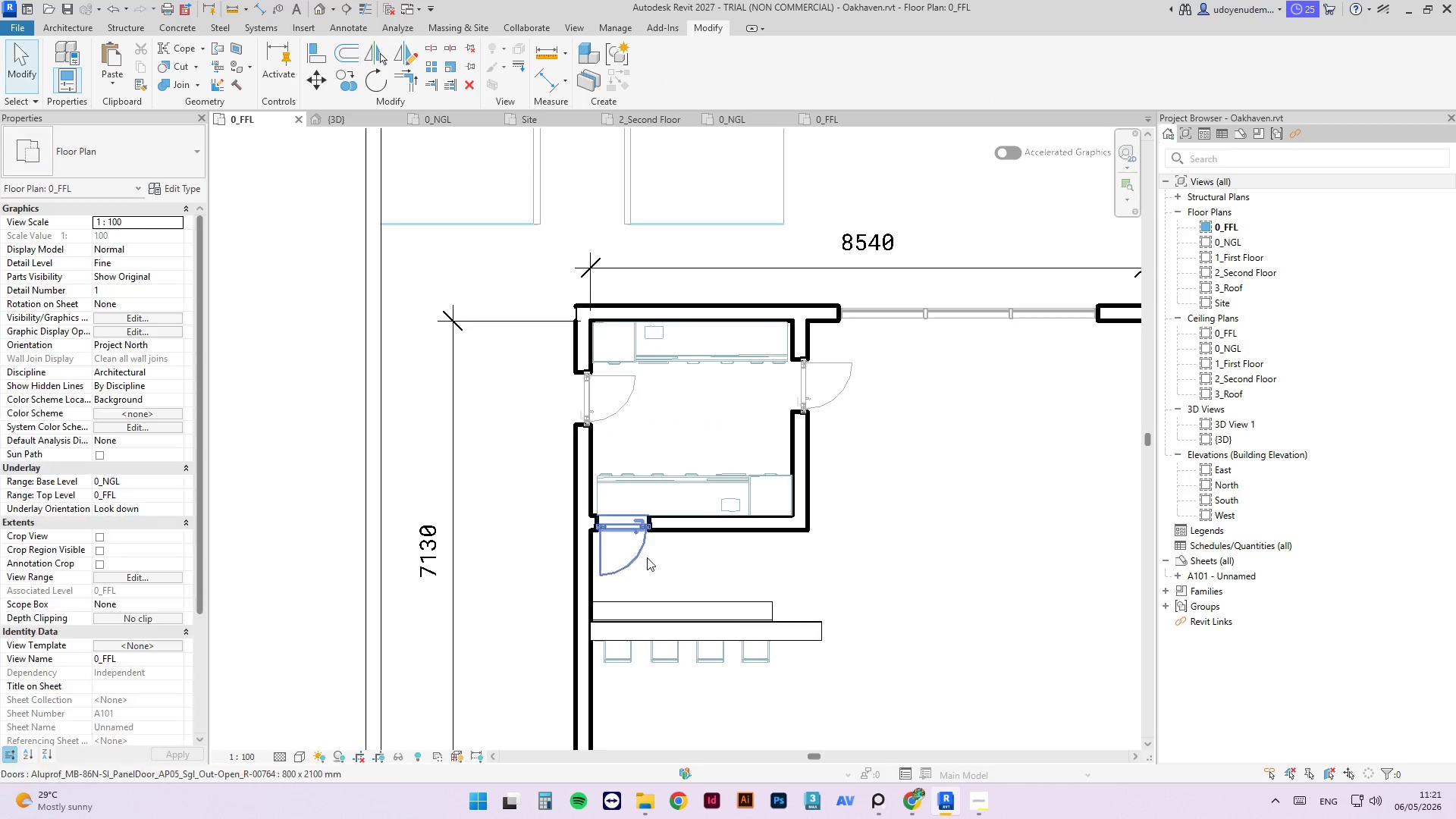 
mouse_move([629, 543])
 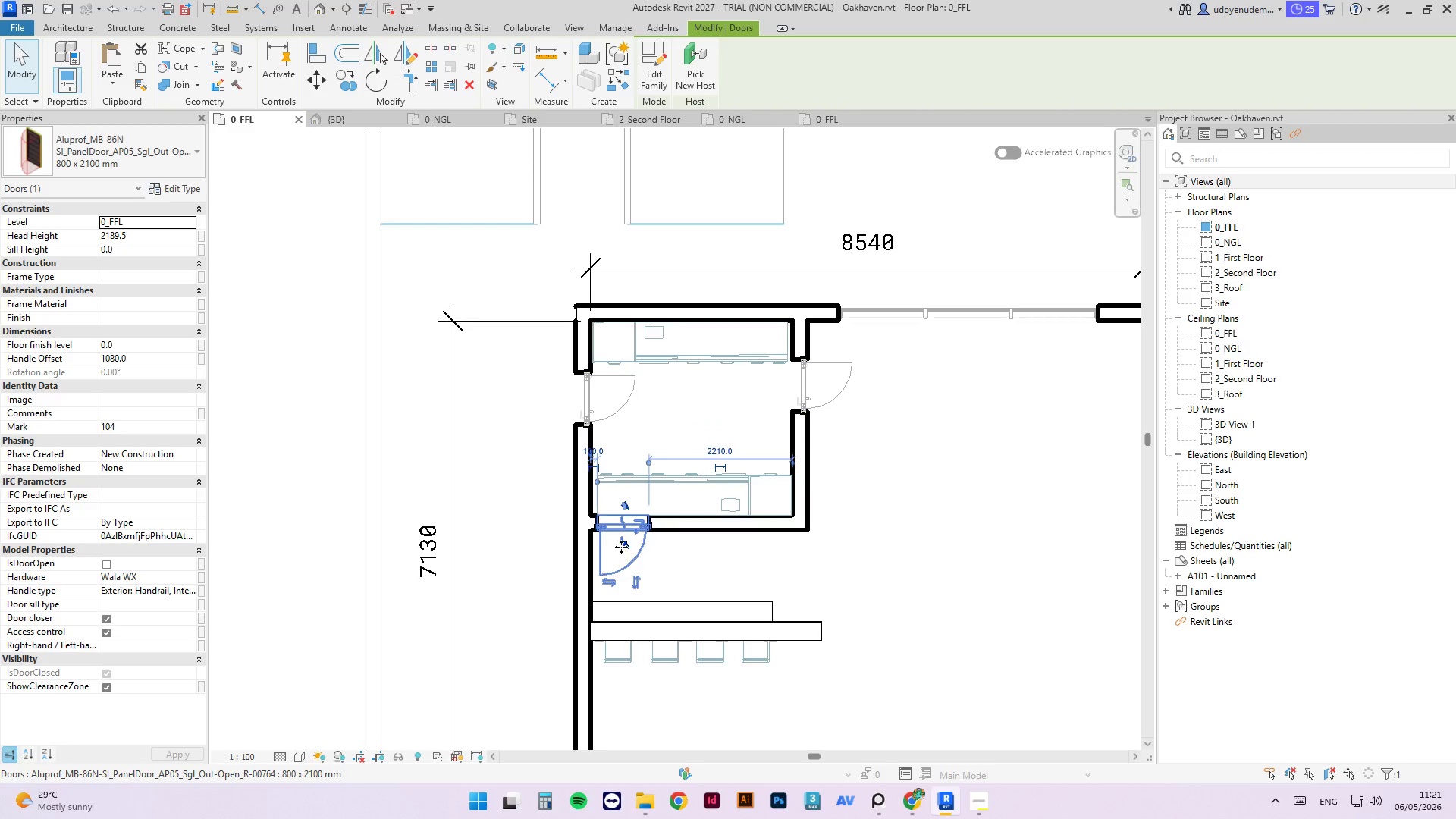 
key(Delete)
 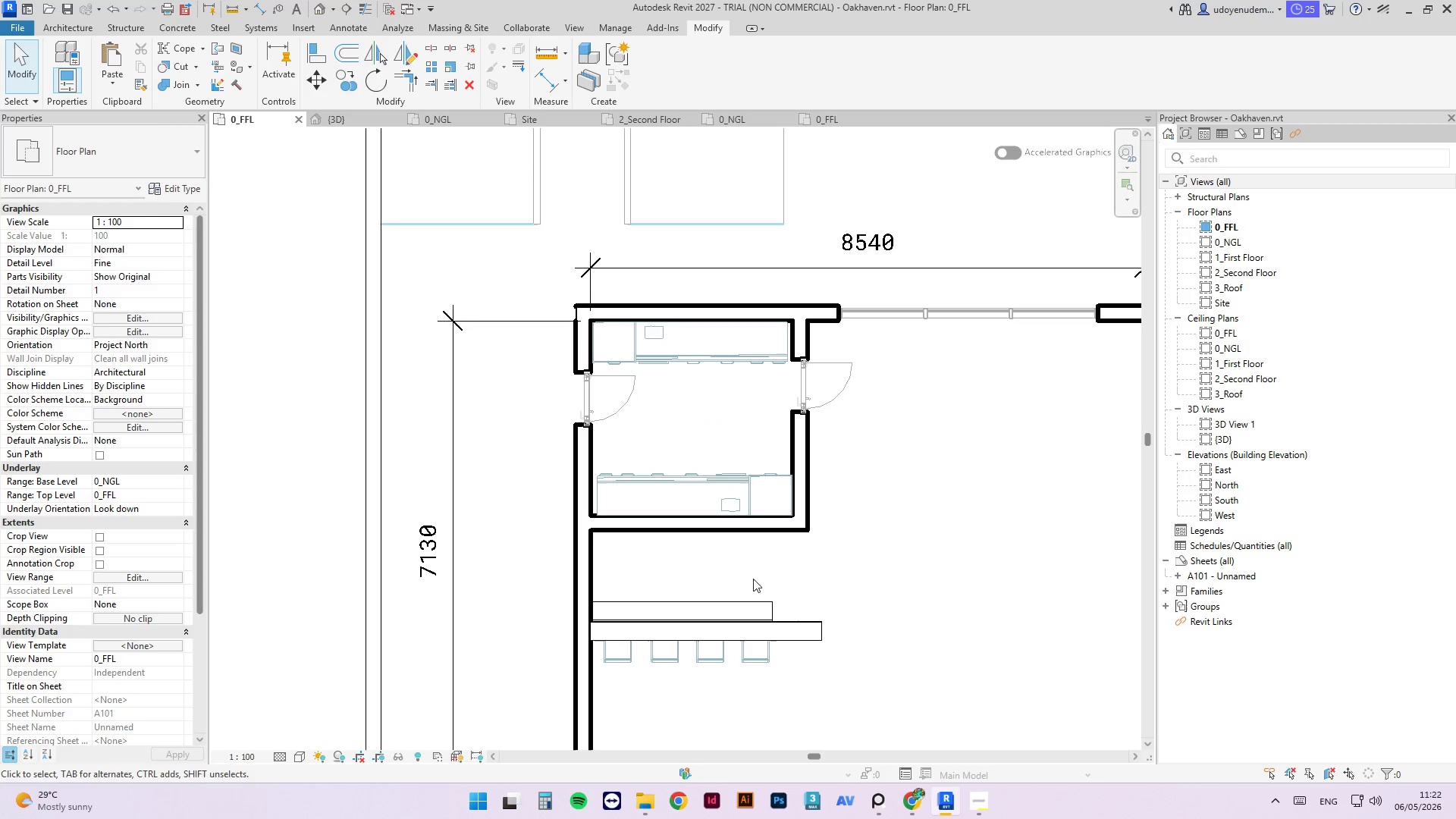 
left_click_drag(start_coordinate=[755, 577], to_coordinate=[631, 681])
 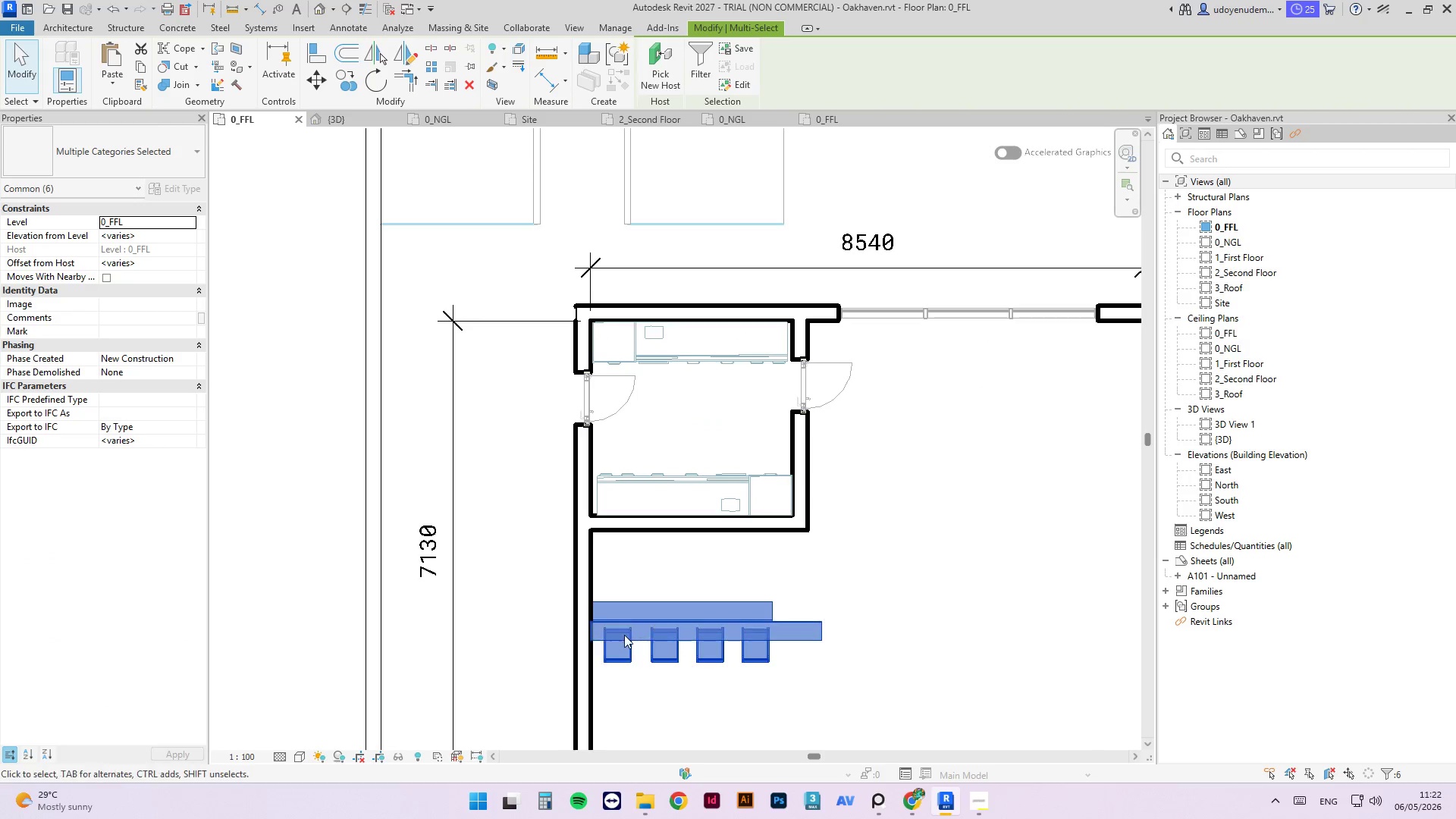 
left_click_drag(start_coordinate=[645, 613], to_coordinate=[812, 472])
 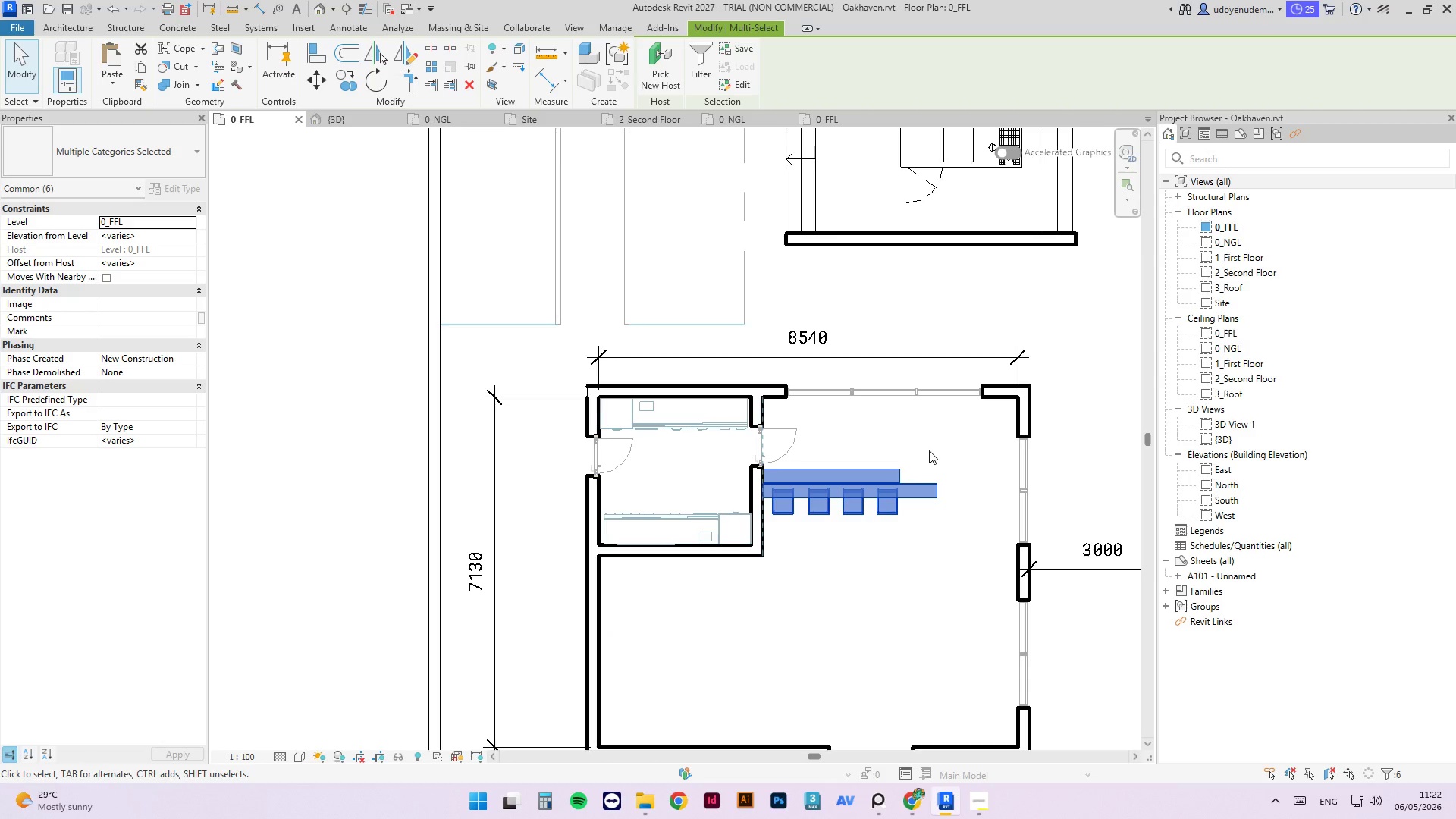 
scroll: coordinate [624, 635], scroll_direction: down, amount: 2.0
 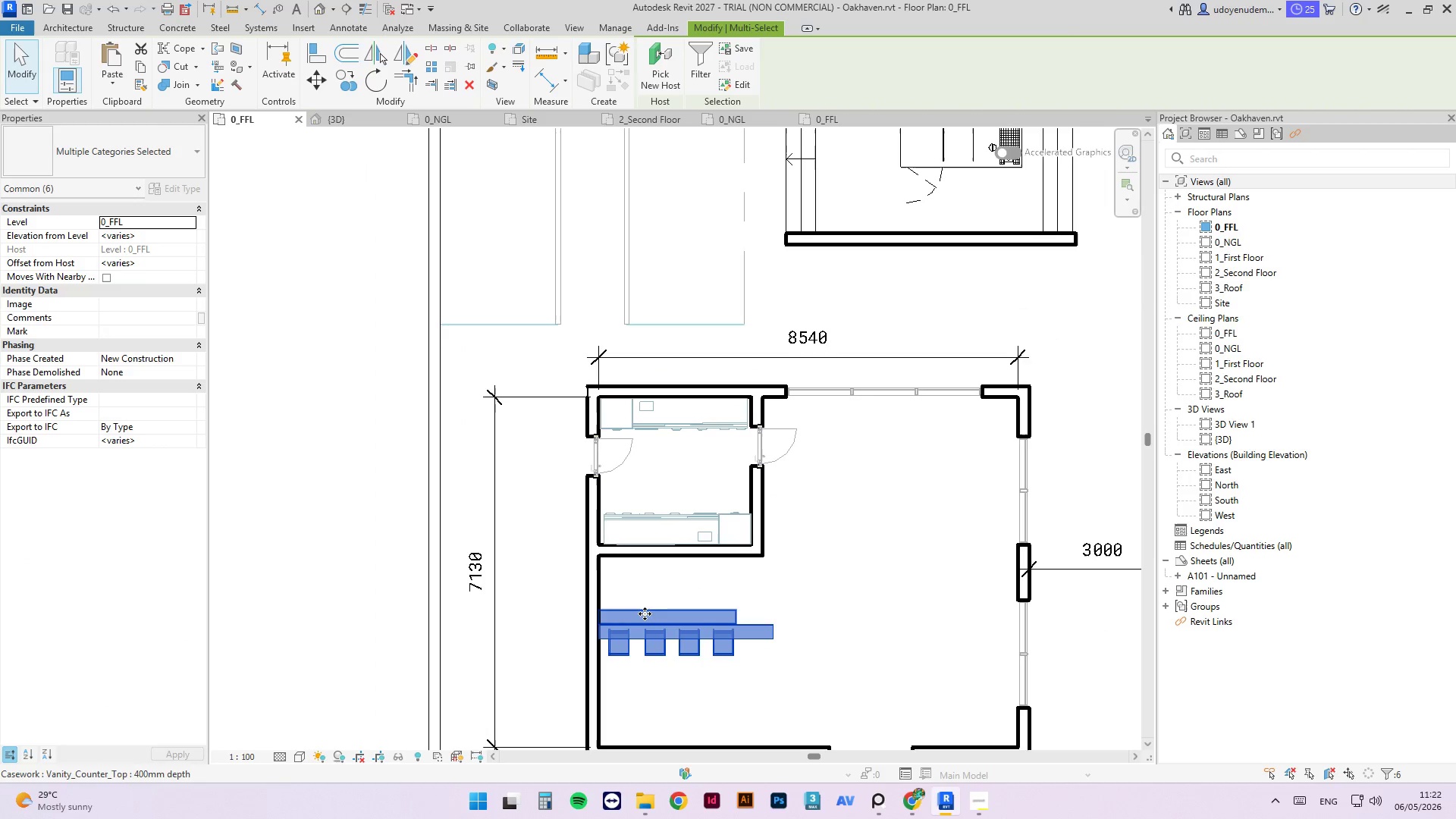 
left_click([940, 463])
 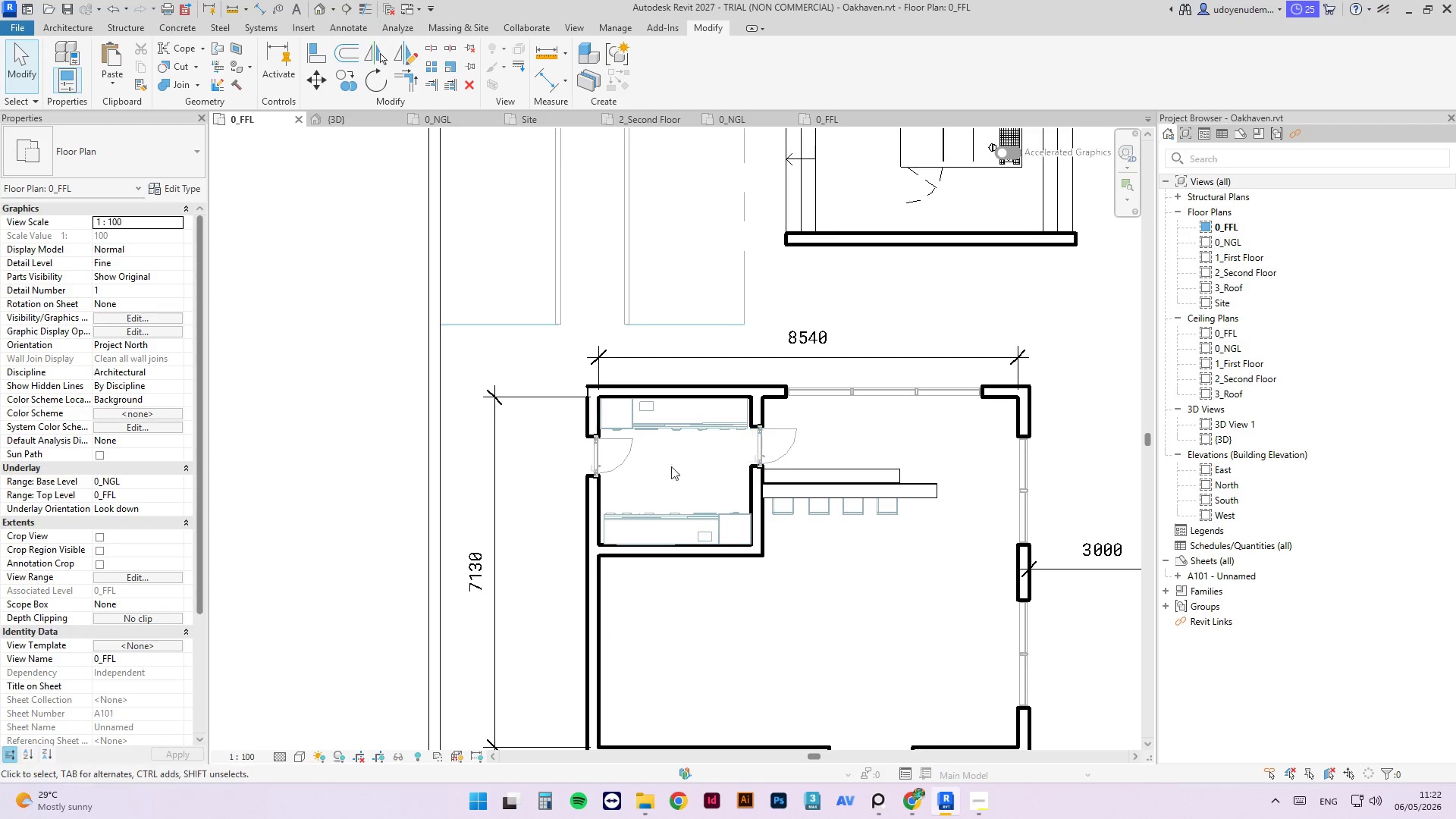 
scroll: coordinate [786, 361], scroll_direction: down, amount: 4.0
 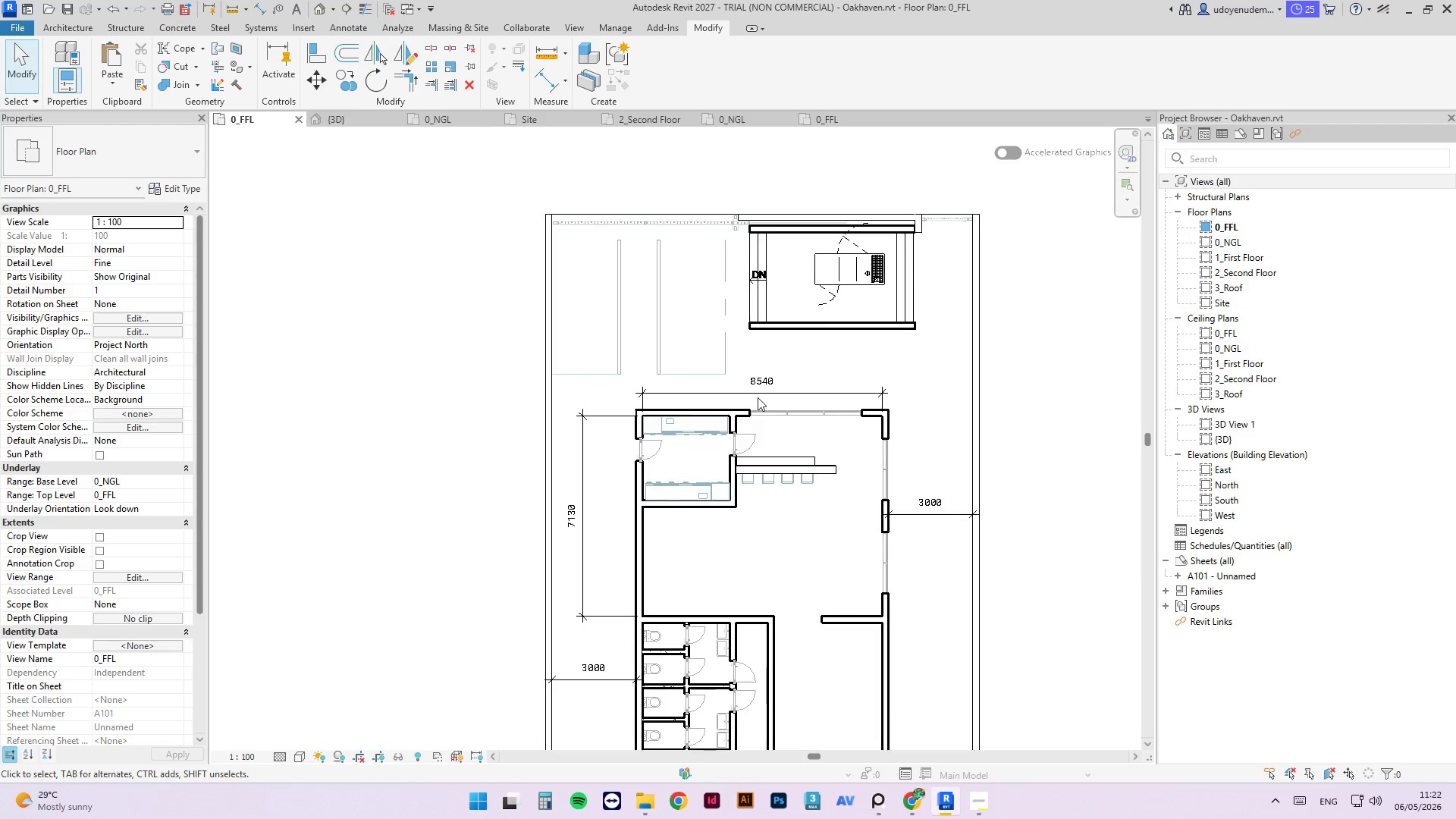 
scroll: coordinate [814, 469], scroll_direction: up, amount: 6.0
 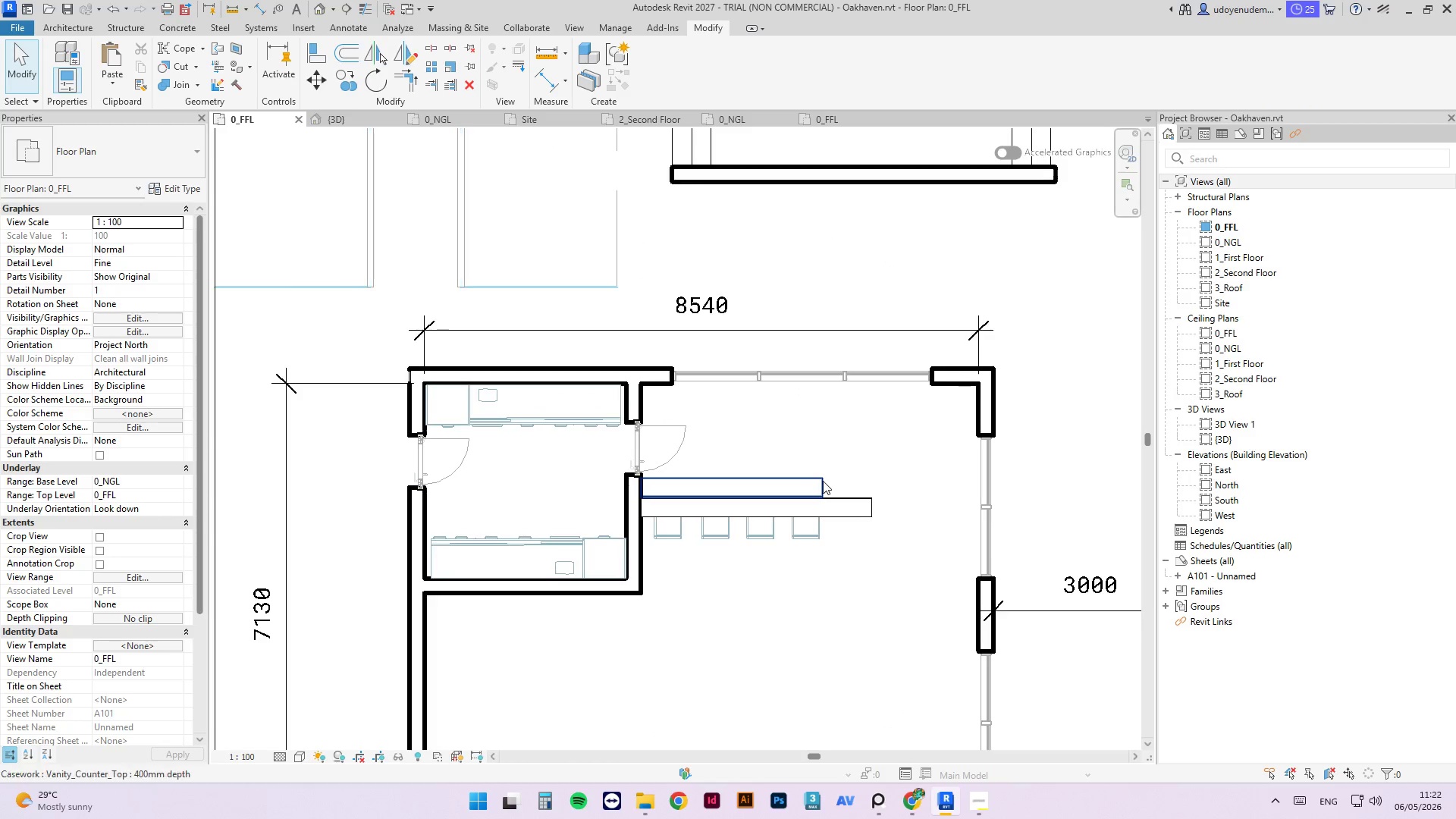 
left_click([818, 482])
 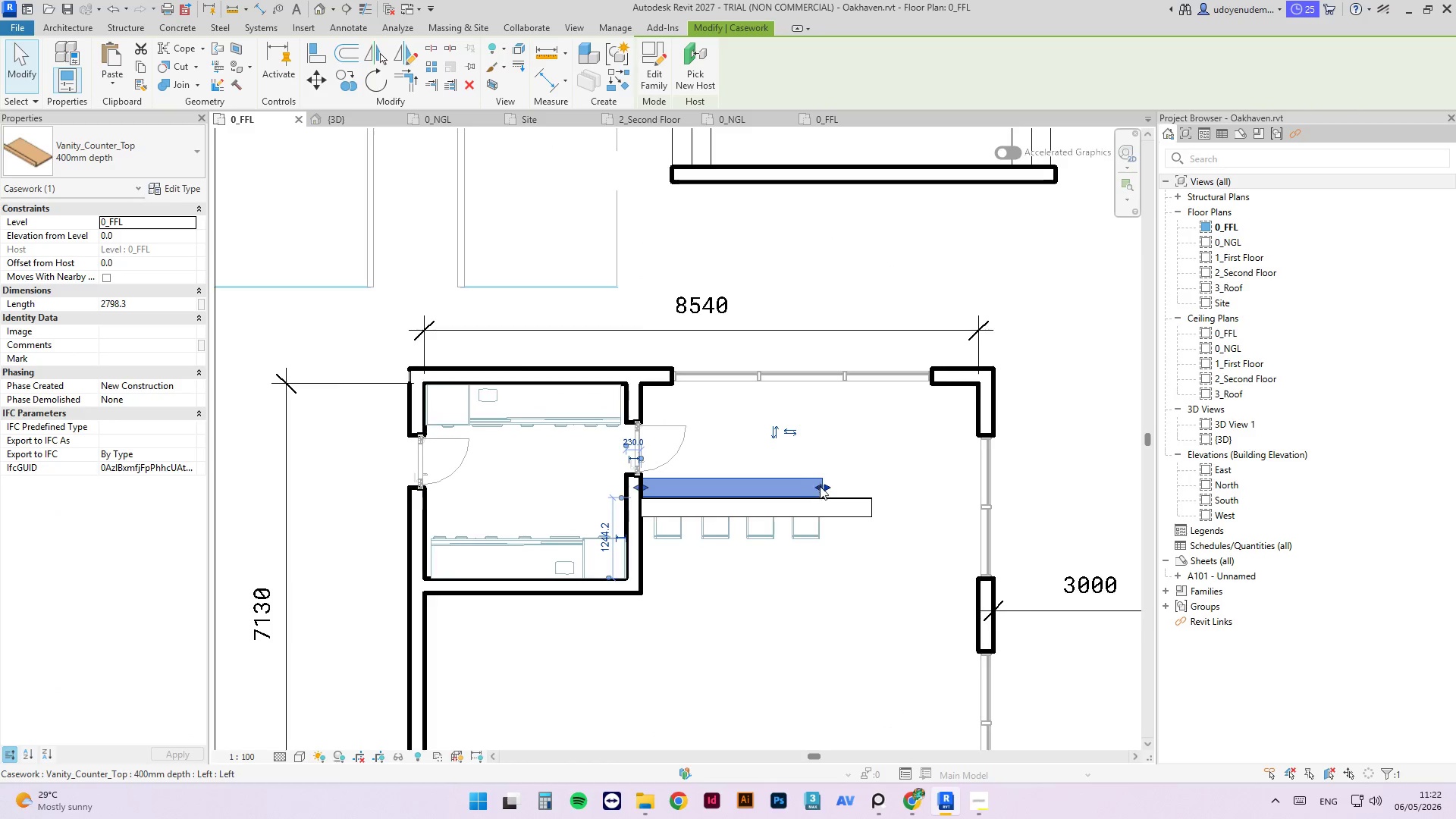 
scroll: coordinate [821, 487], scroll_direction: up, amount: 3.0
 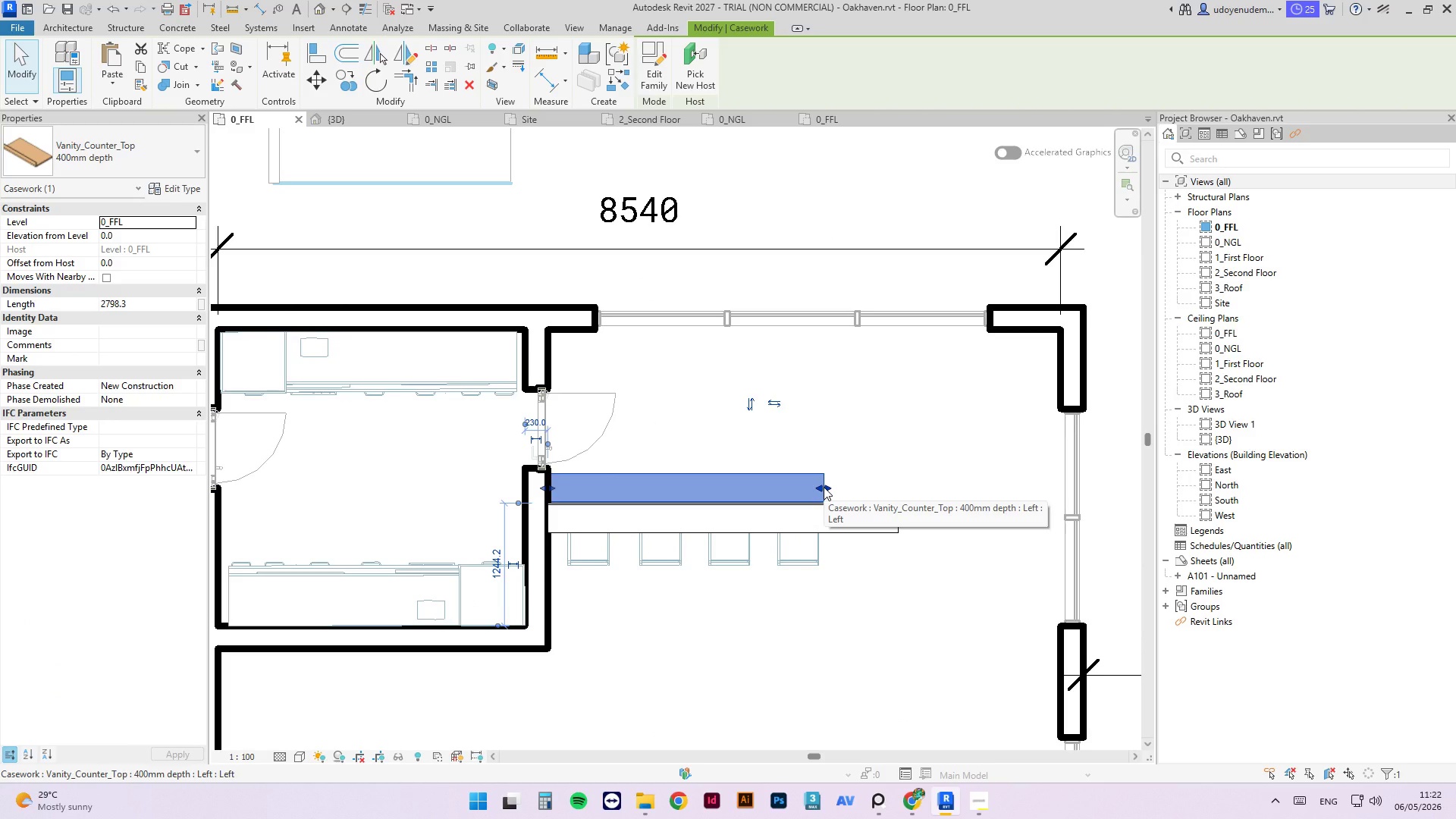 
left_click_drag(start_coordinate=[824, 487], to_coordinate=[878, 488])
 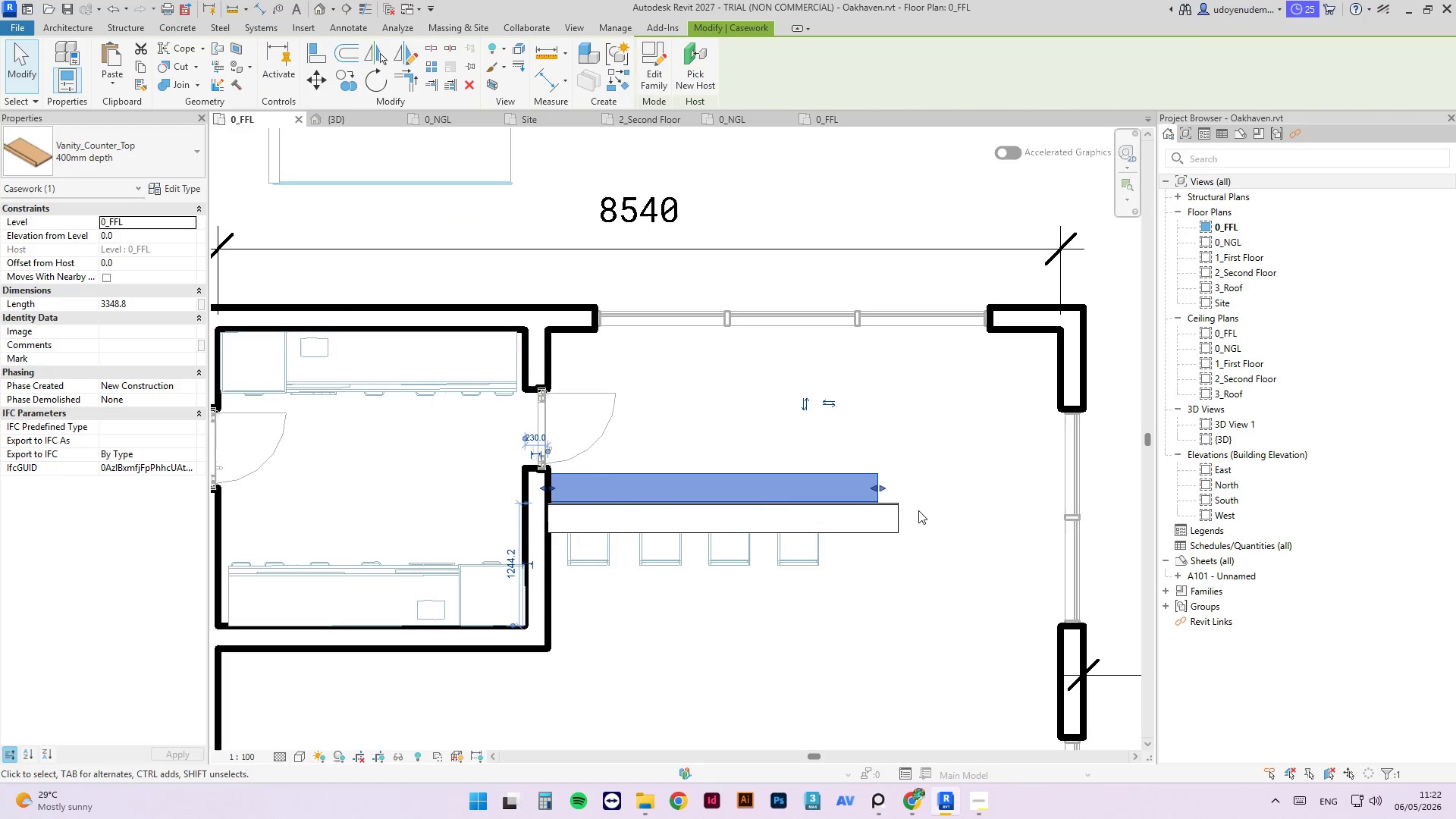 
left_click([899, 518])
 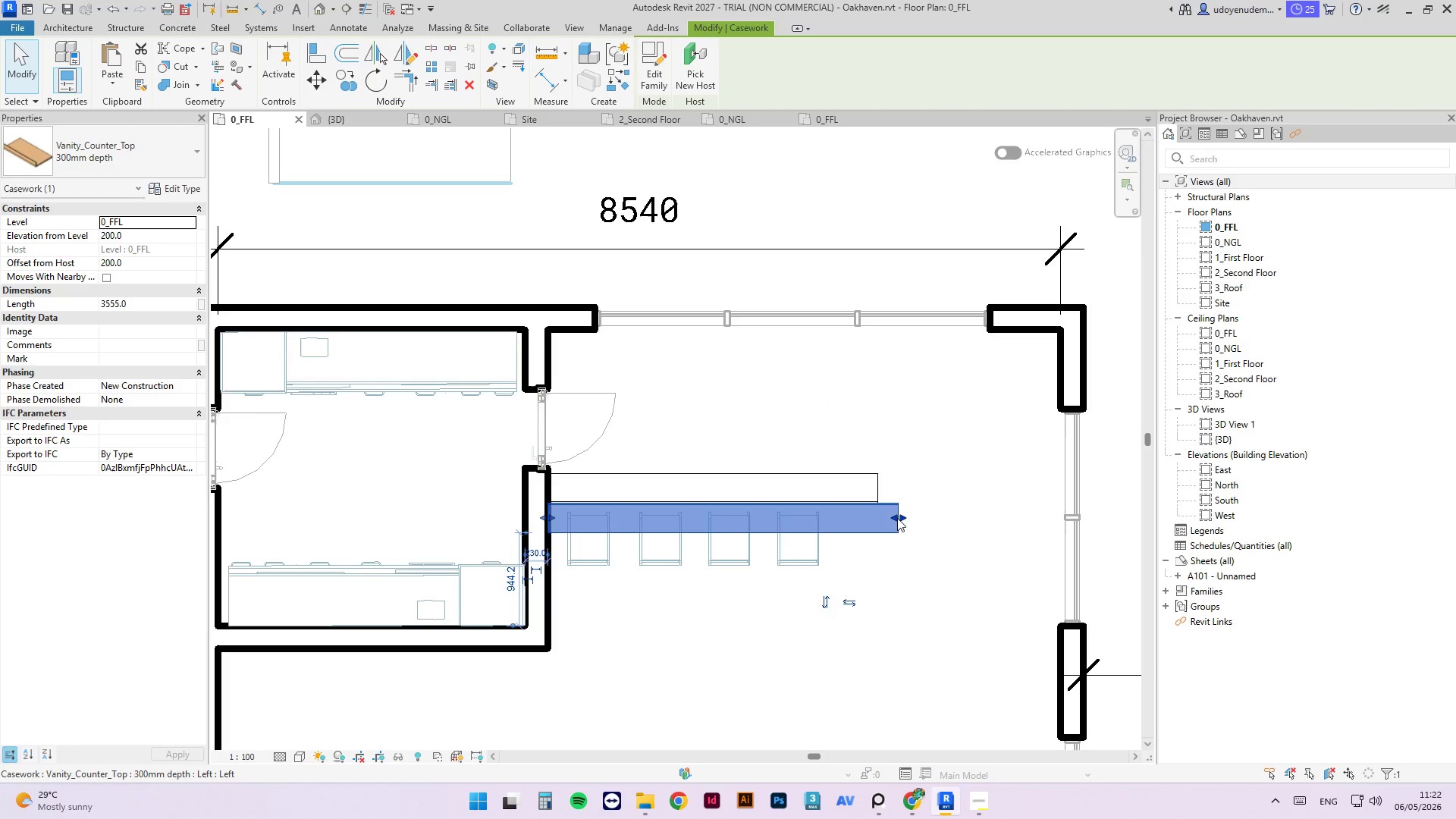 
left_click_drag(start_coordinate=[897, 517], to_coordinate=[972, 513])
 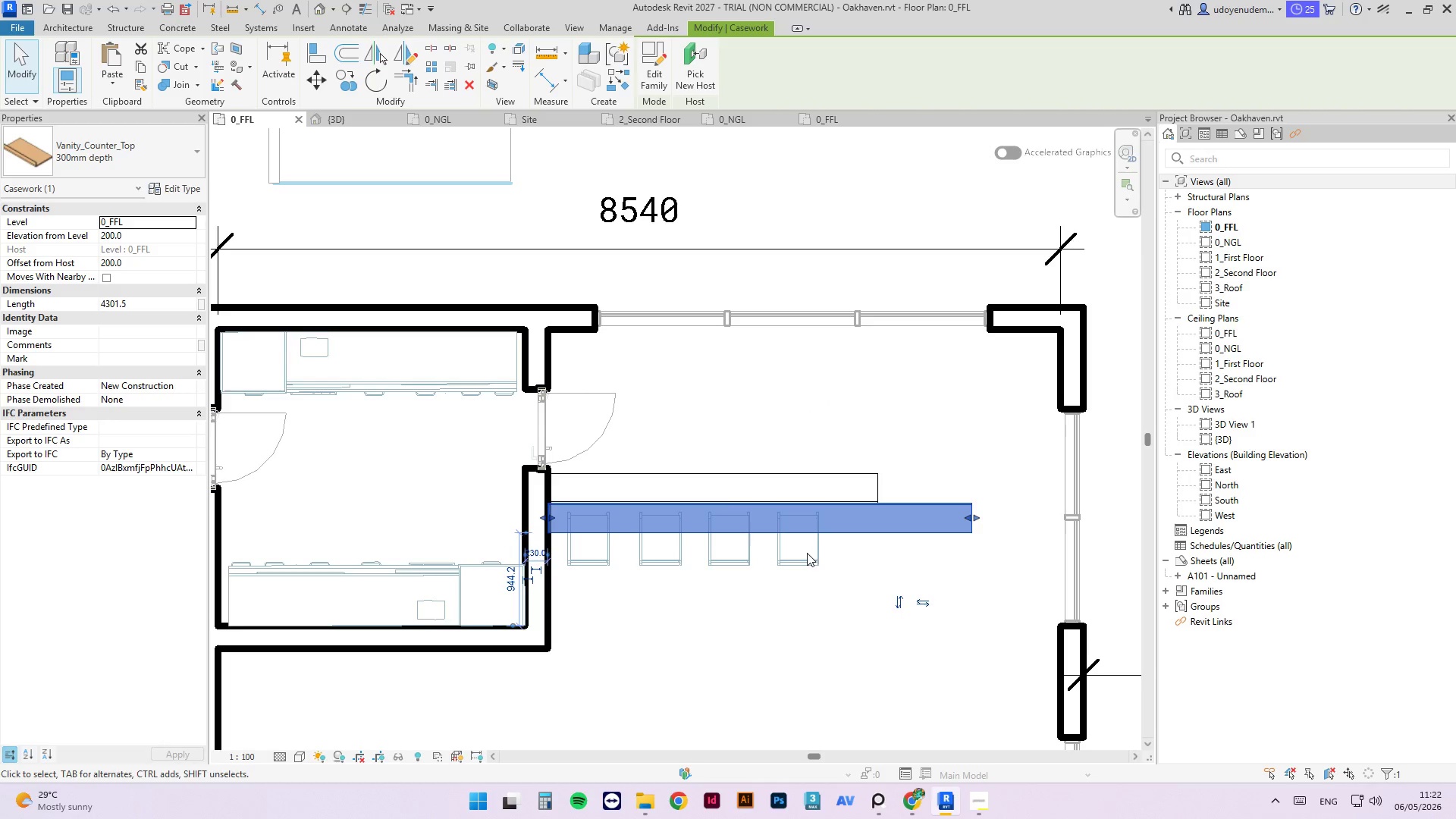 
left_click([808, 597])
 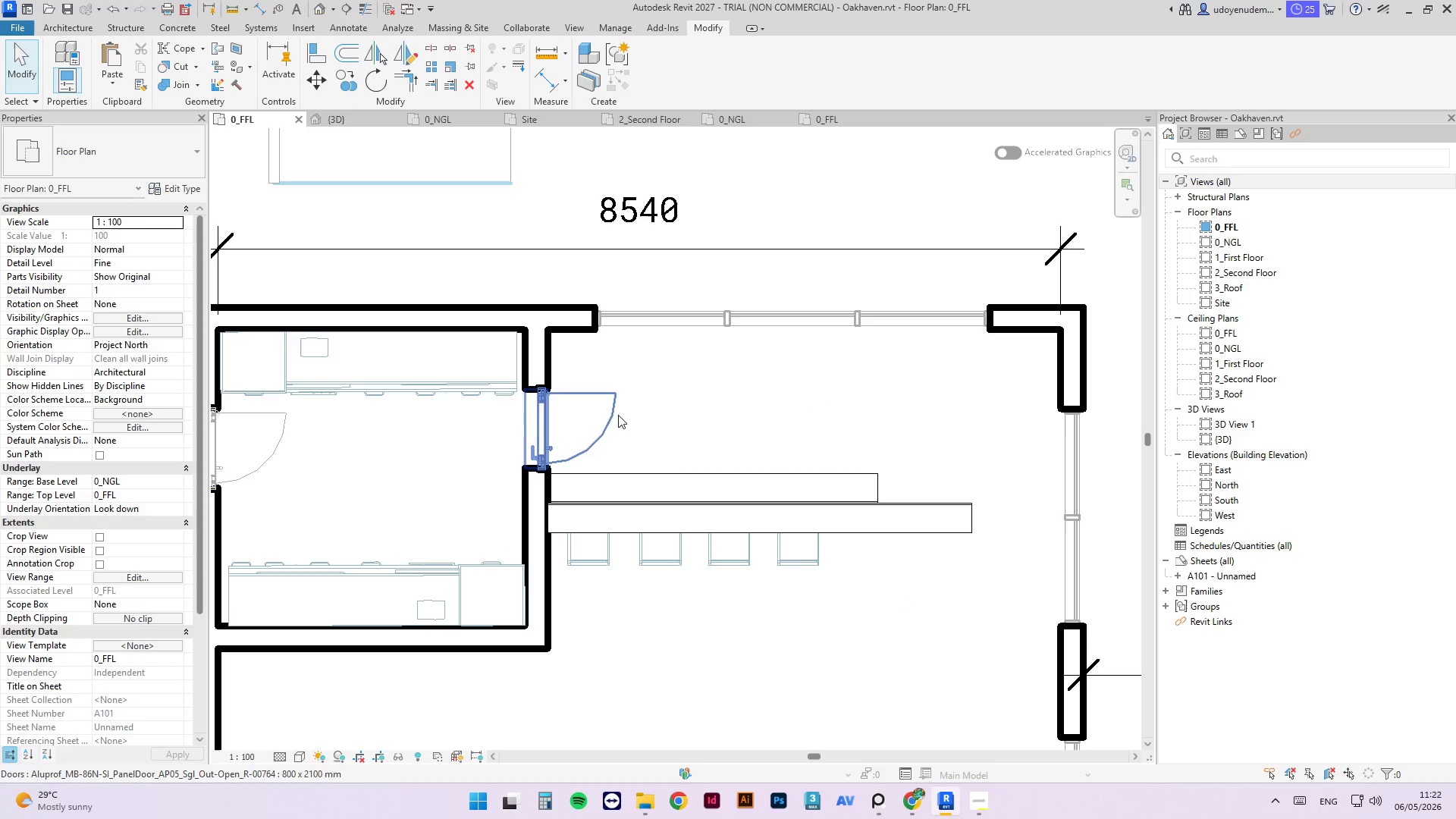 
scroll: coordinate [758, 383], scroll_direction: none, amount: 0.0
 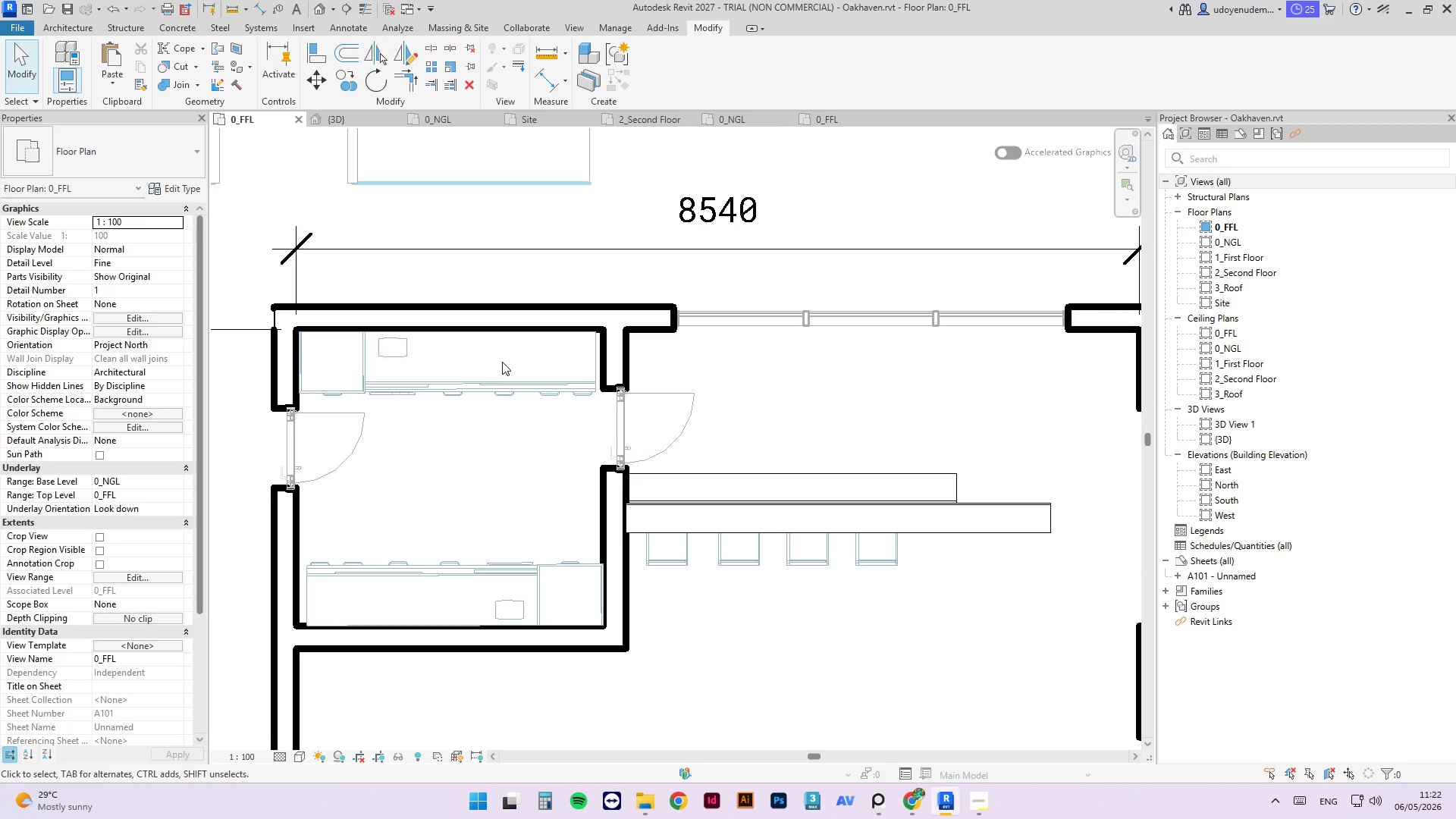 
left_click([497, 384])
 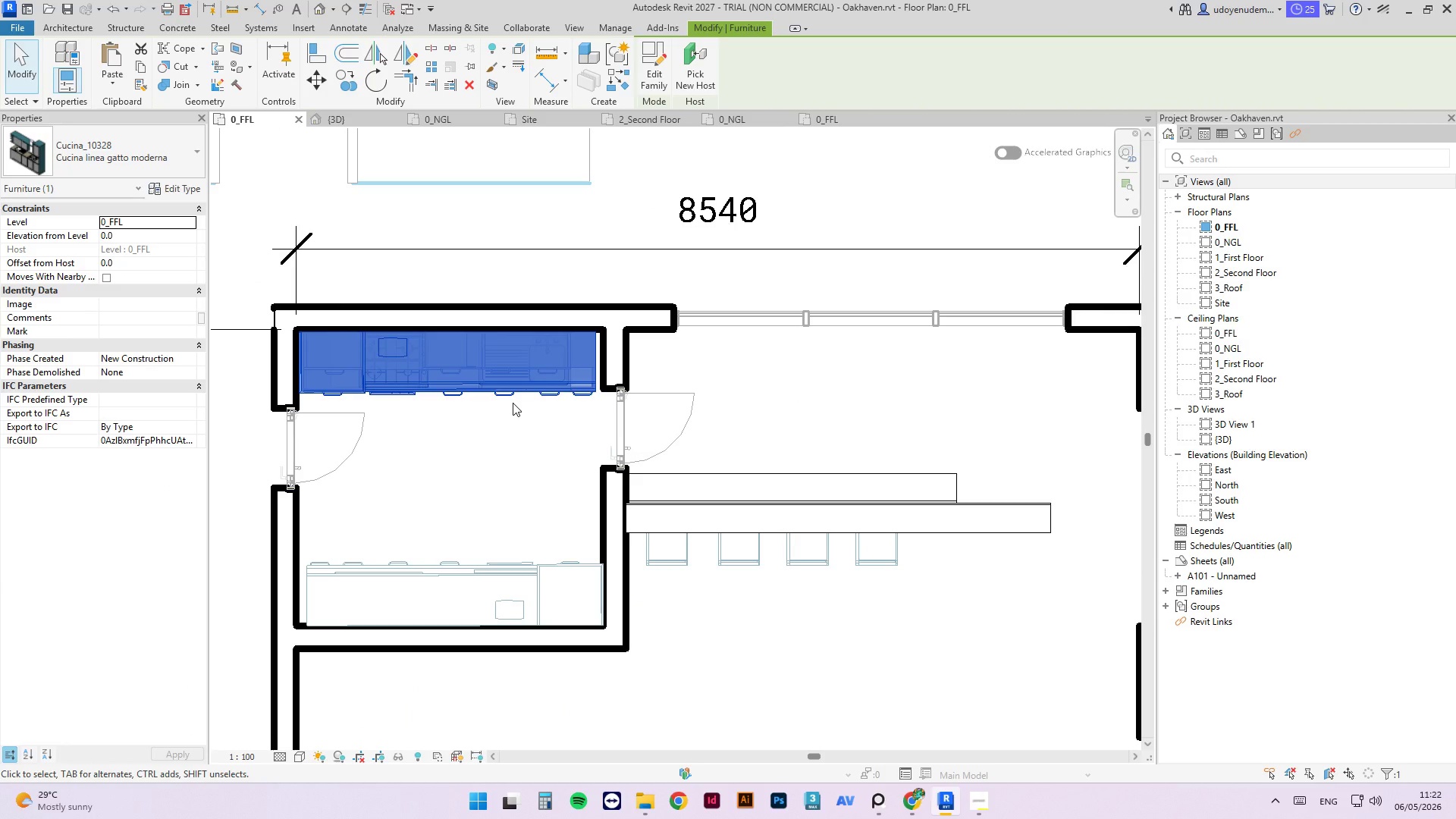 
hold_key(key=ArrowDown, duration=0.36)
 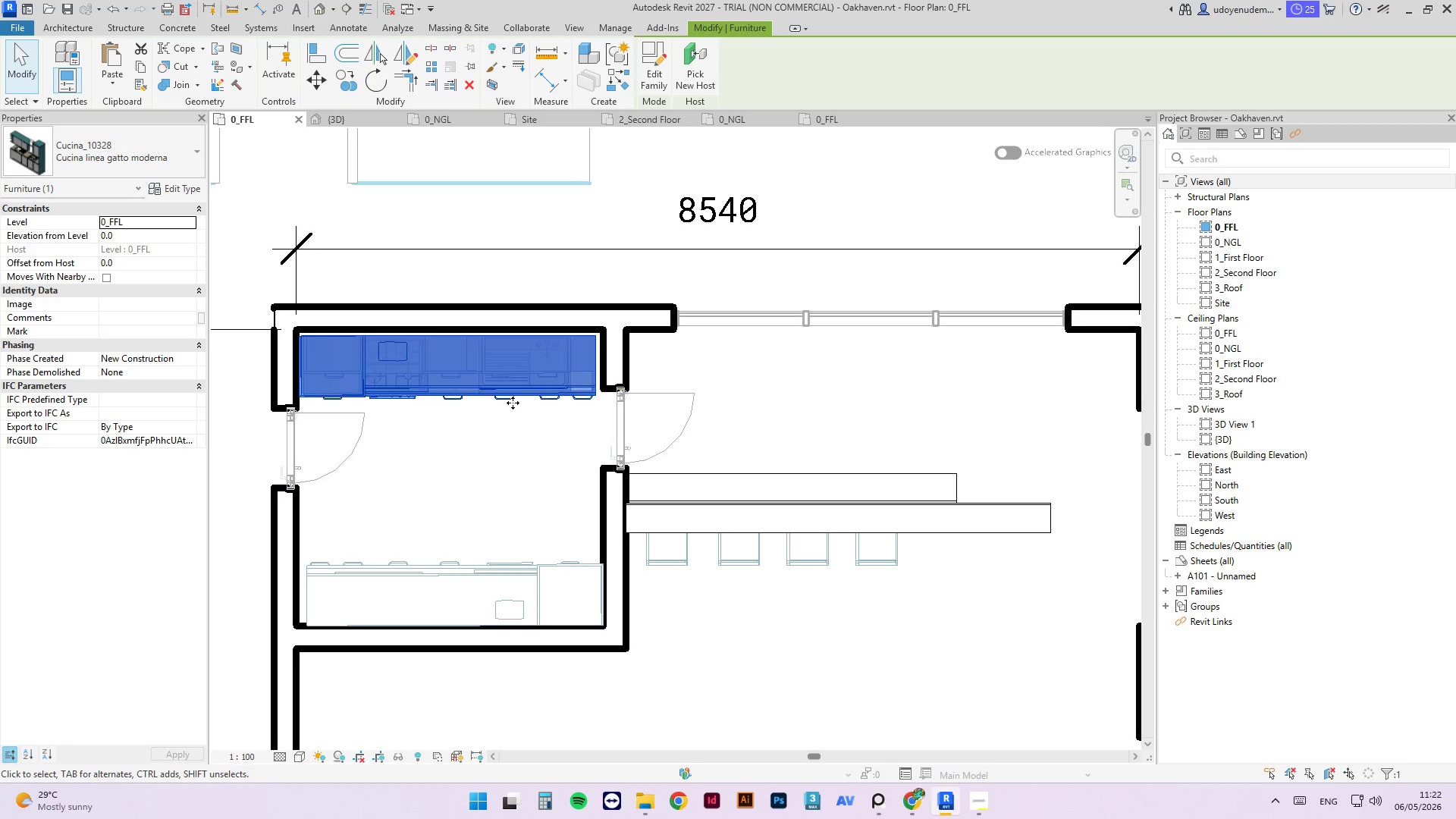 
key(ArrowDown)
 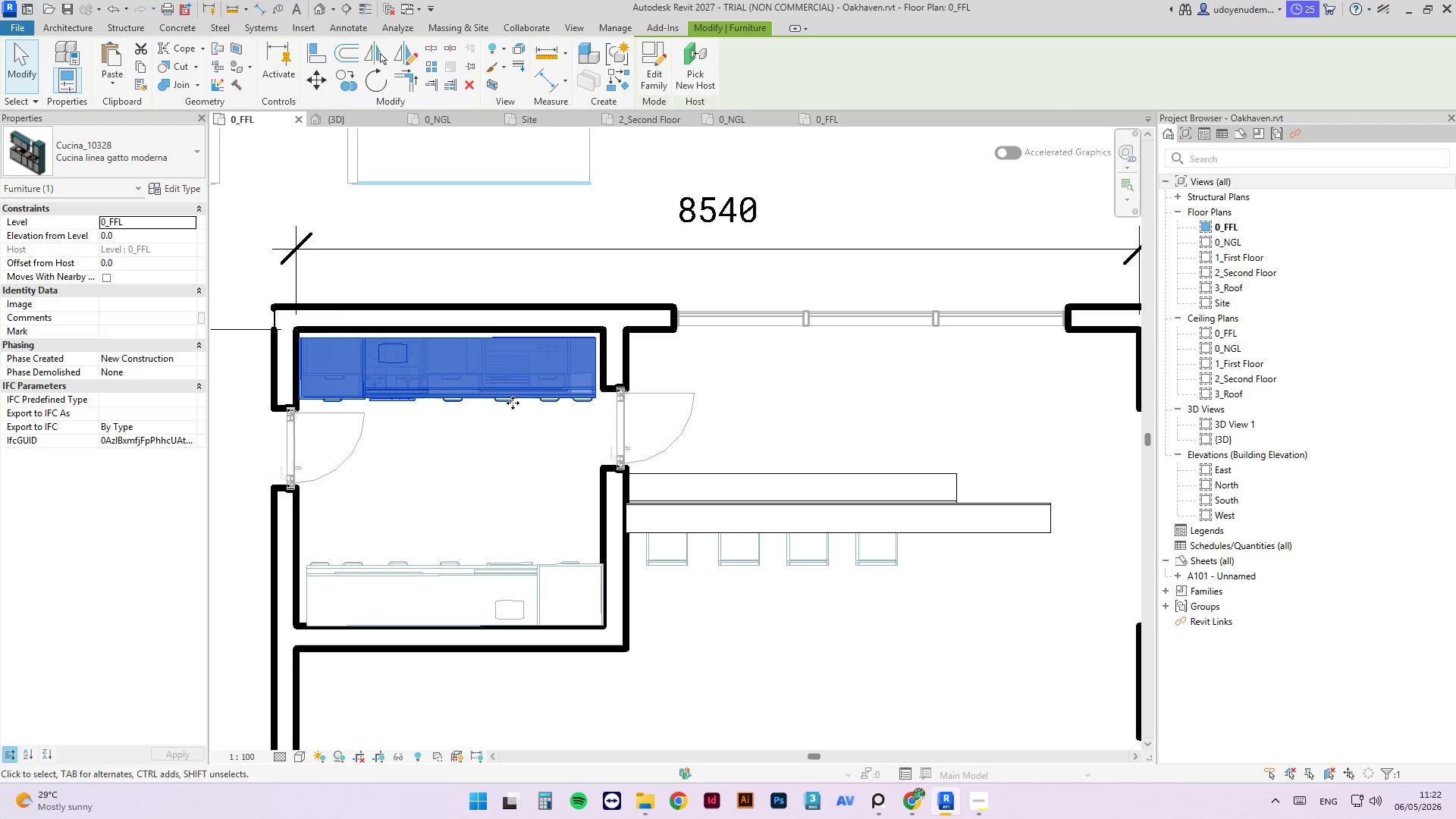 
key(ArrowDown)
 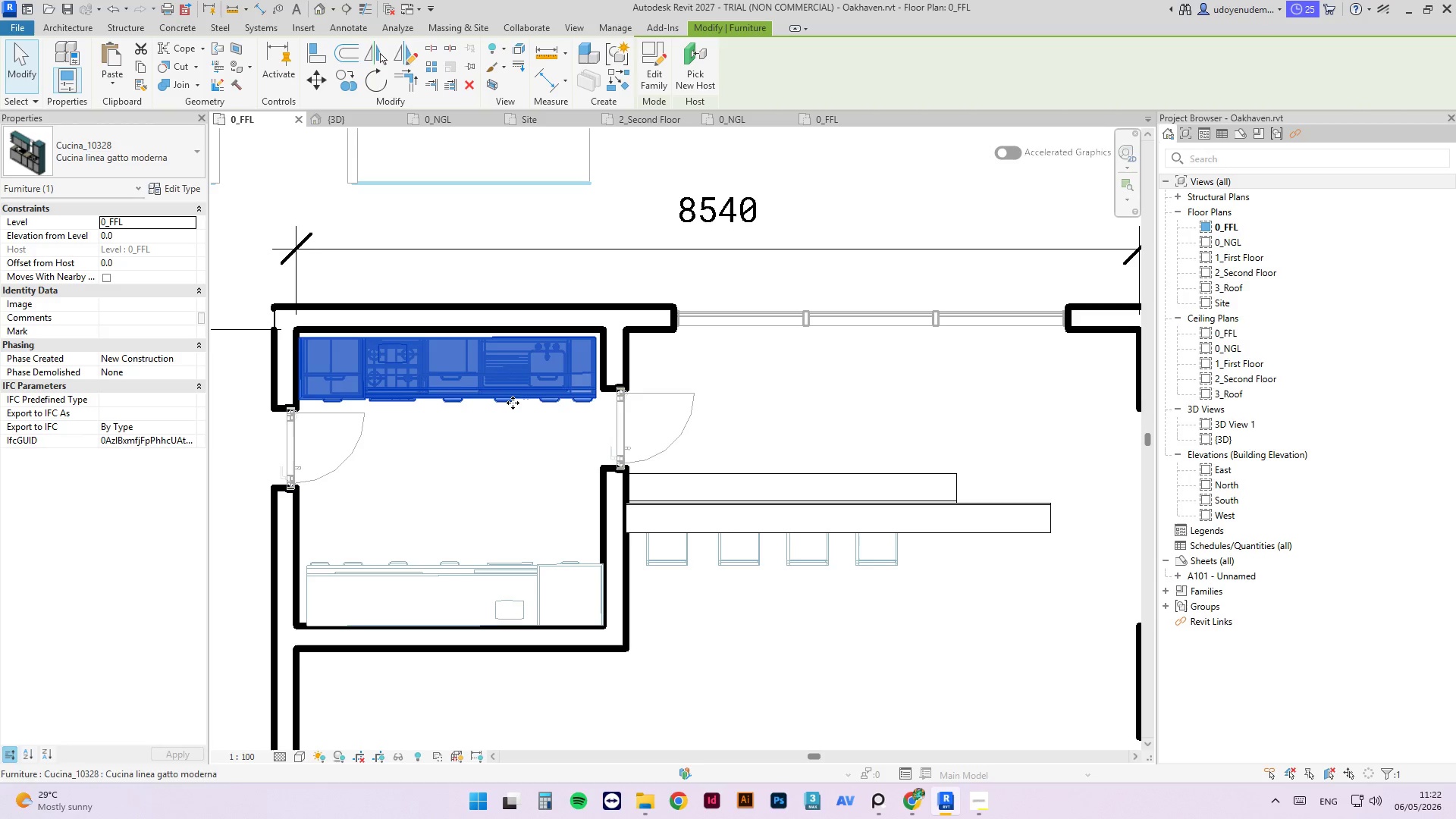 
key(A)
 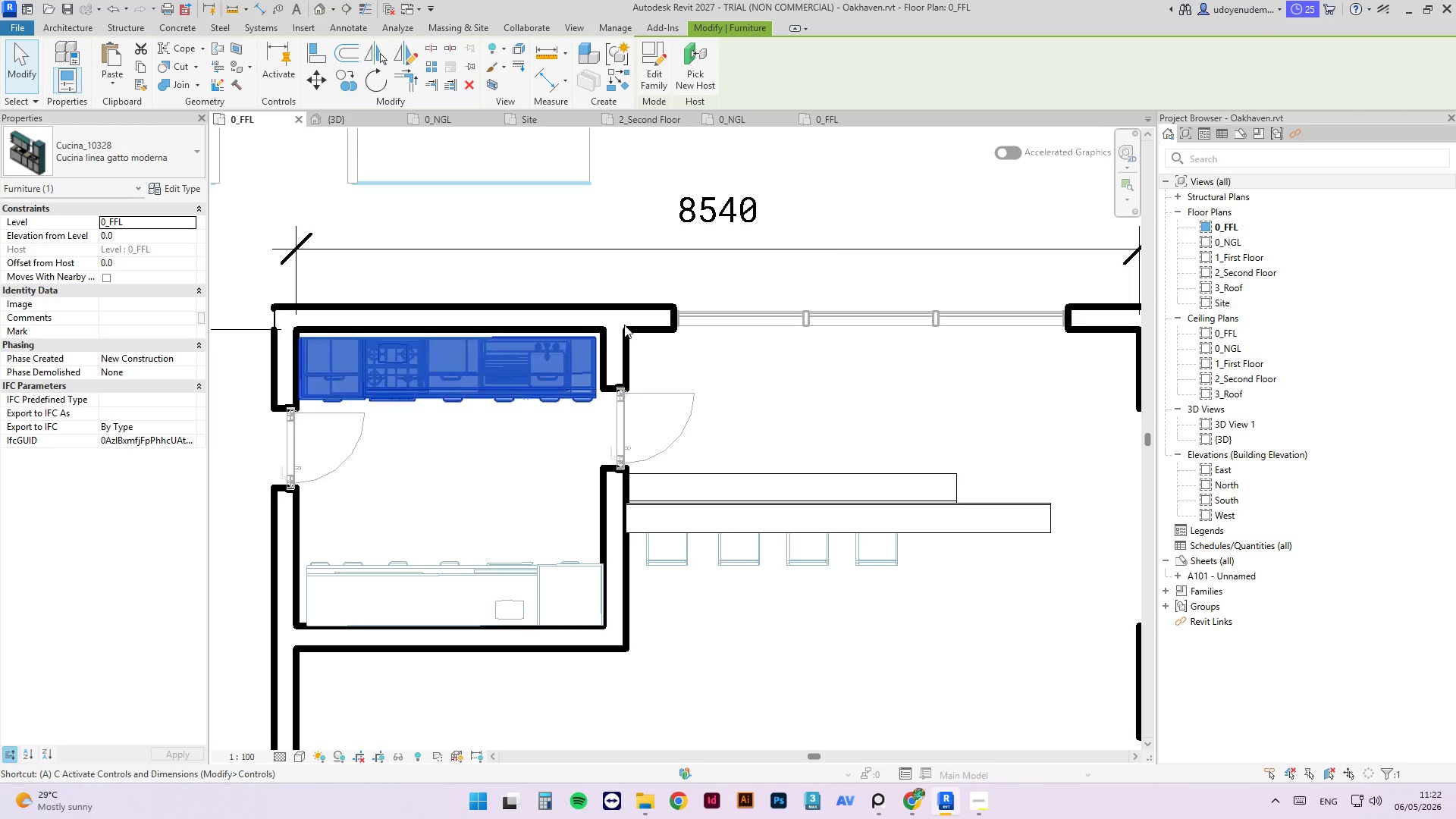 
key(L)
 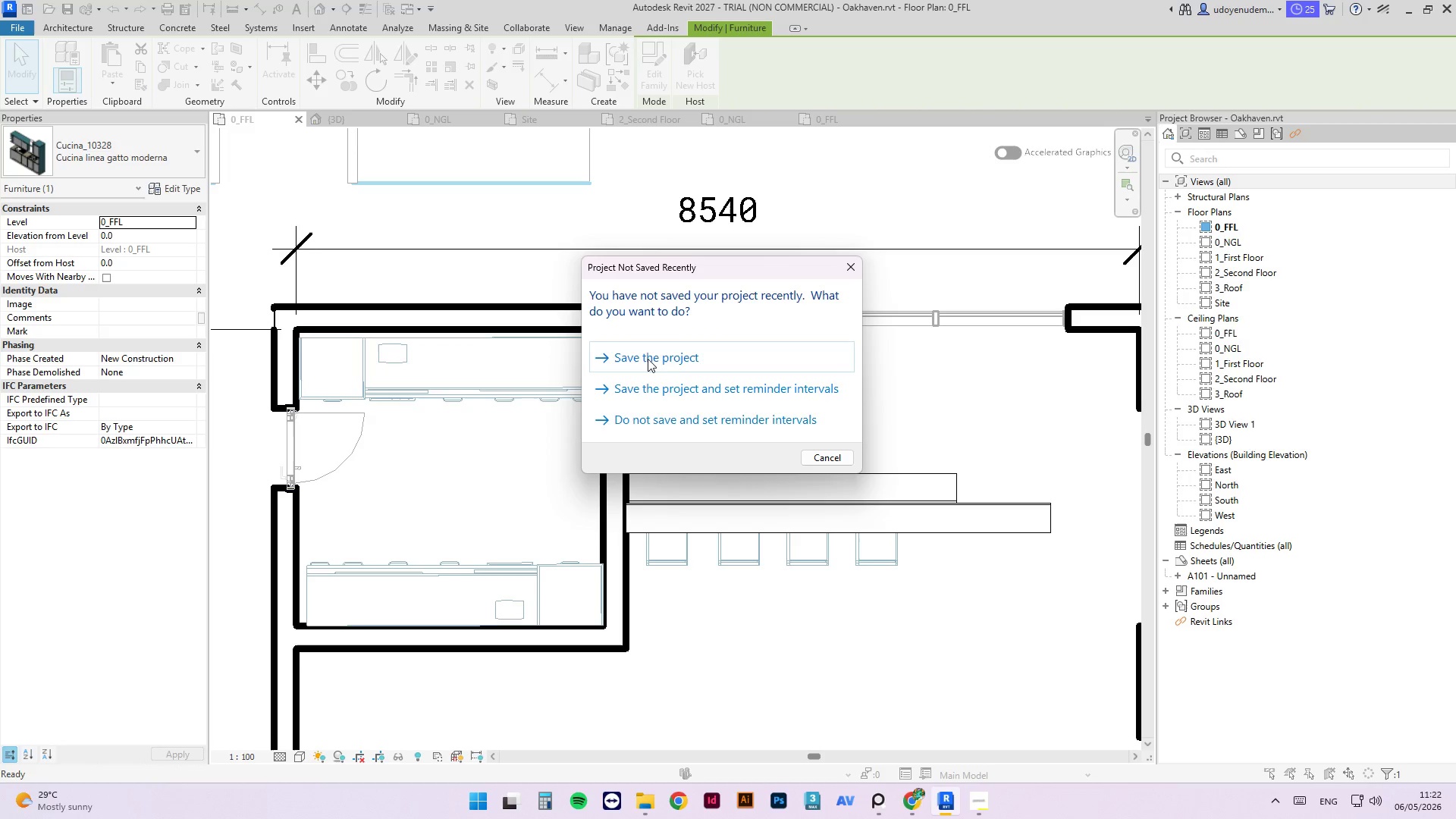 
left_click([654, 350])
 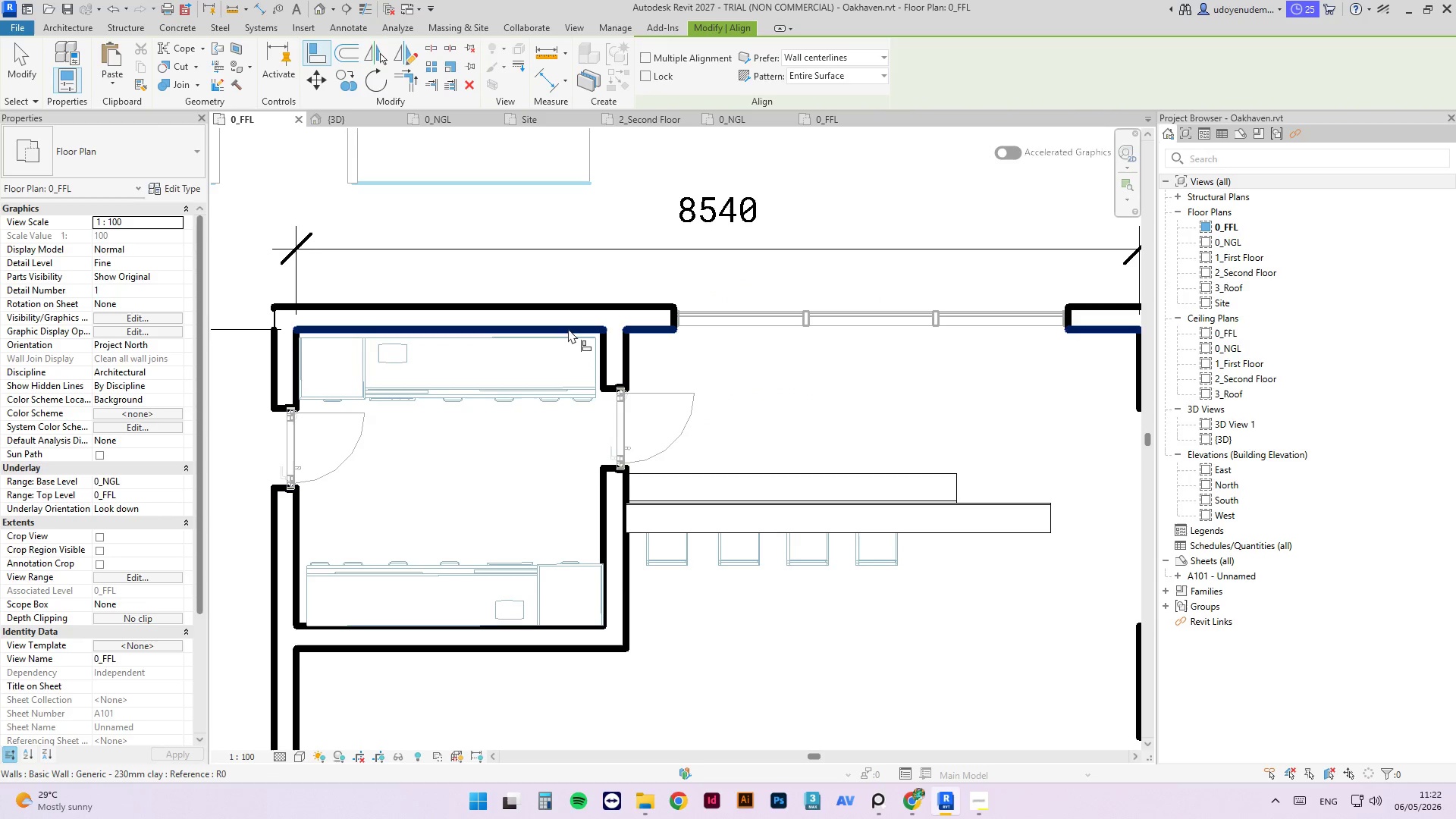 
scroll: coordinate [419, 342], scroll_direction: up, amount: 4.0
 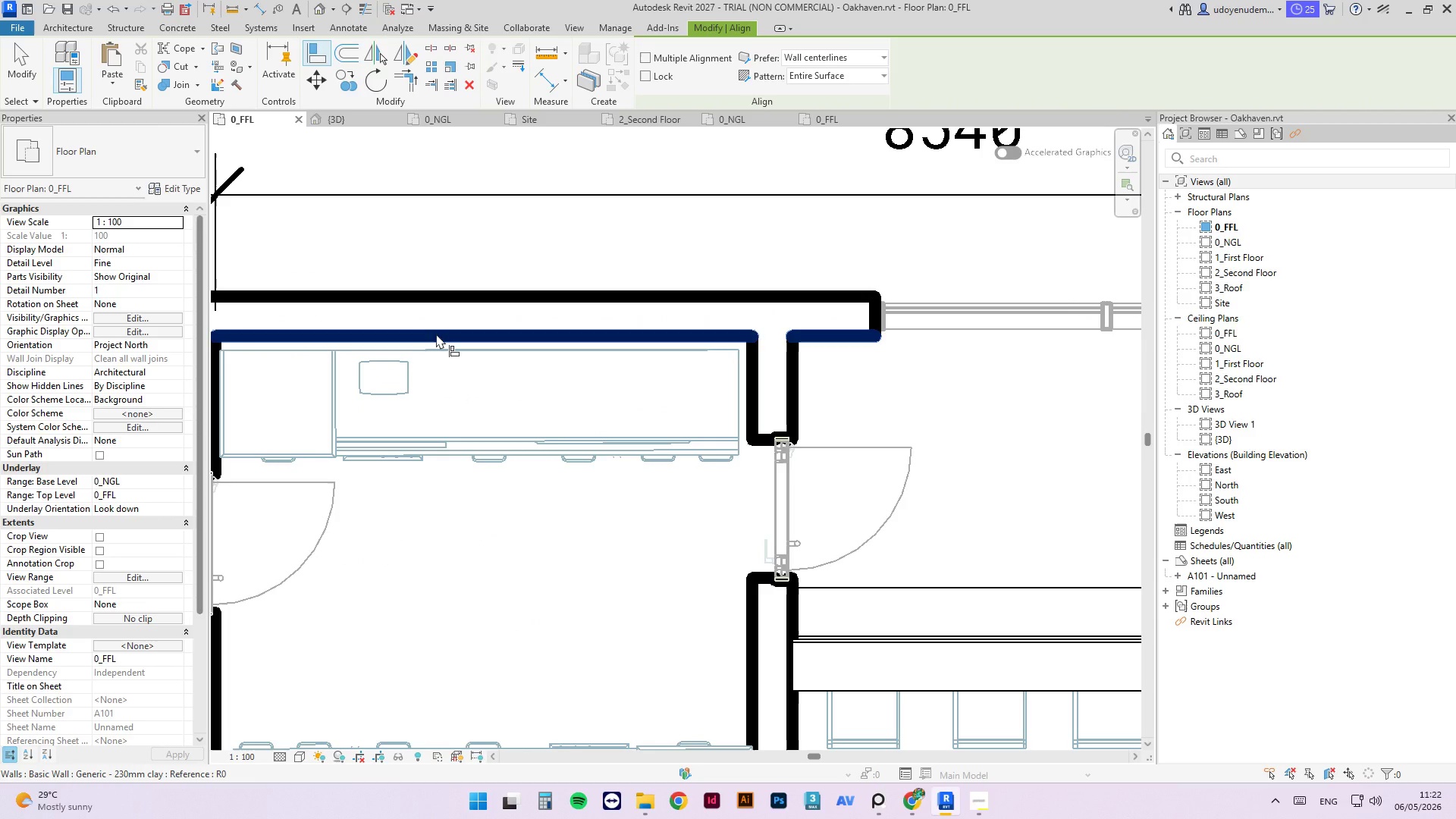 
left_click([436, 334])
 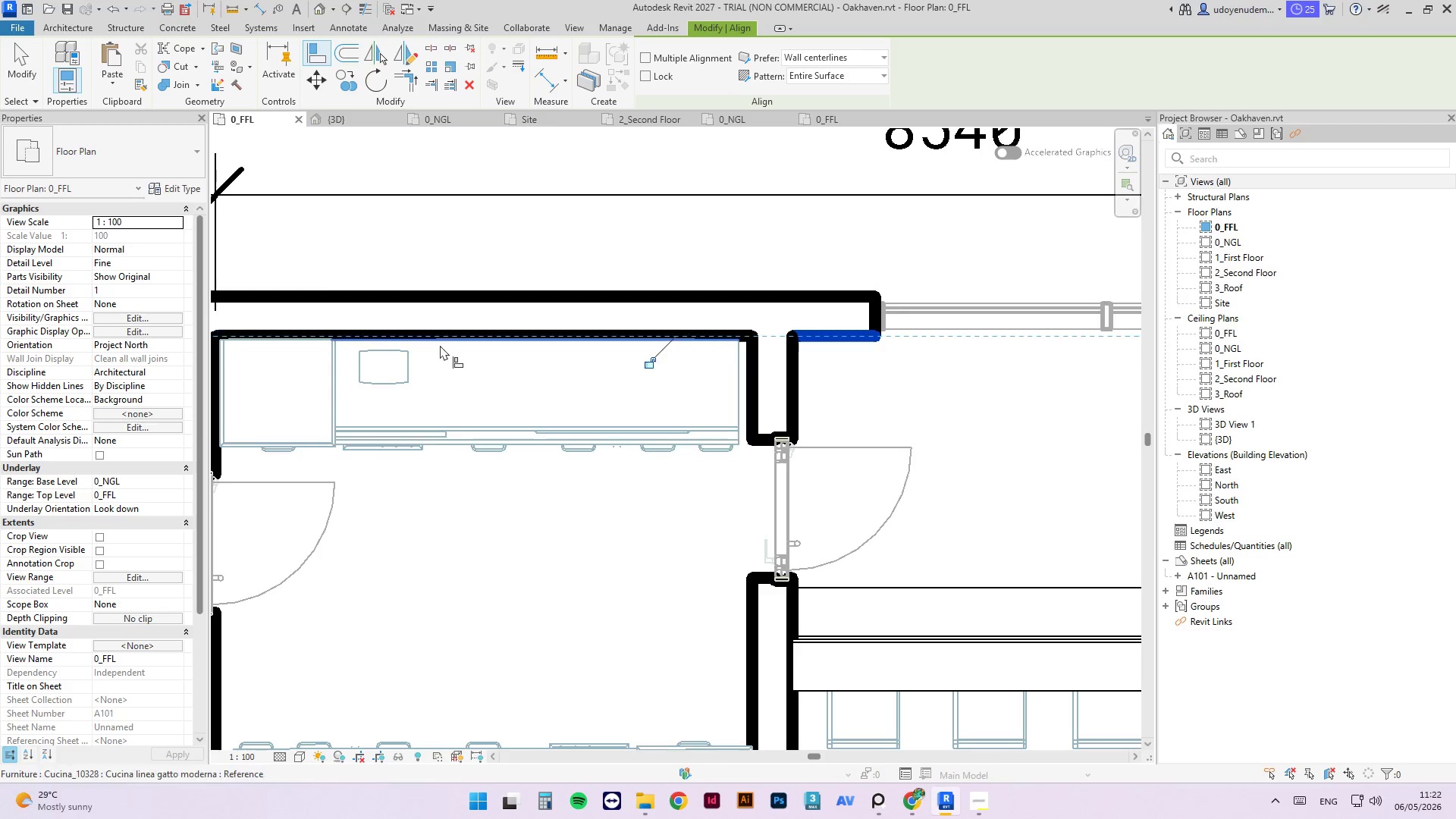 
key(Escape)
 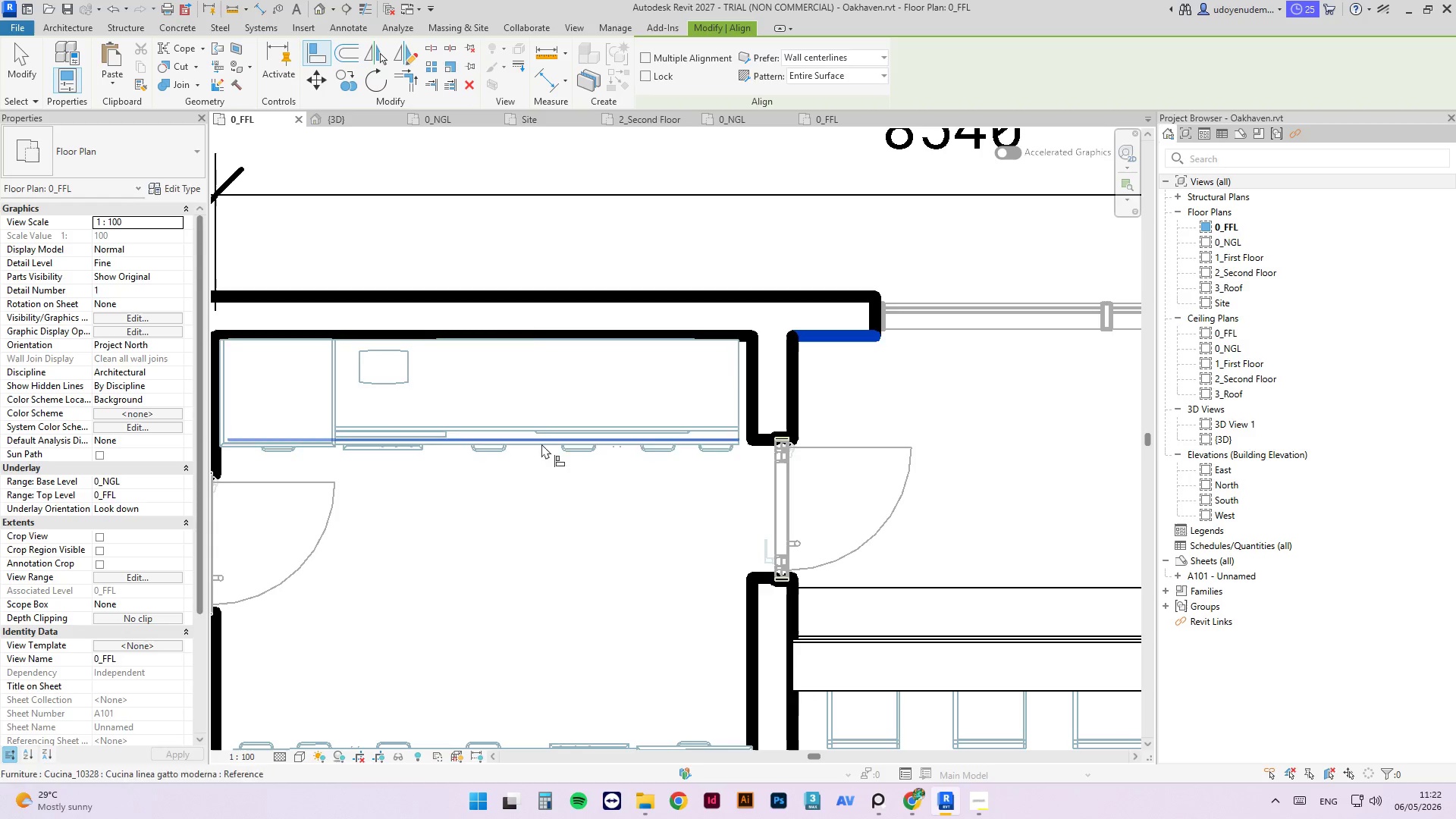 
key(Escape)
 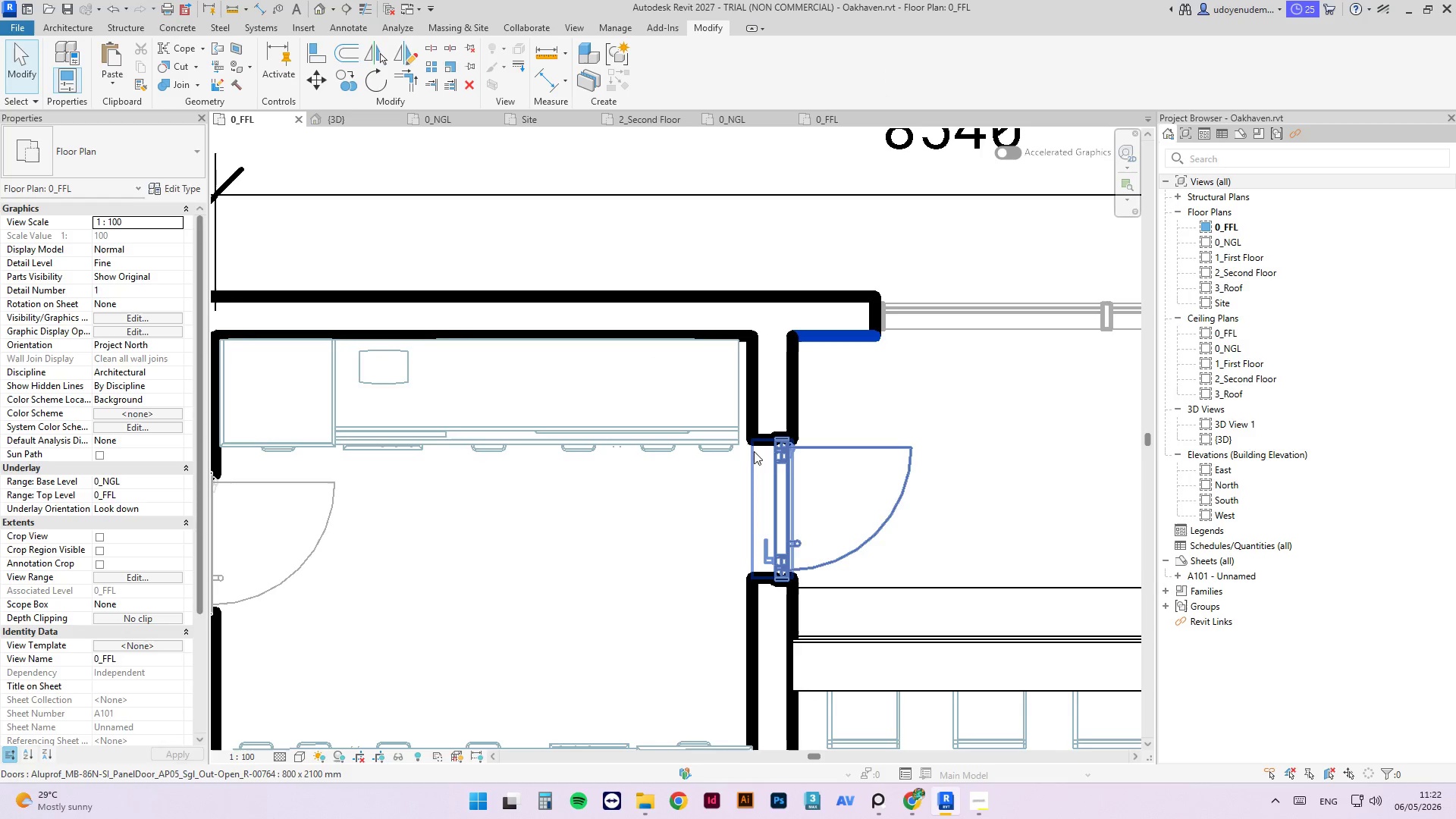 
left_click([784, 472])
 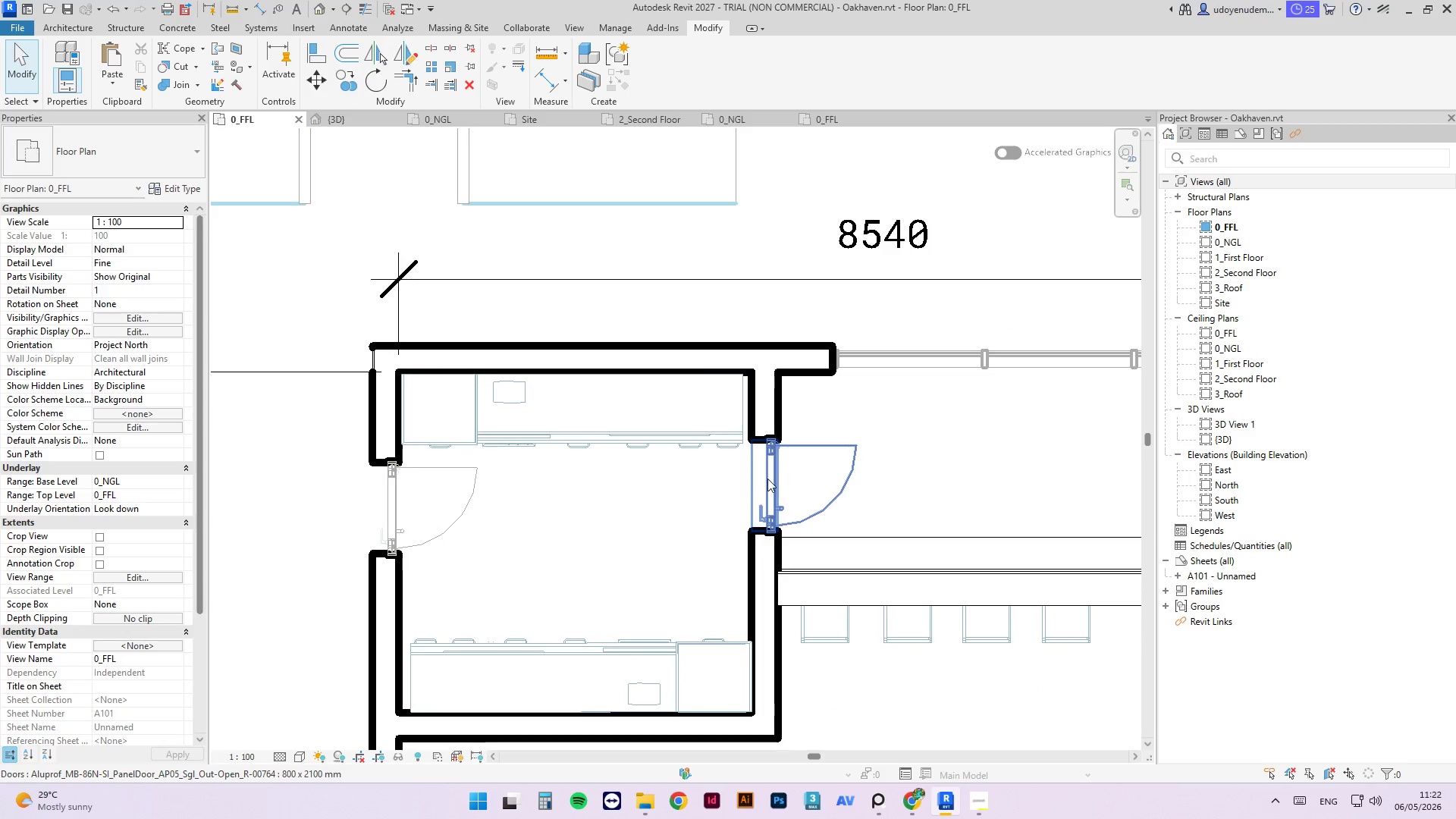 
scroll: coordinate [751, 441], scroll_direction: down, amount: 3.0
 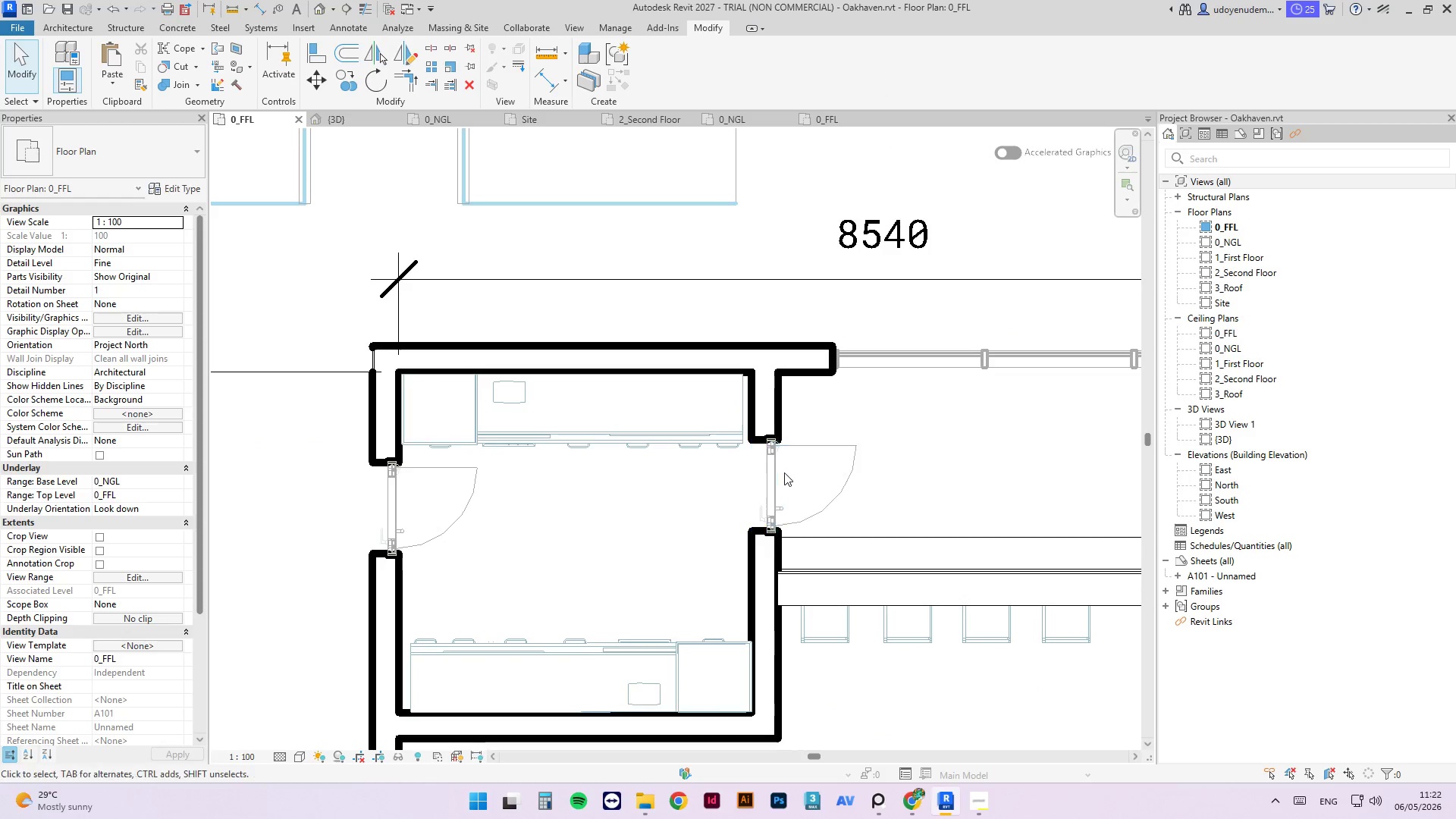 
double_click([767, 479])
 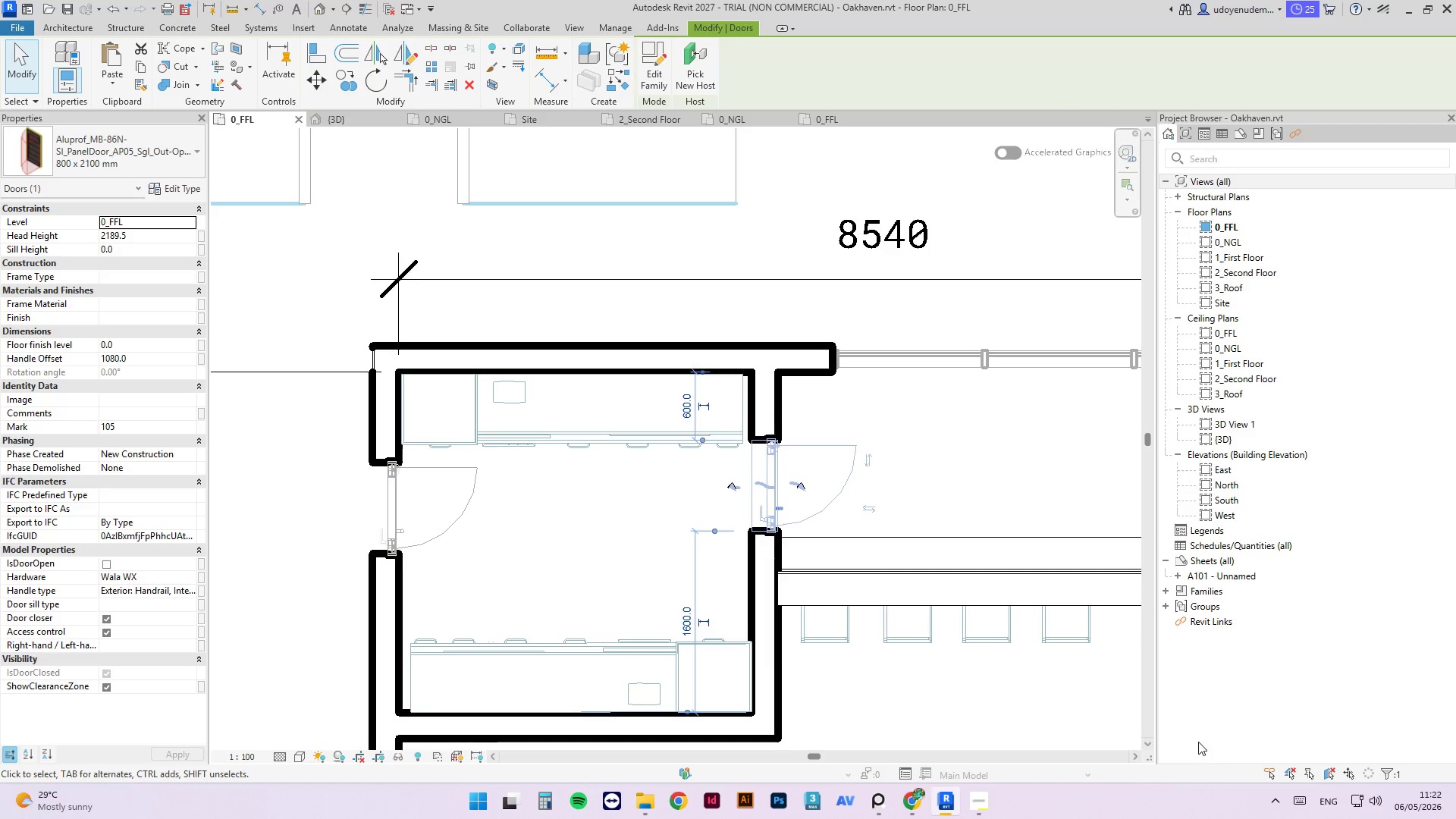 
key(ArrowDown)
 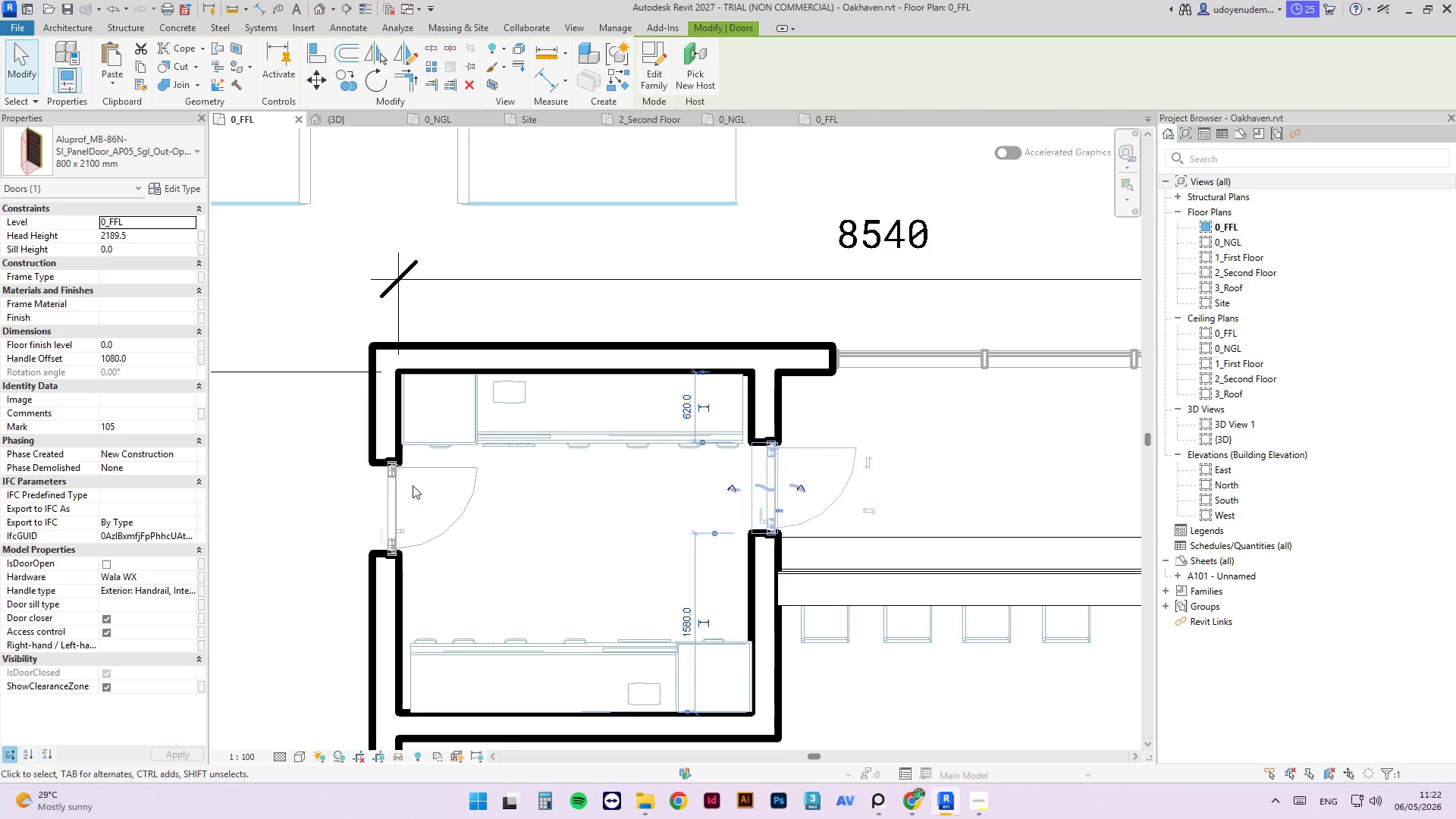 
left_click([403, 480])
 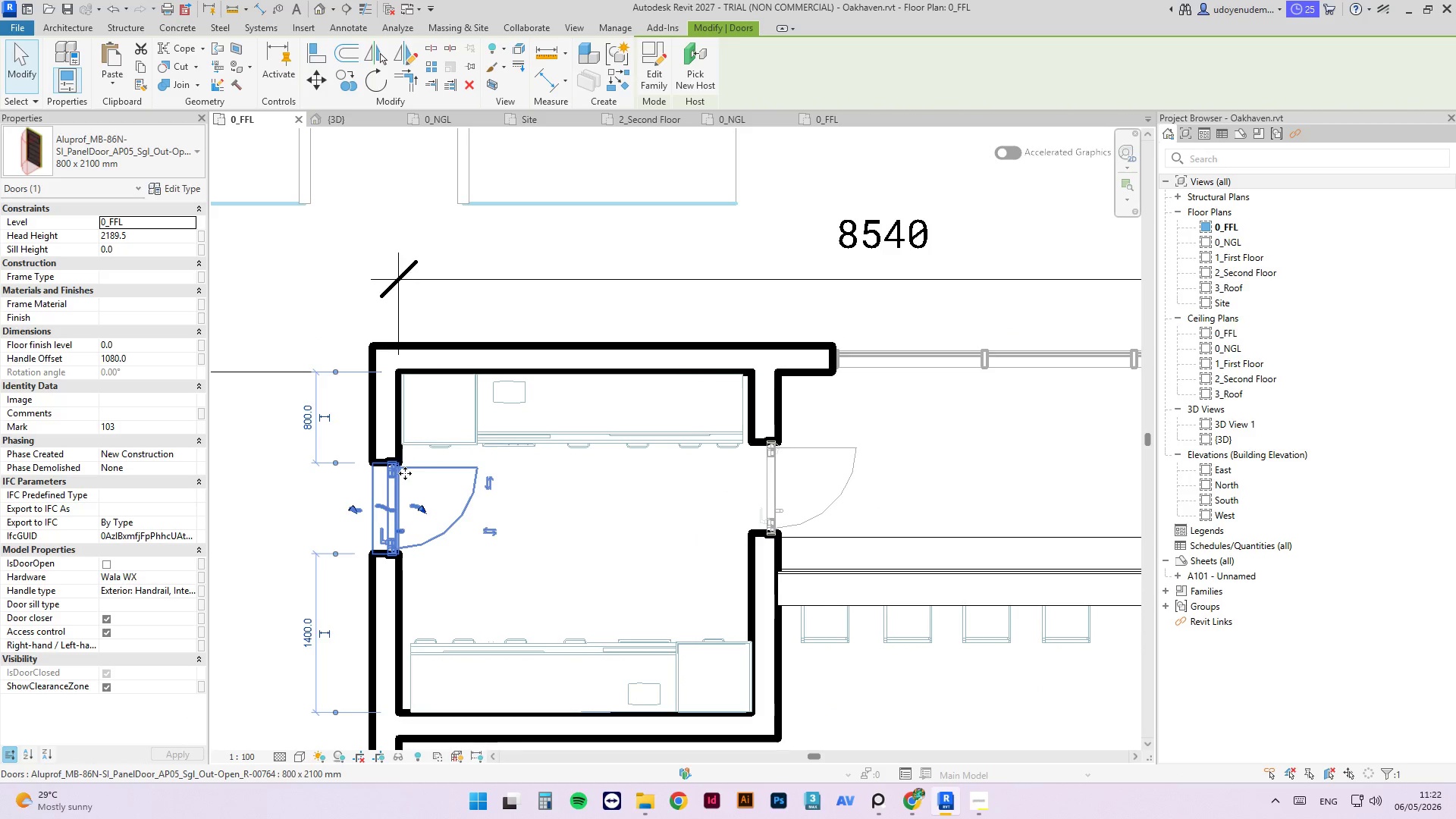 
key(A)
 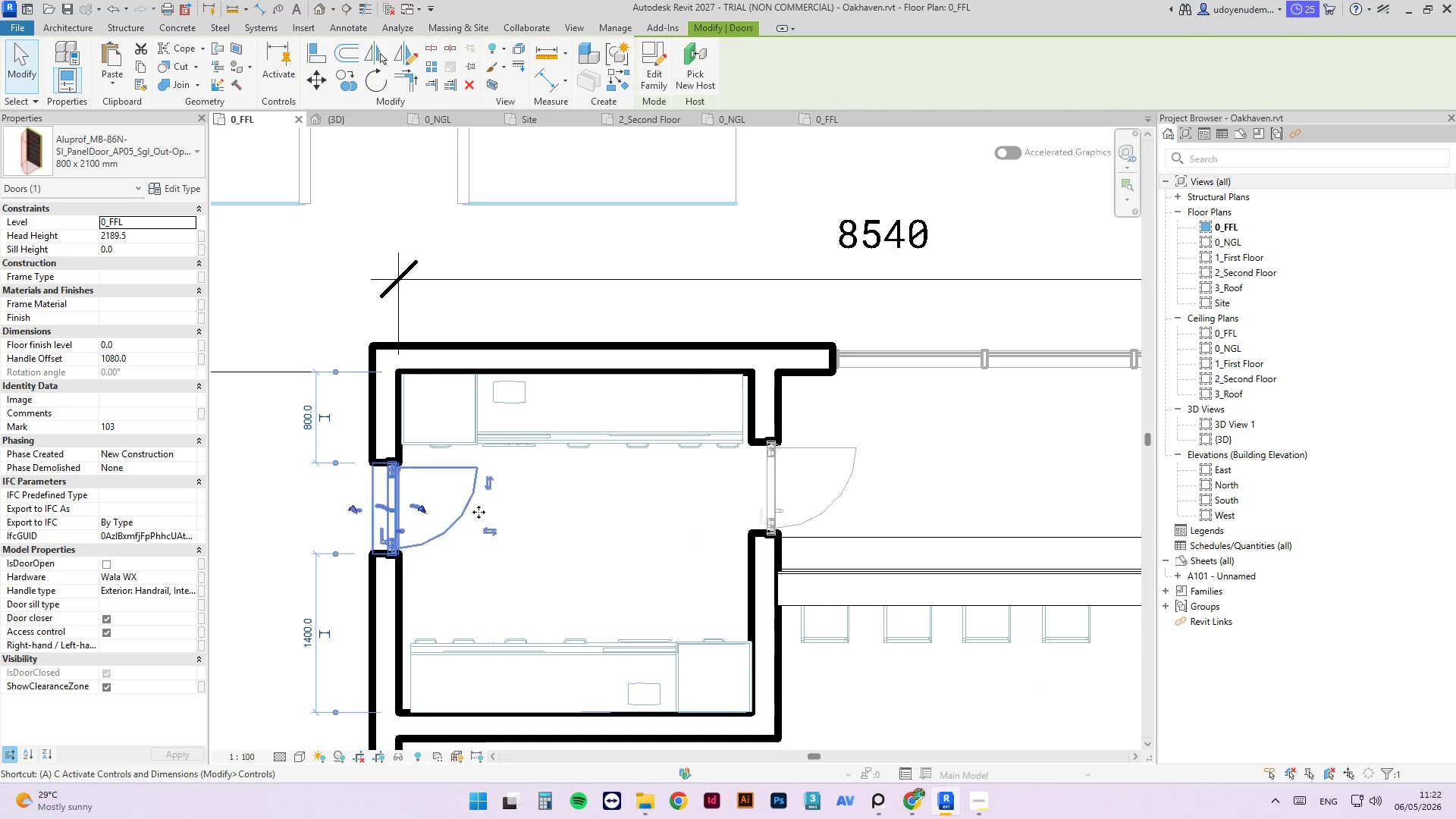 
key(Escape)
 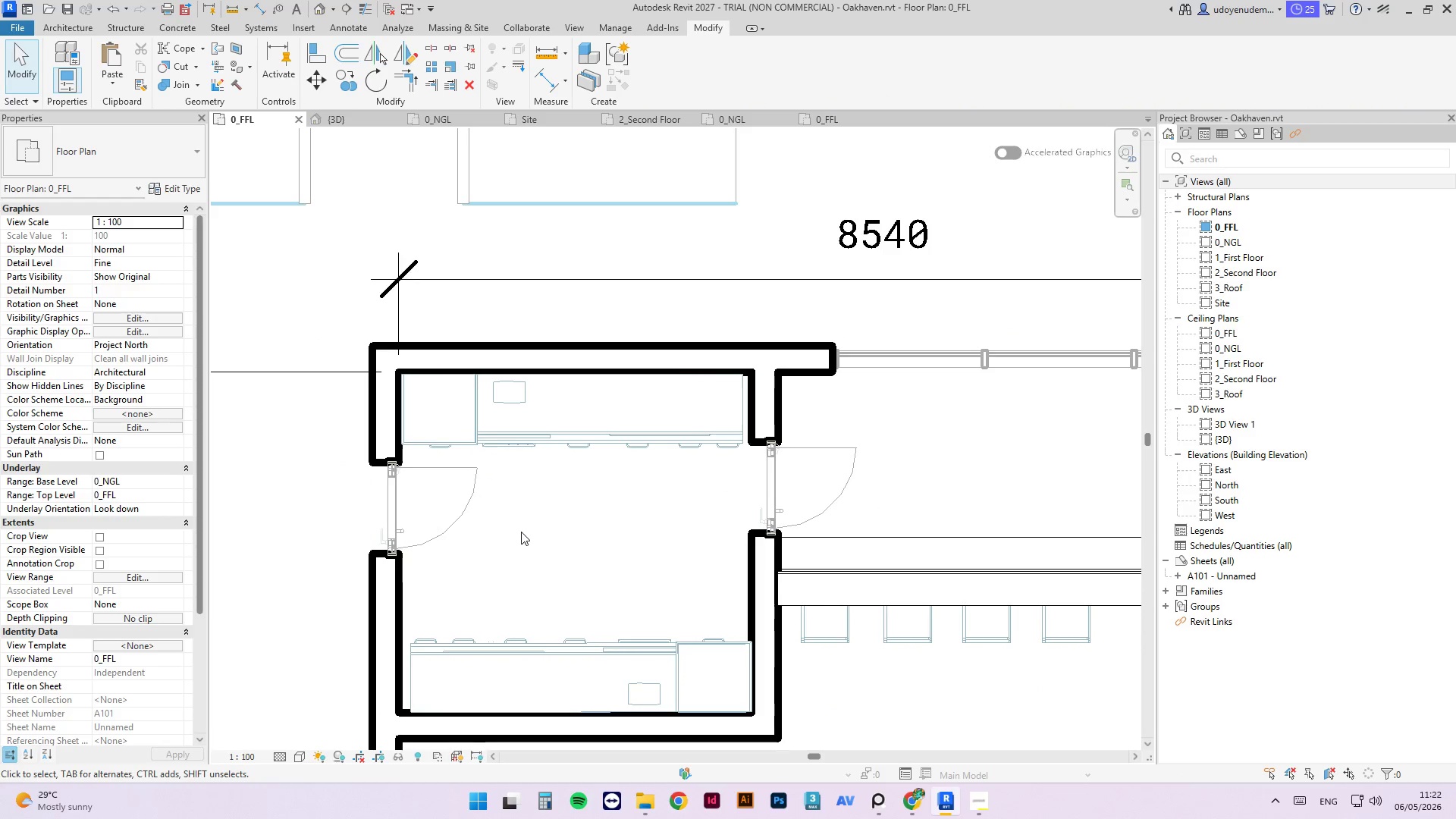 
key(Escape)
 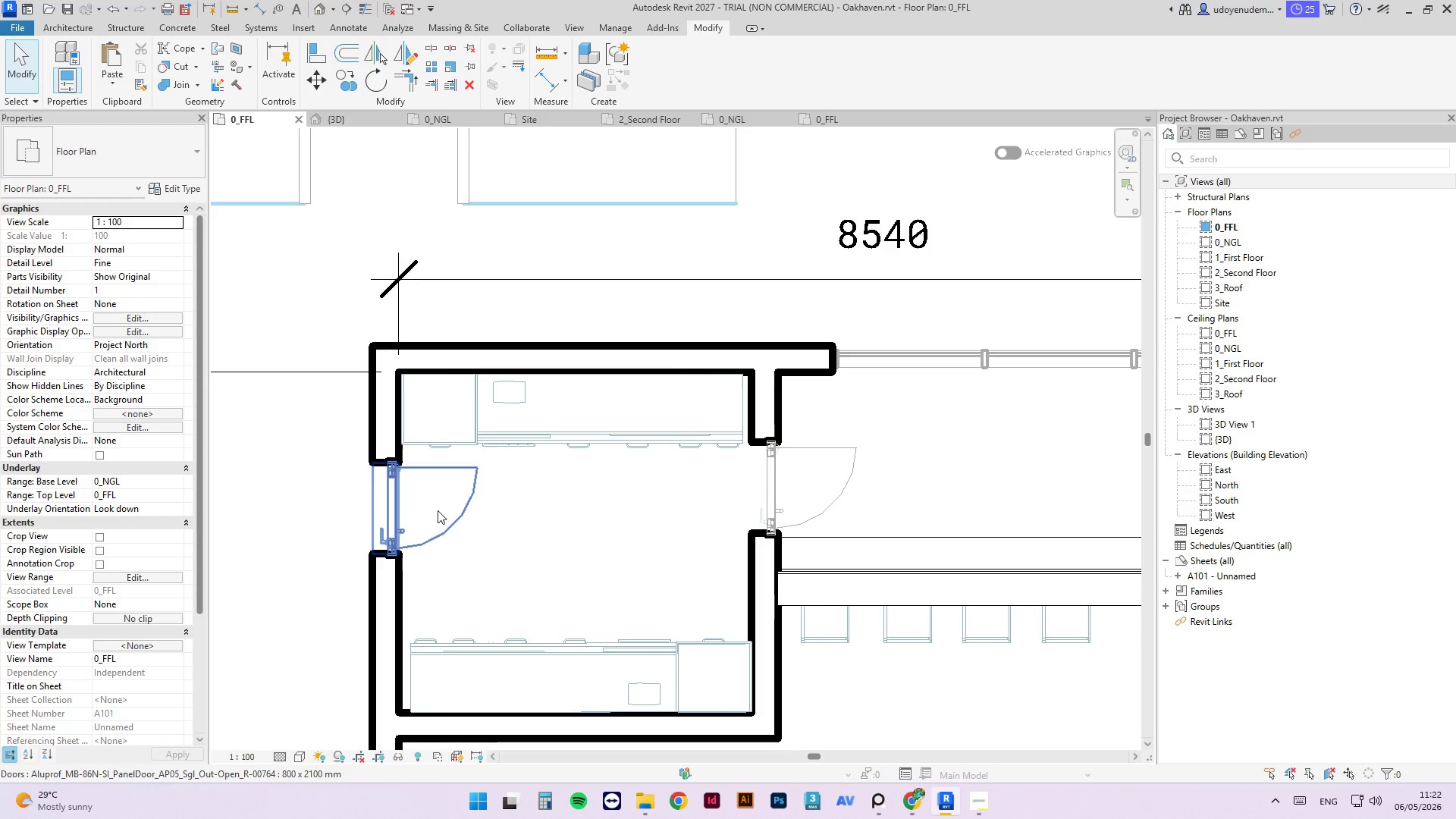 
left_click([438, 509])
 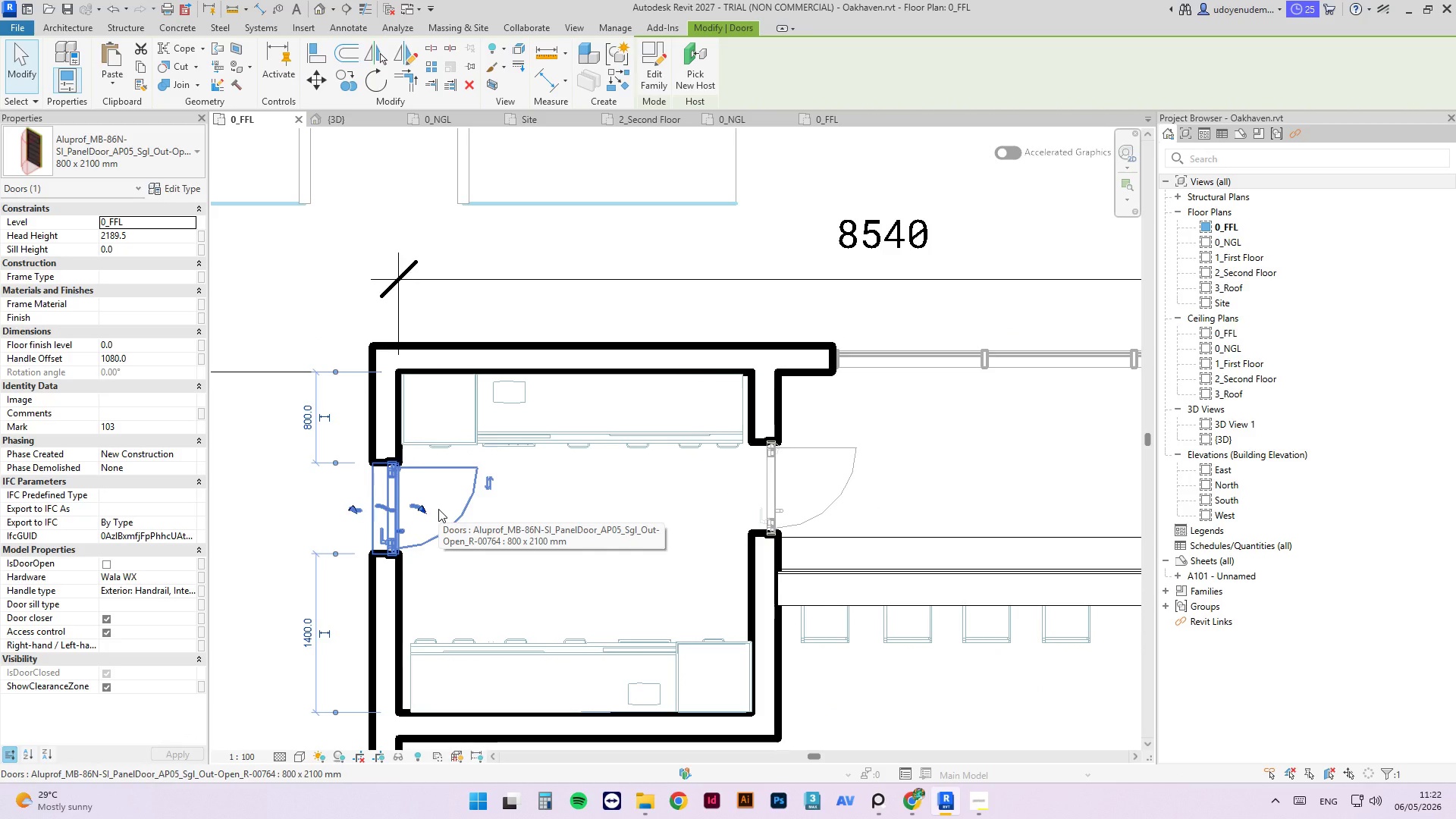 
type(al)
 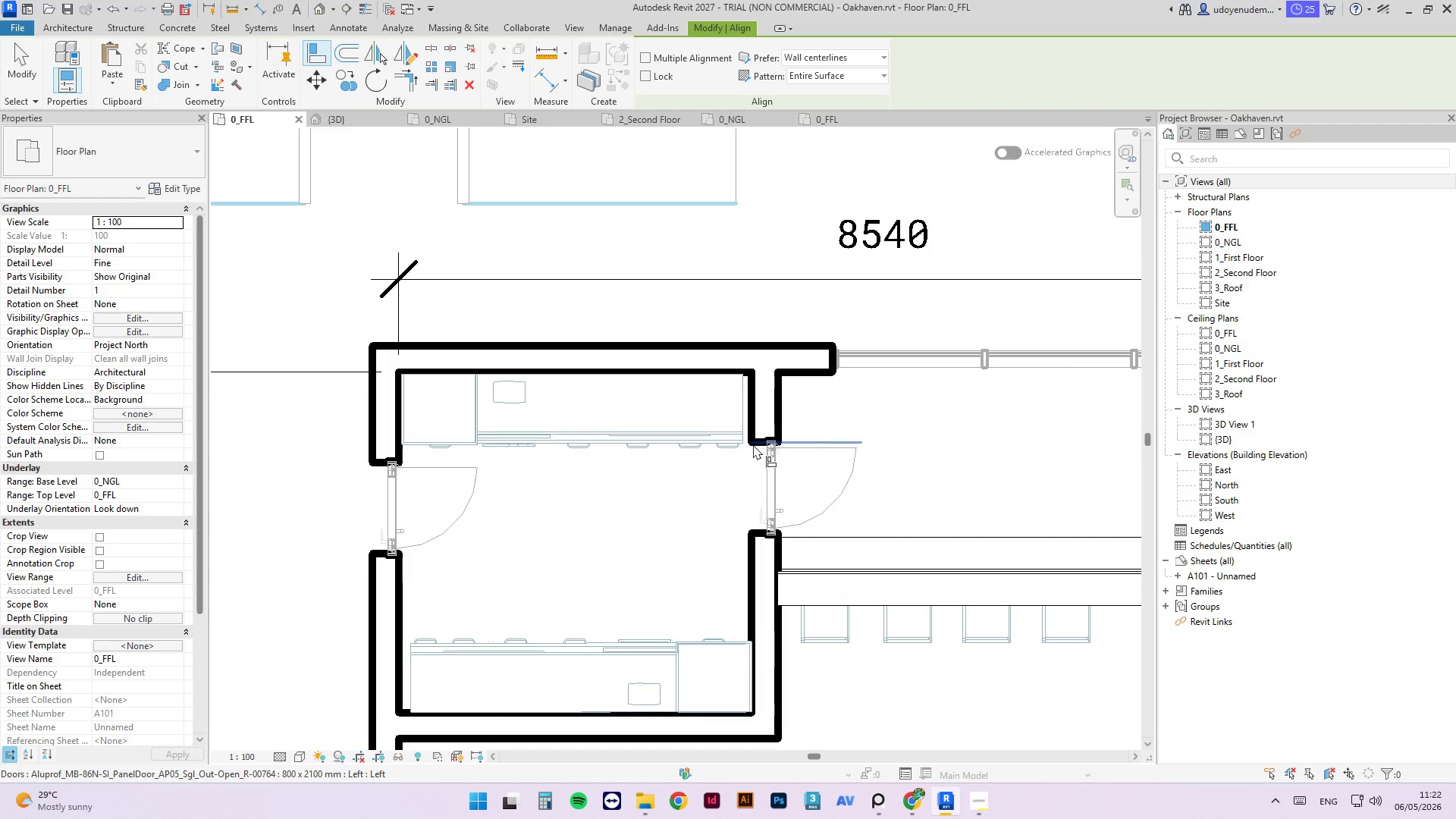 
key(Tab)
 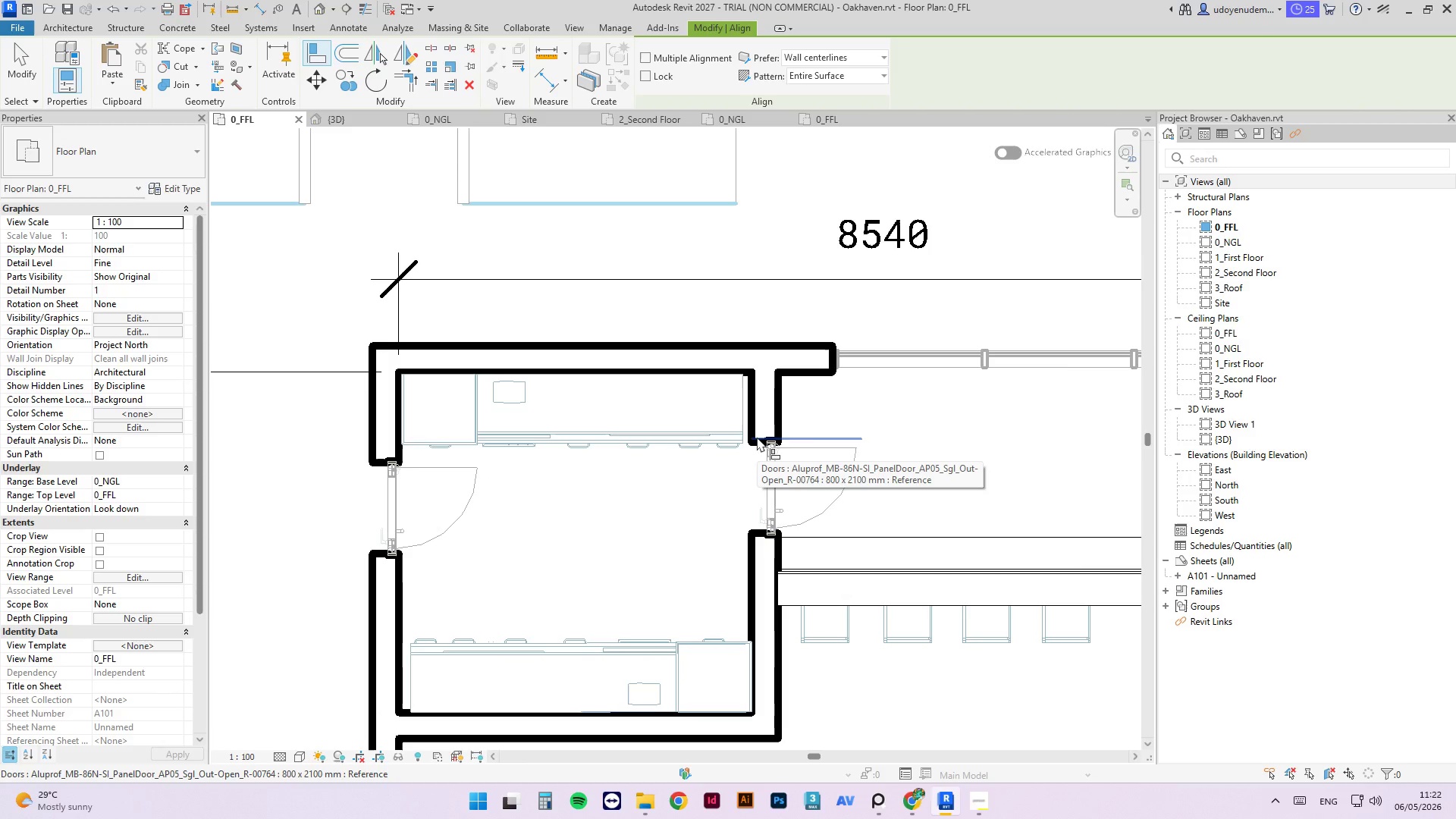 
key(Tab)
 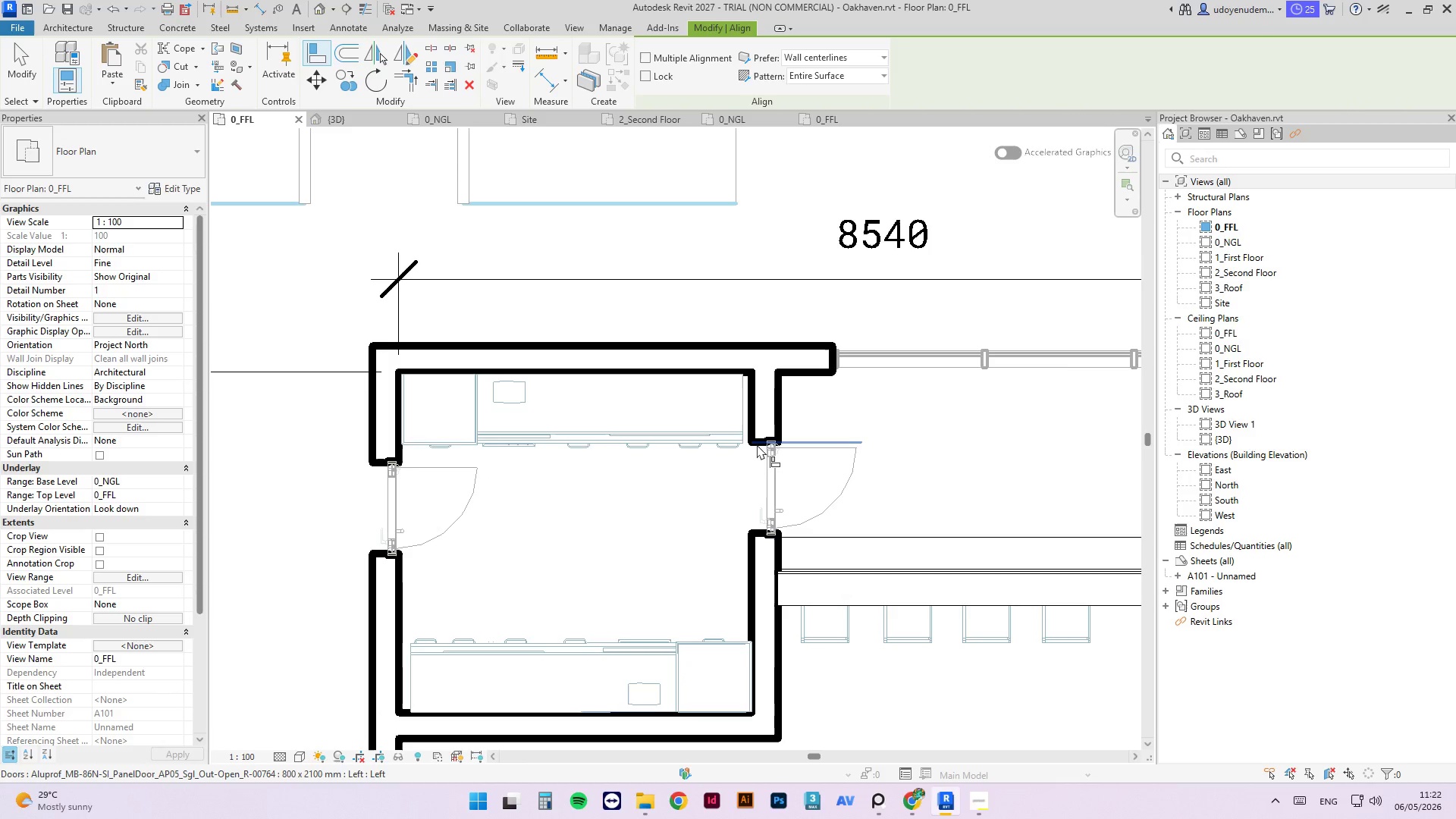 
left_click([757, 444])
 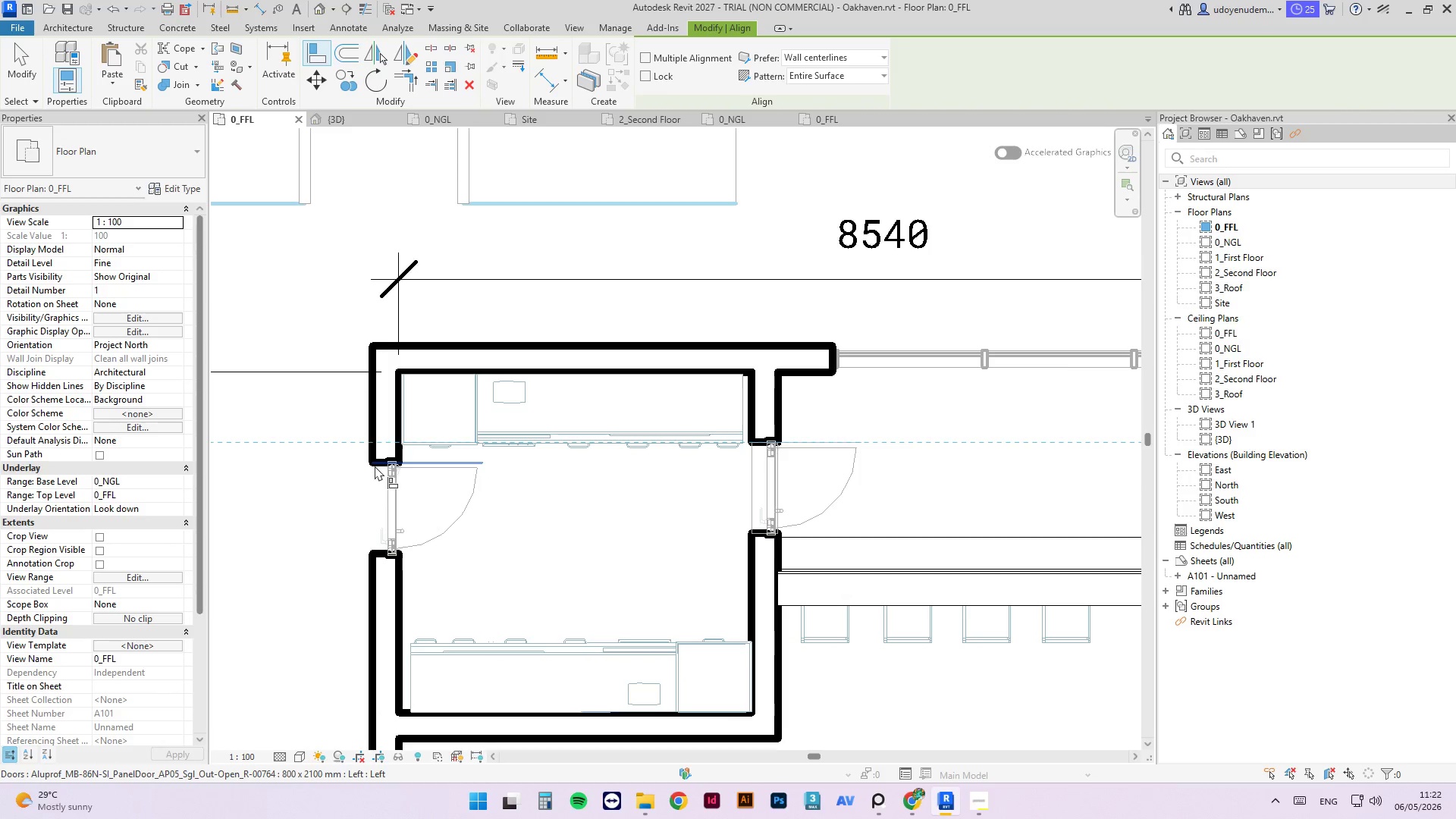 
left_click([375, 463])
 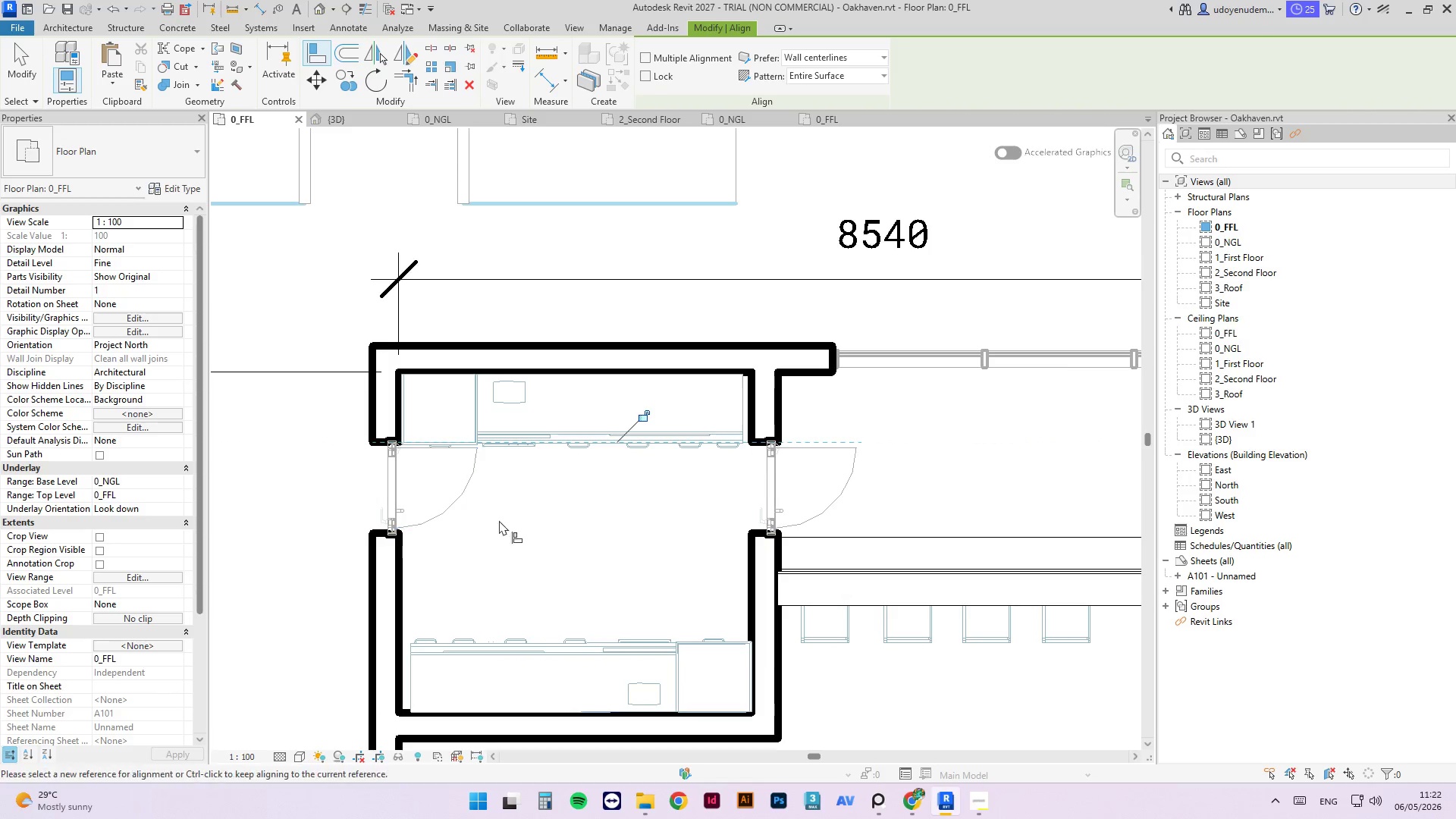 
key(Escape)
 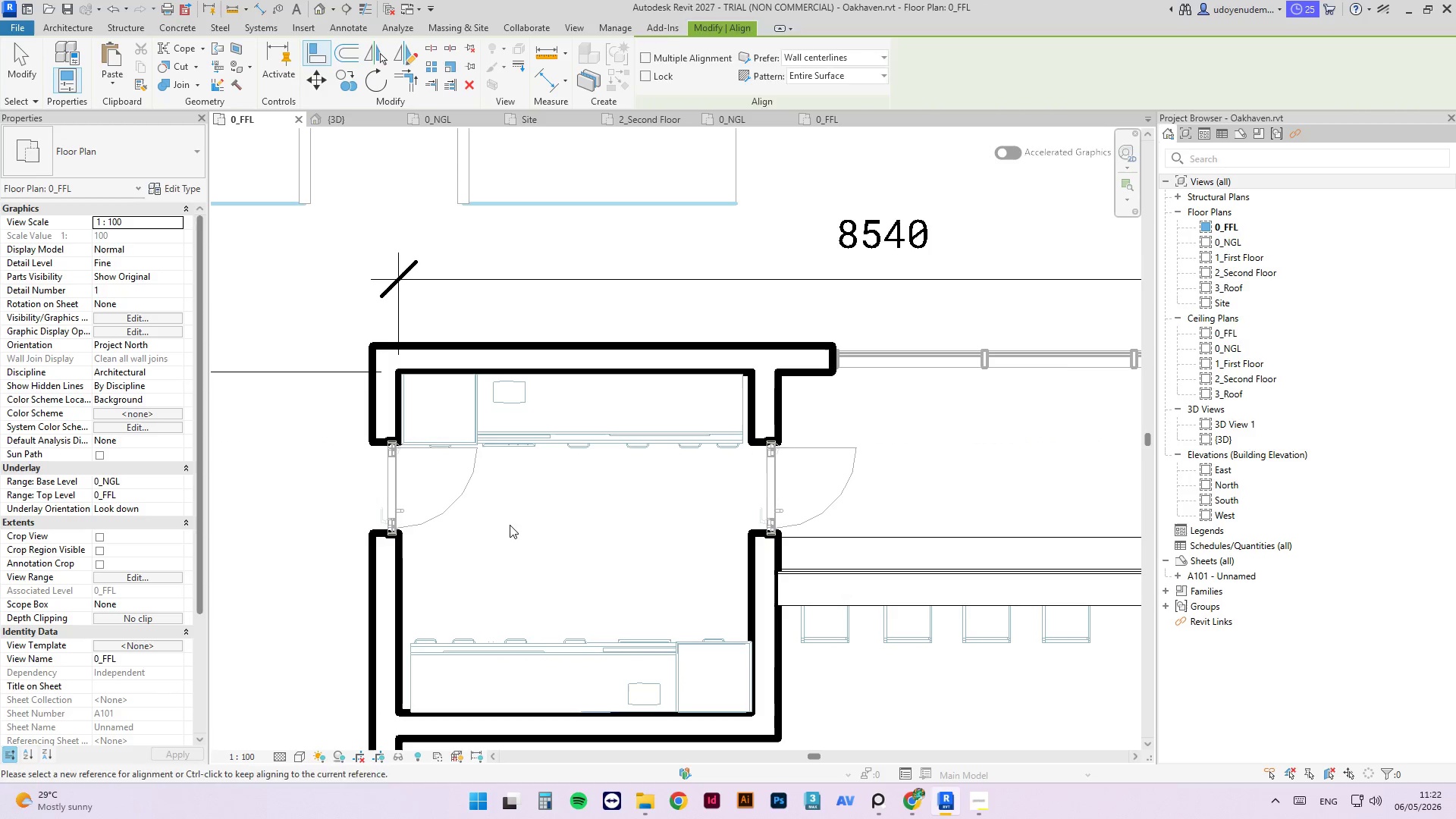 
key(Escape)
 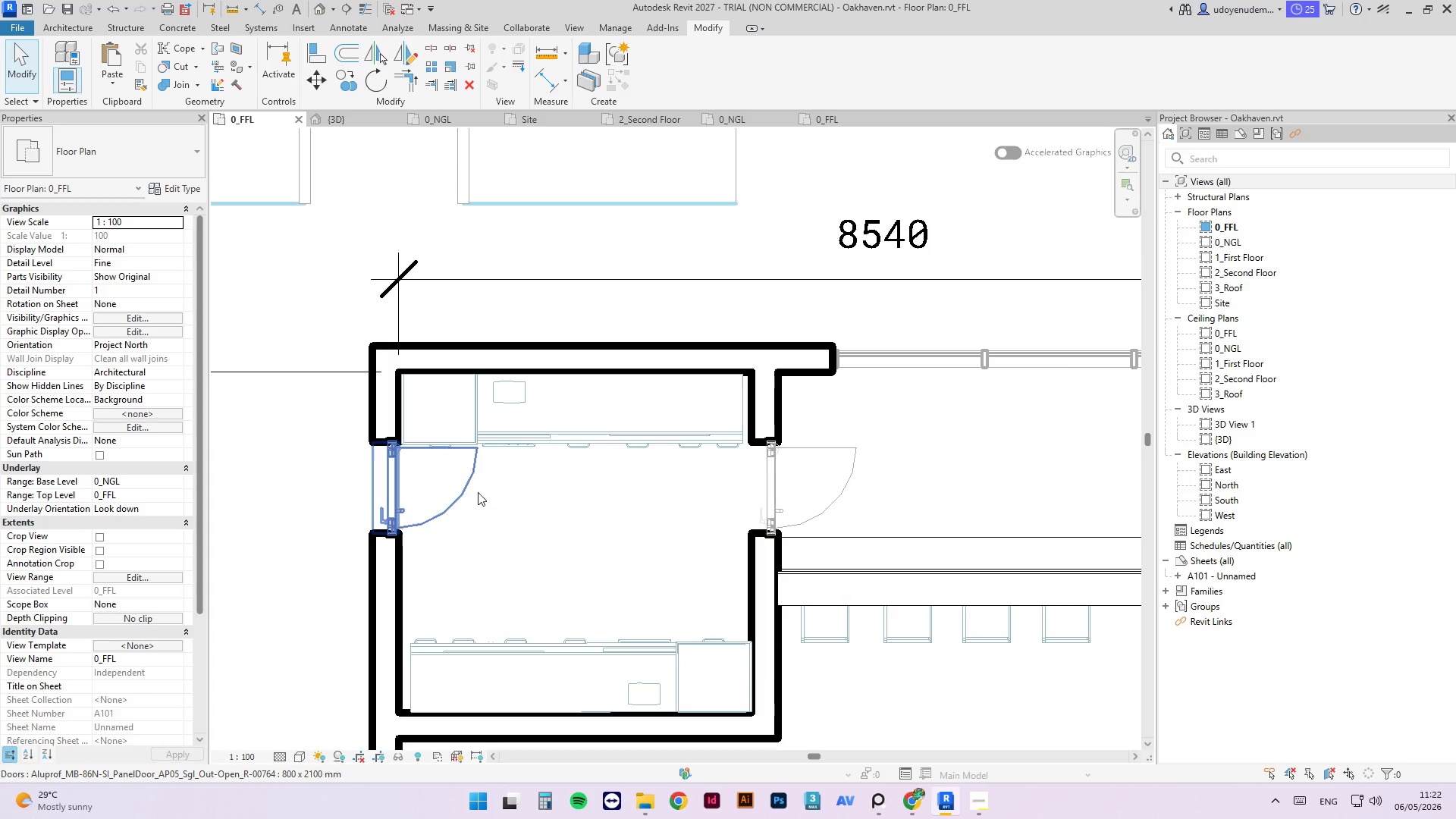 
left_click([466, 492])
 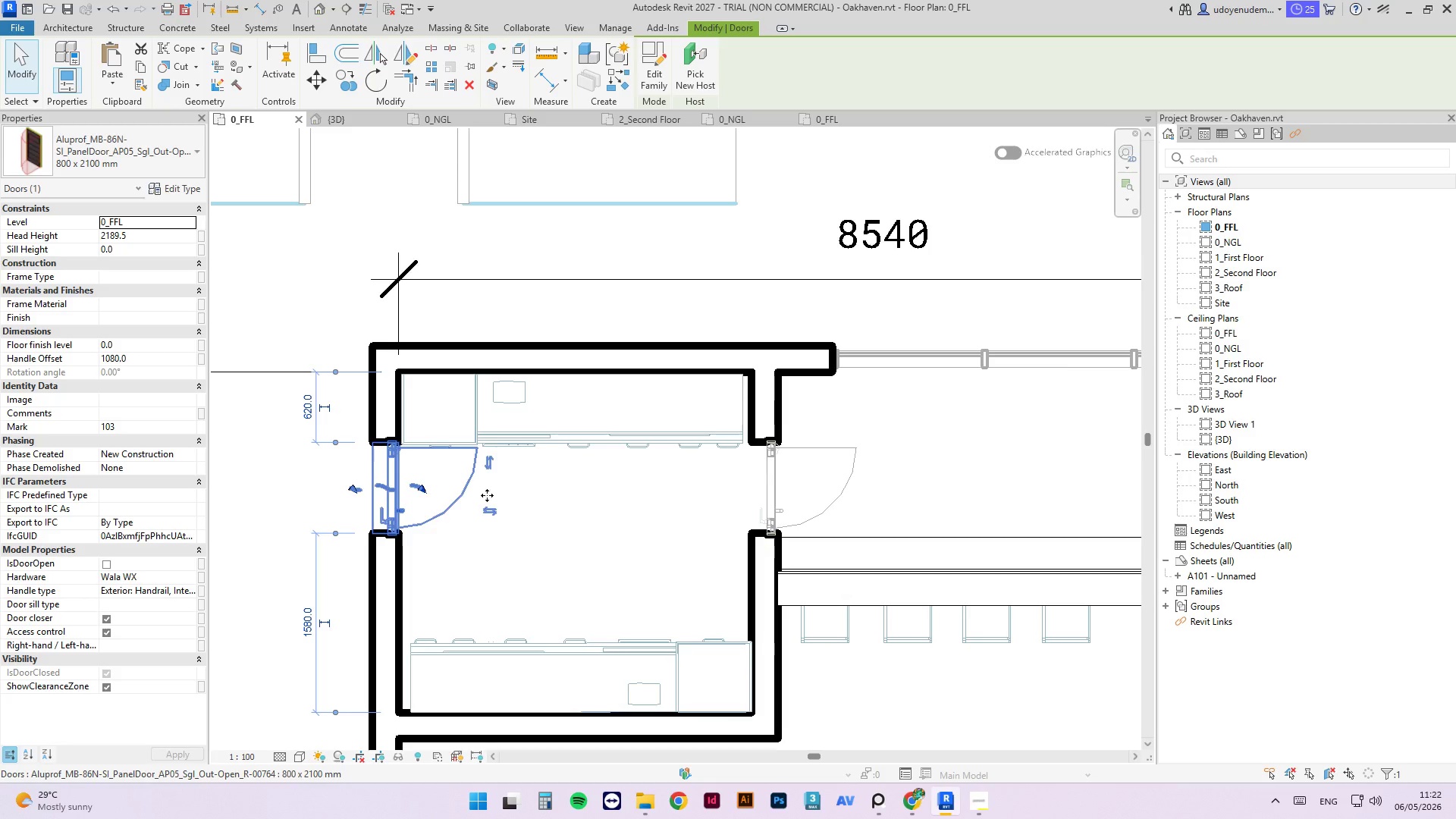 
hold_key(key=ControlLeft, duration=0.83)
left_click([766, 505])
 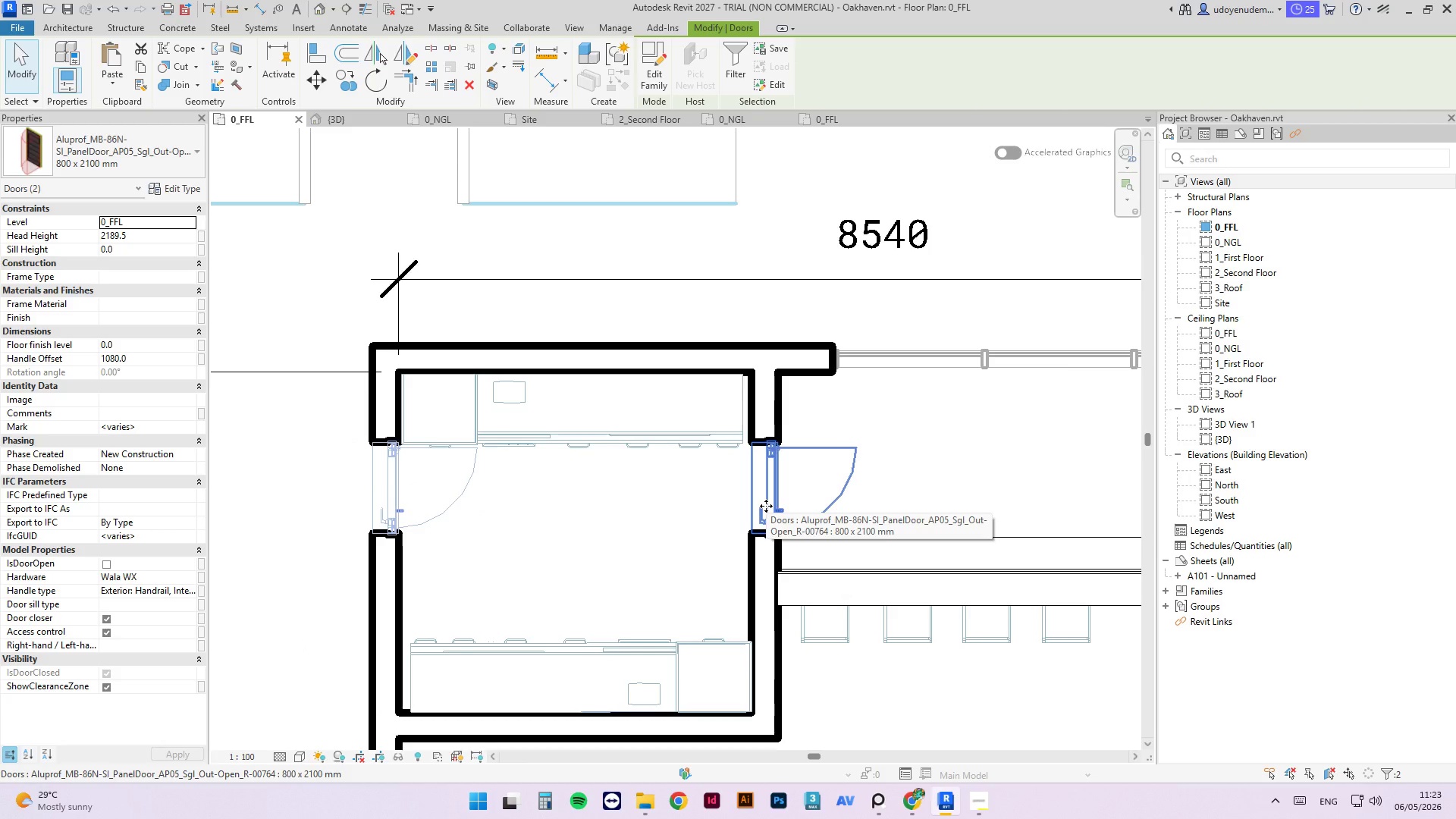 
key(ArrowDown)
 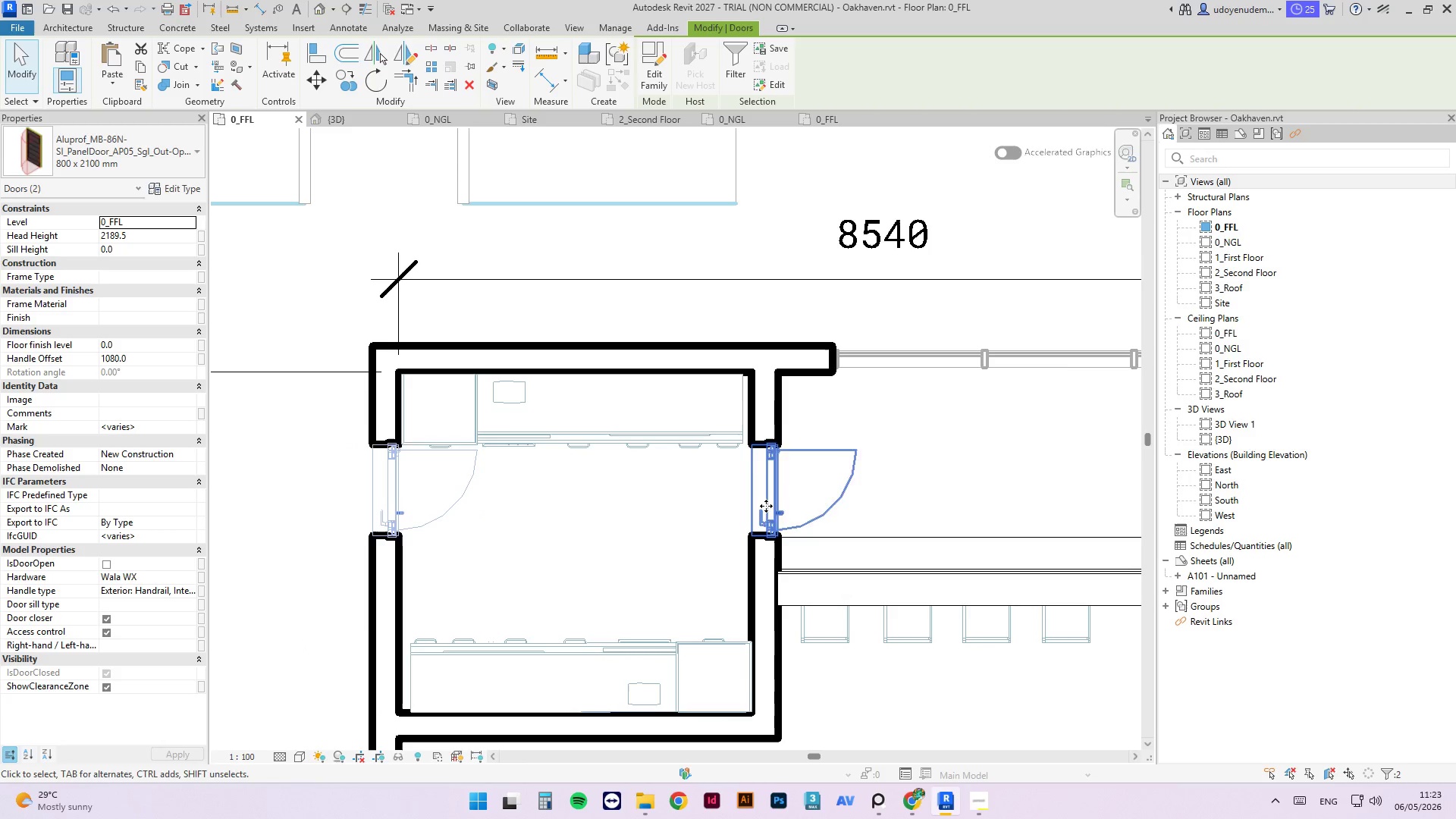 
key(ArrowDown)
 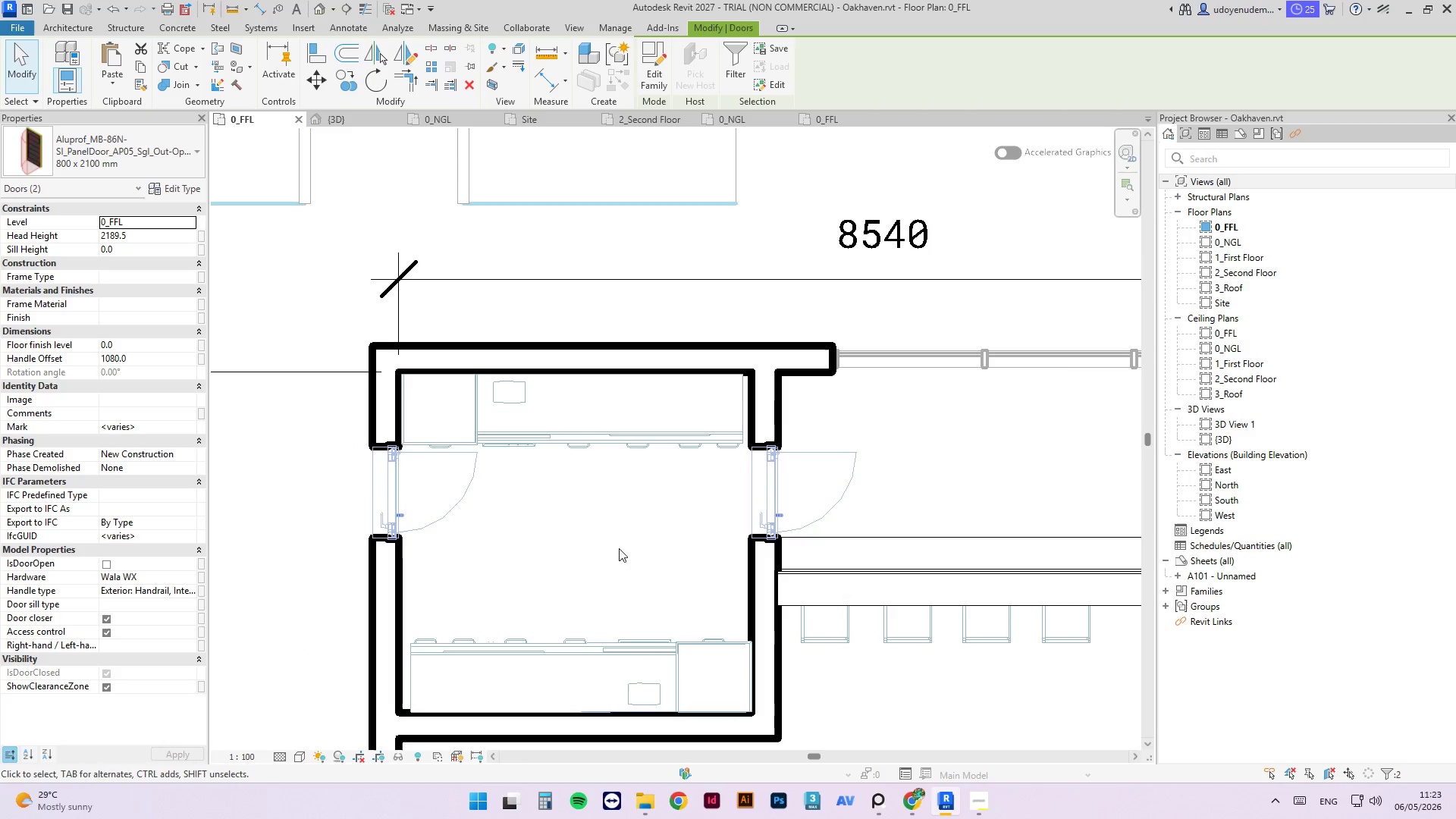 
left_click([610, 545])
 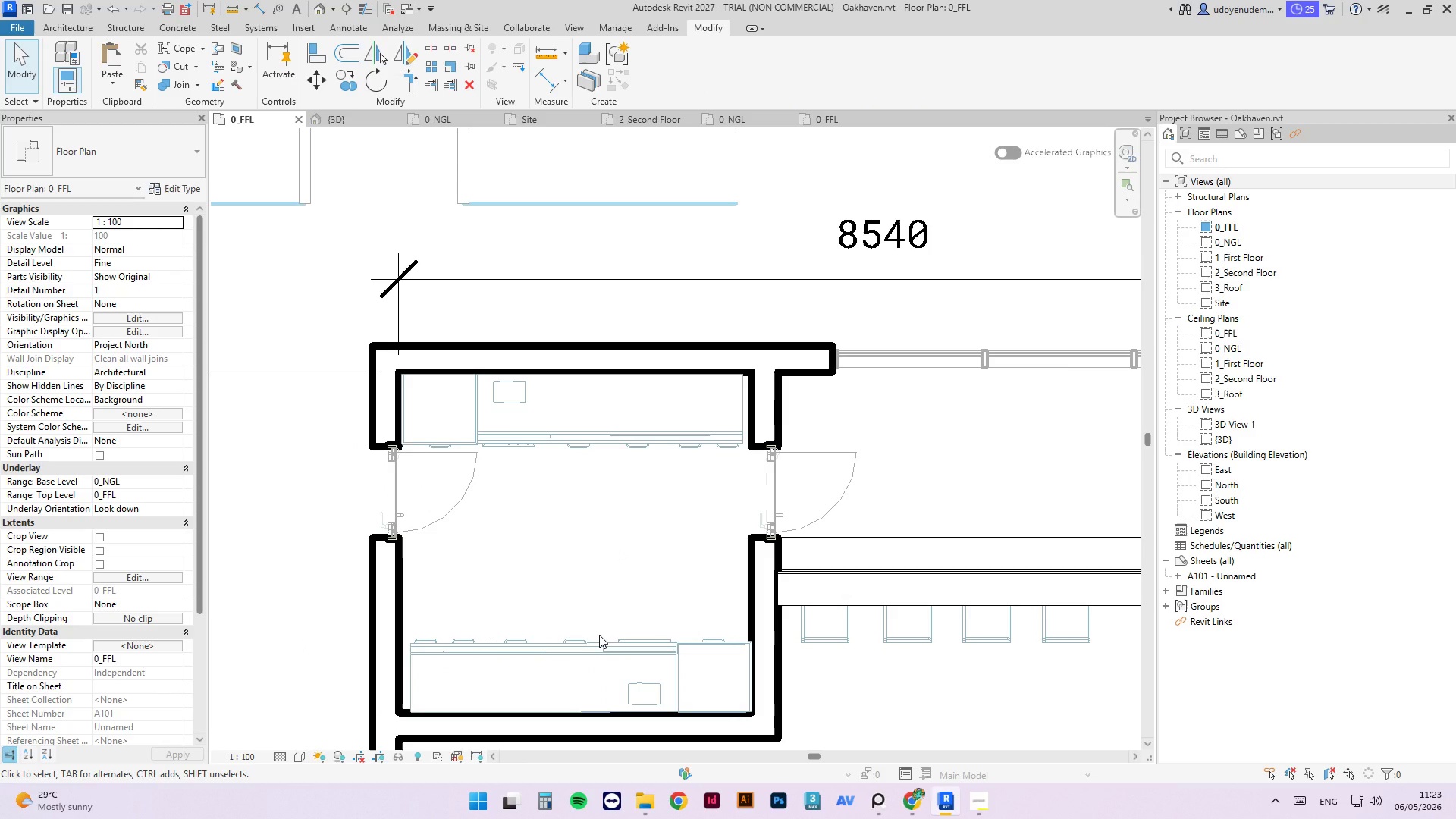 
key(A)
 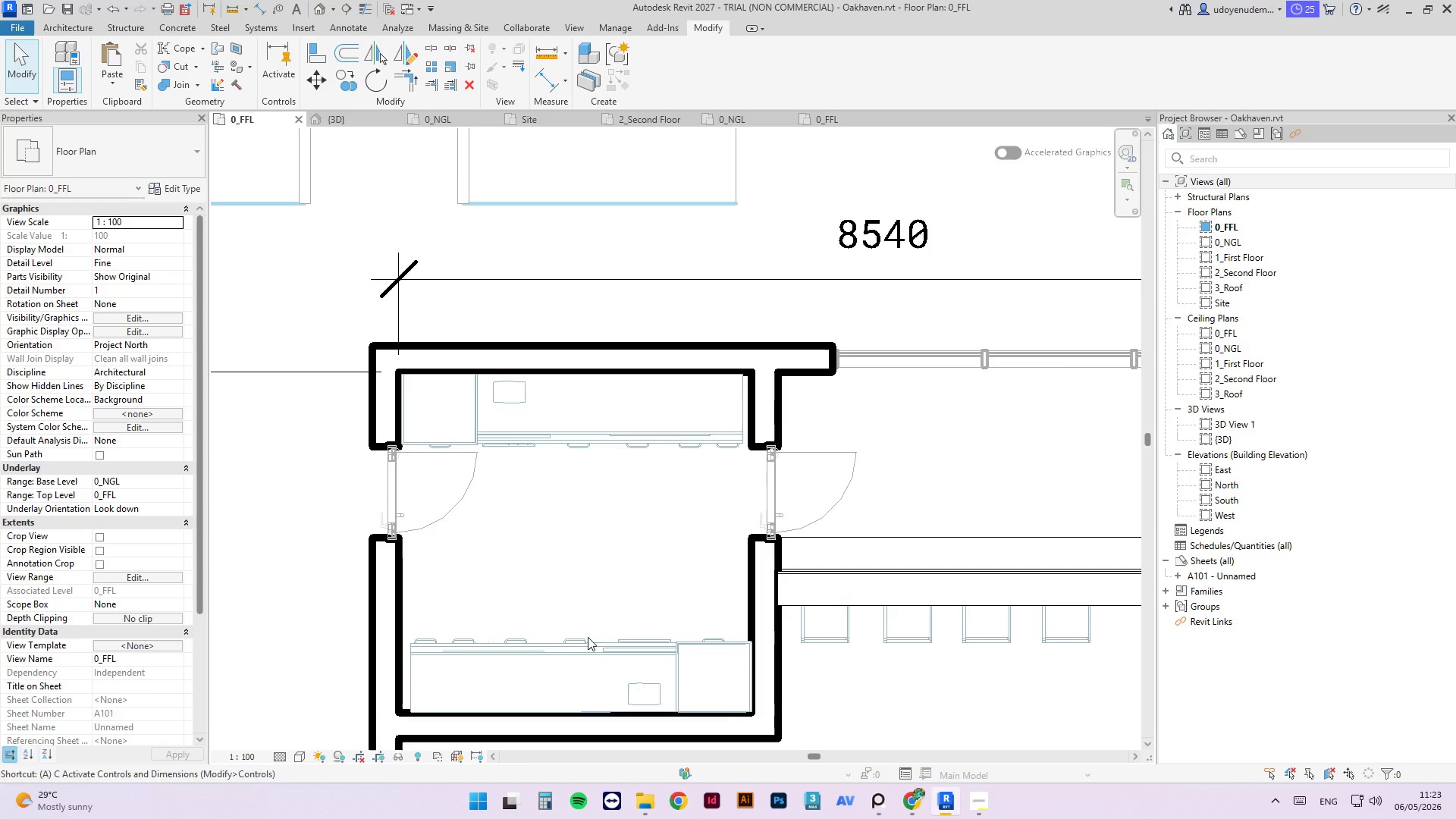 
key(L)
 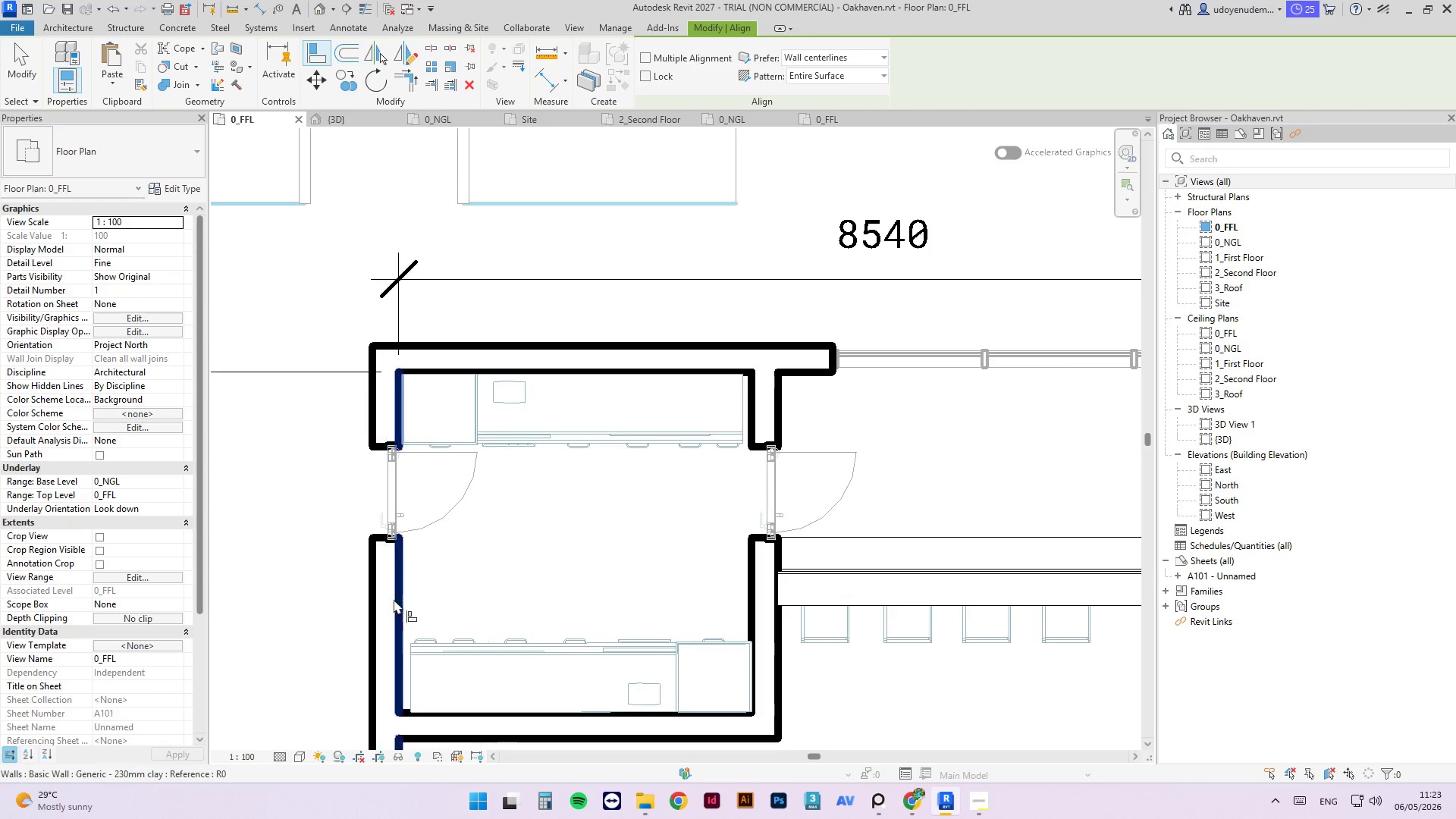 
left_click([400, 599])
 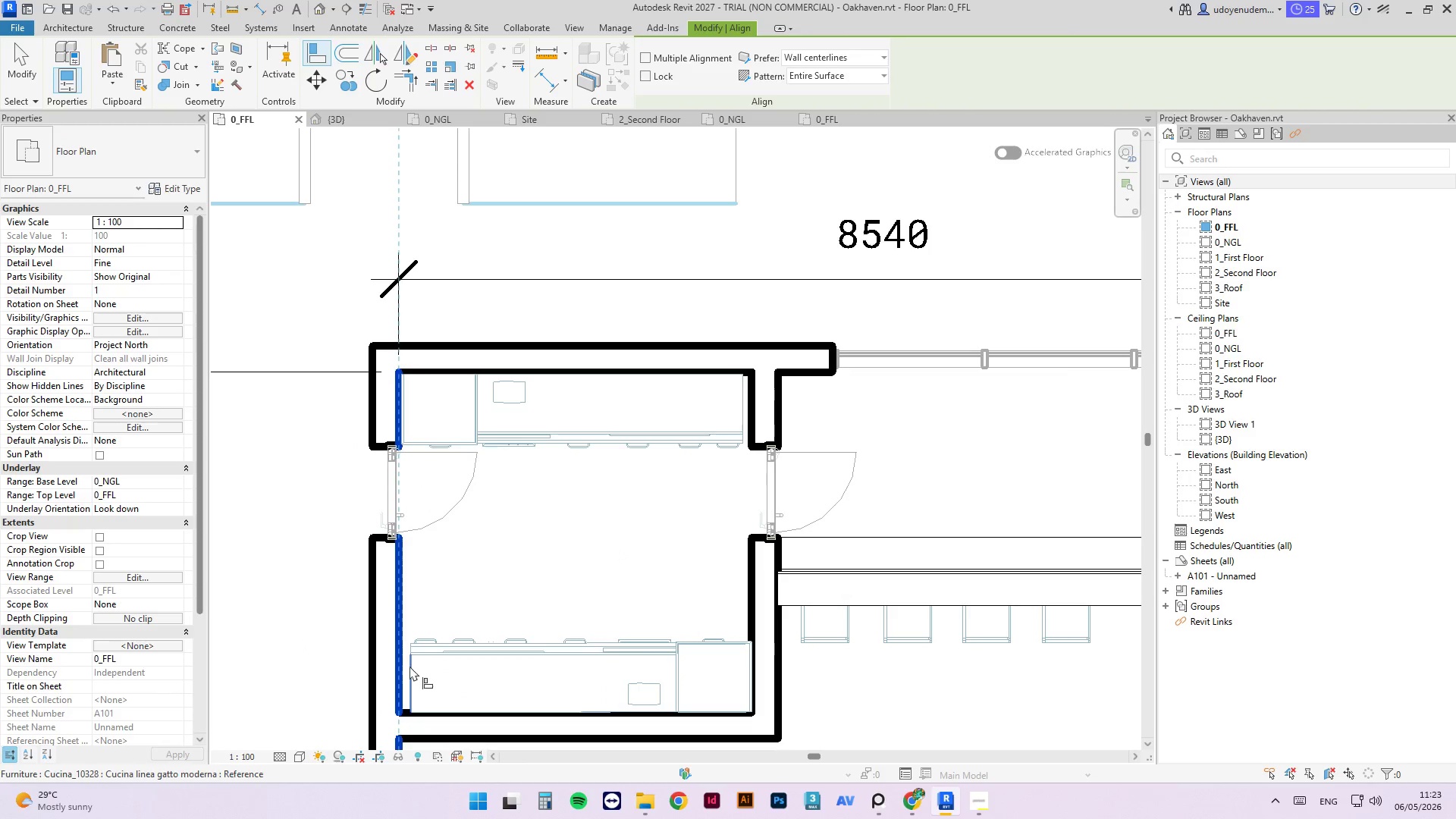 
left_click([409, 666])
 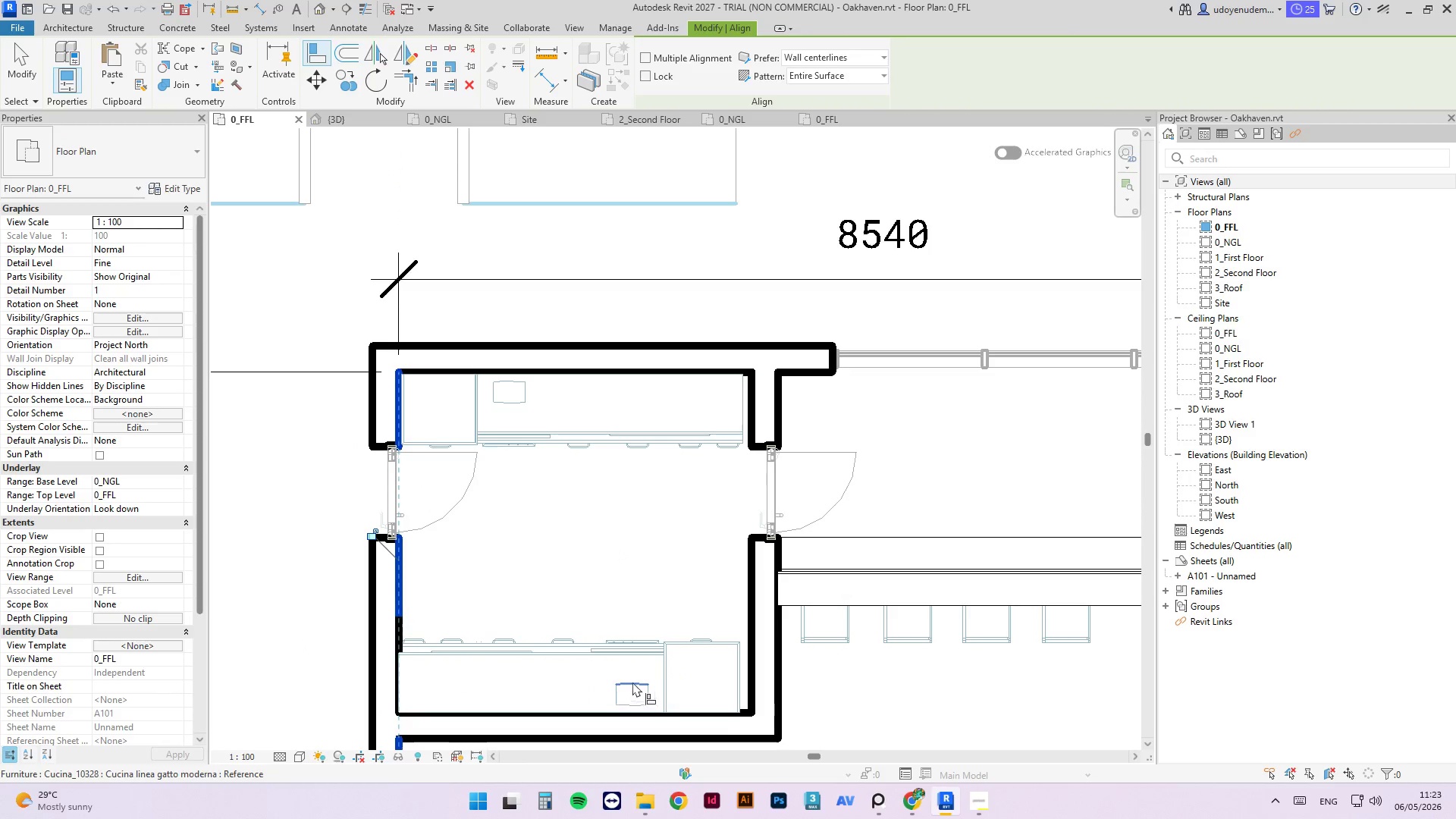 
key(Escape)
 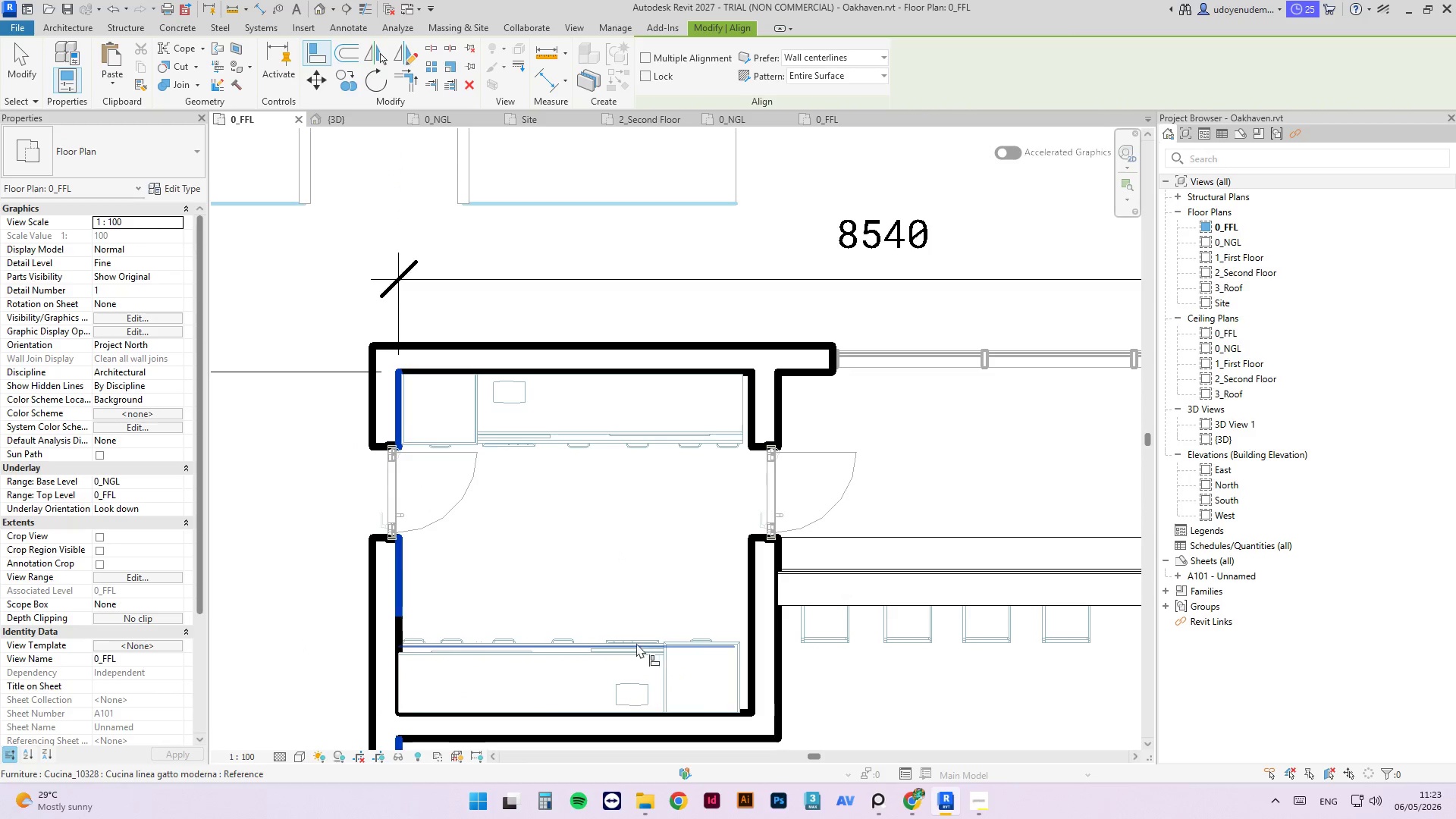 
key(Escape)
 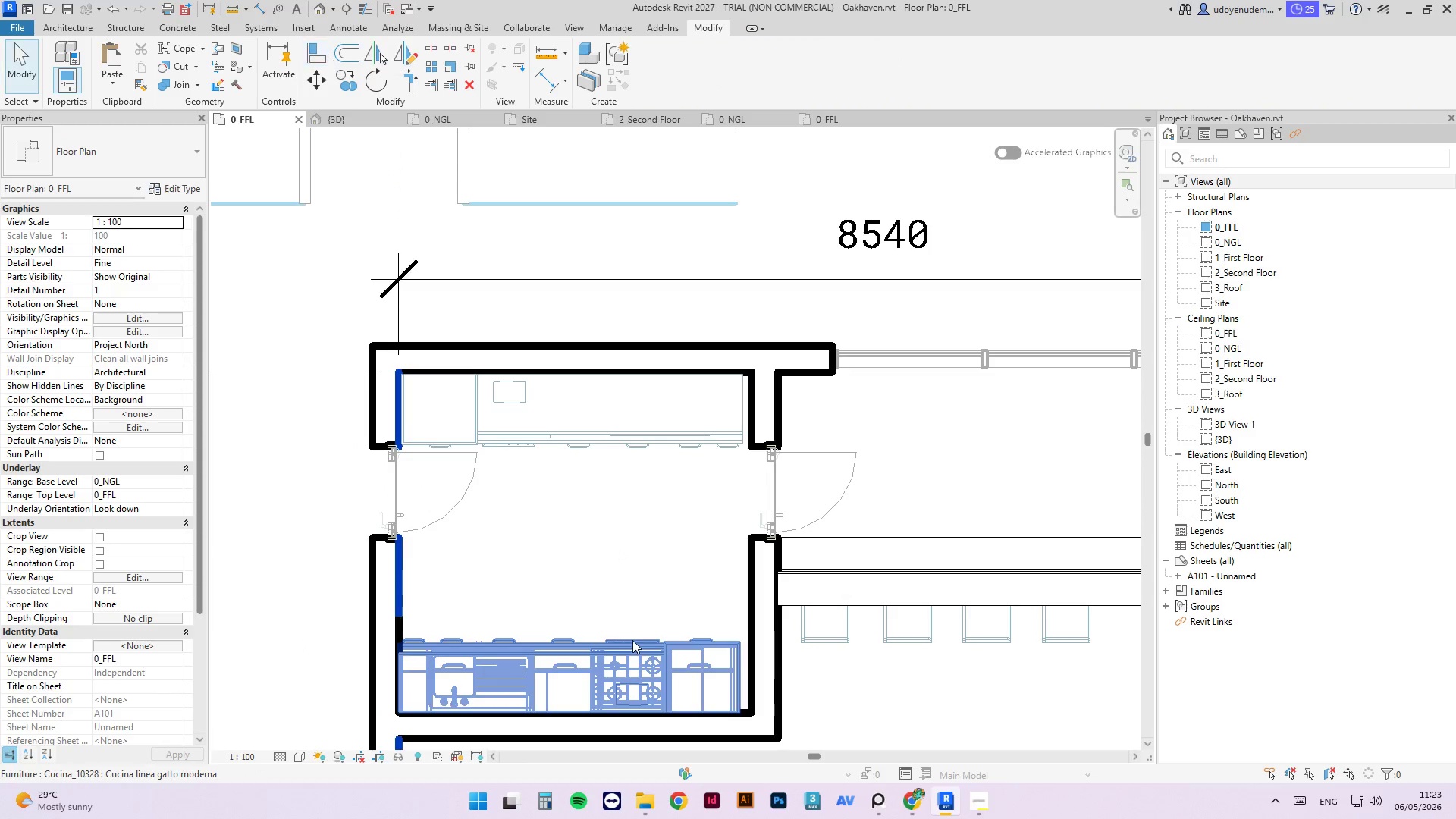 
left_click([632, 640])
 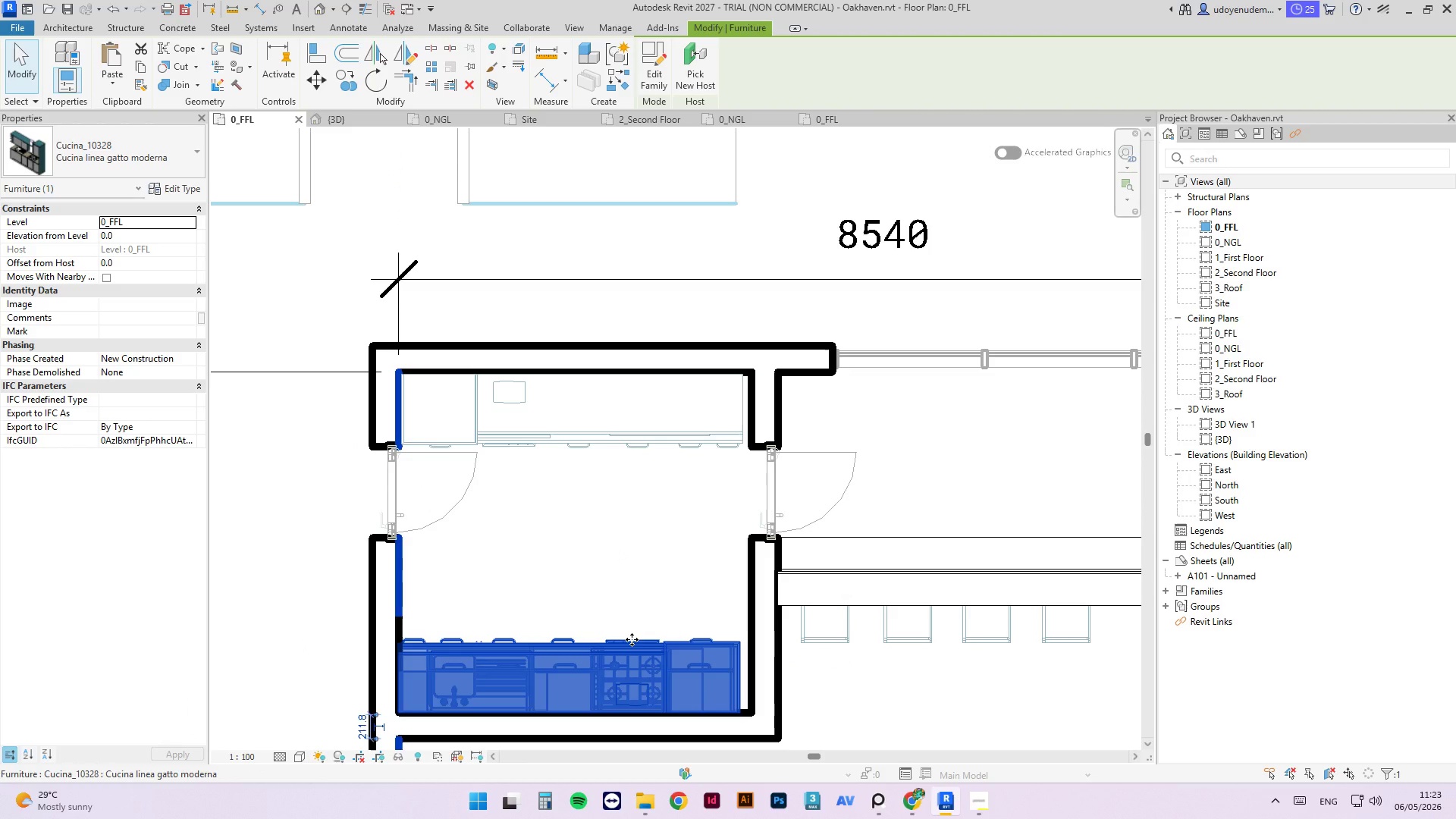 
key(ArrowUp)
 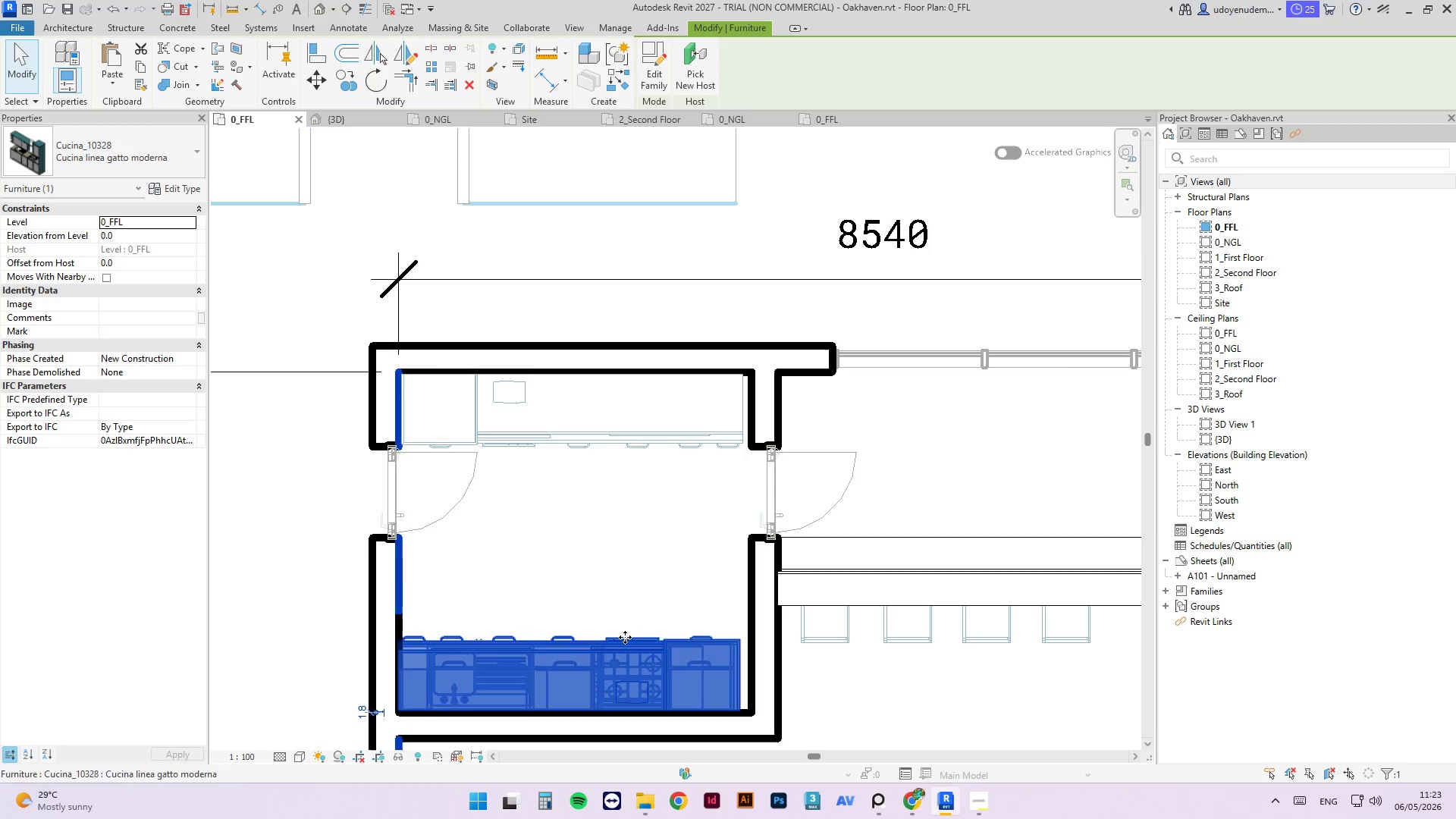 
key(ArrowUp)
 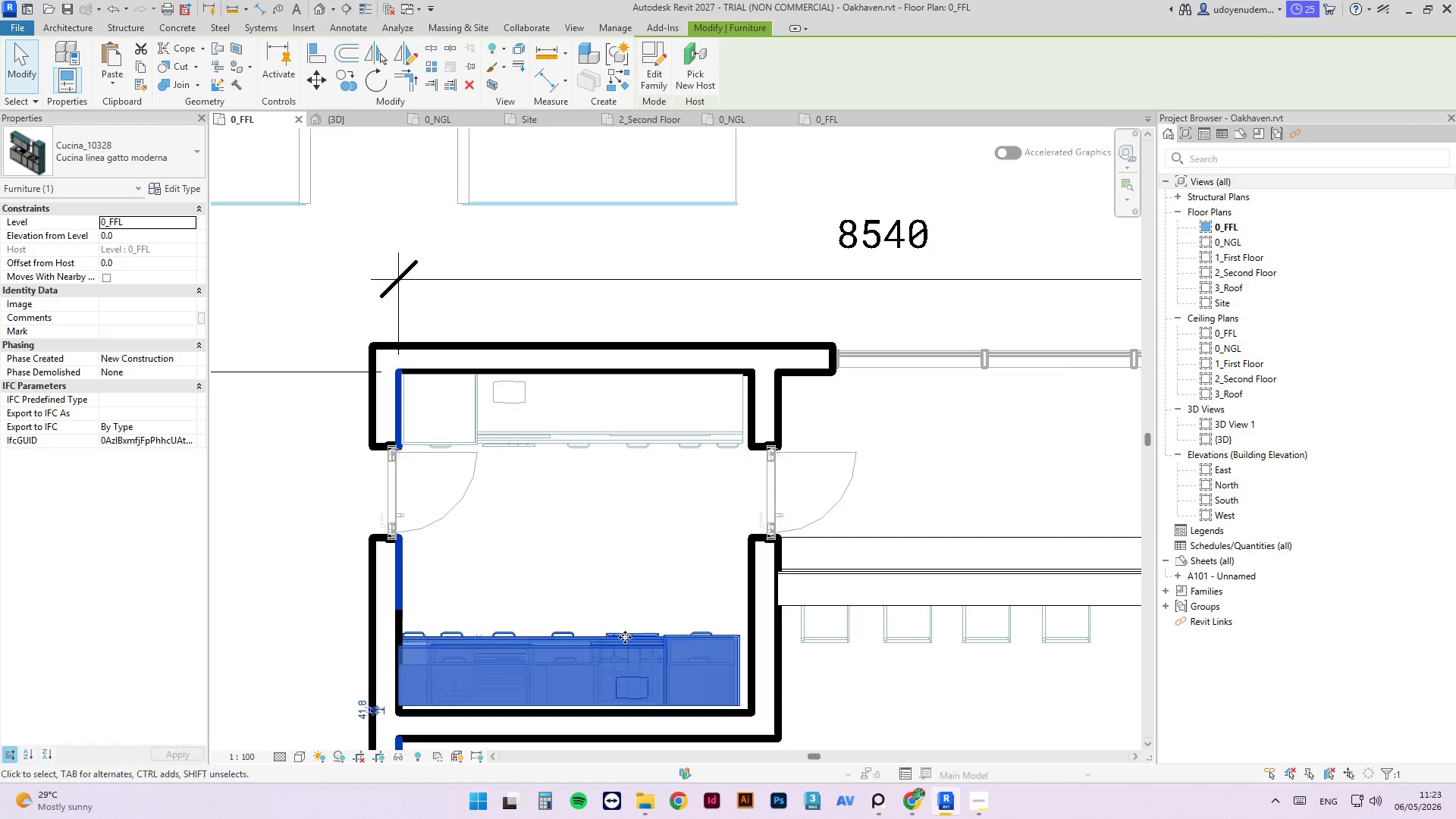 
key(ArrowUp)
 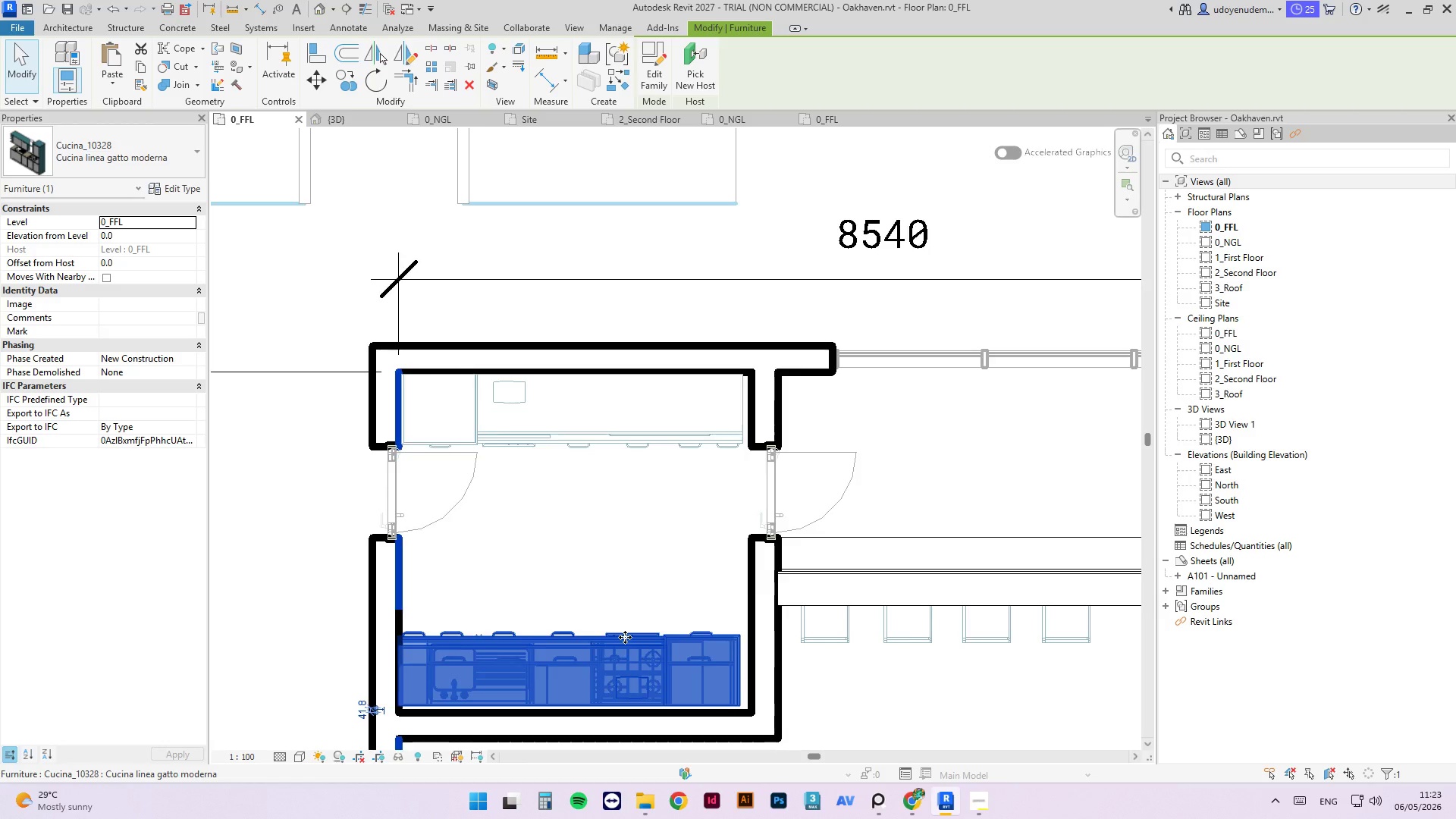 
key(A)
 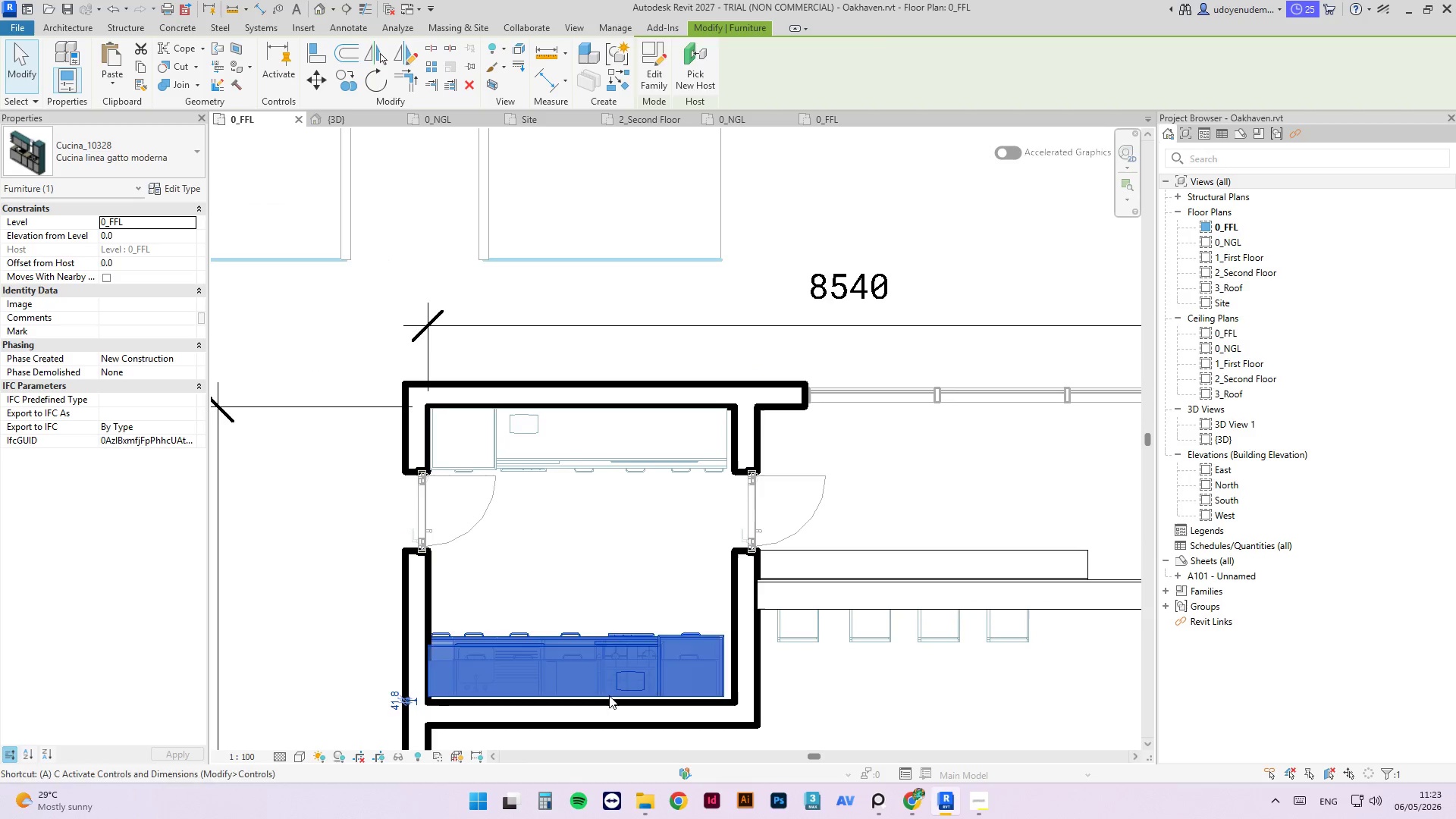 
scroll: coordinate [621, 637], scroll_direction: down, amount: 1.0
 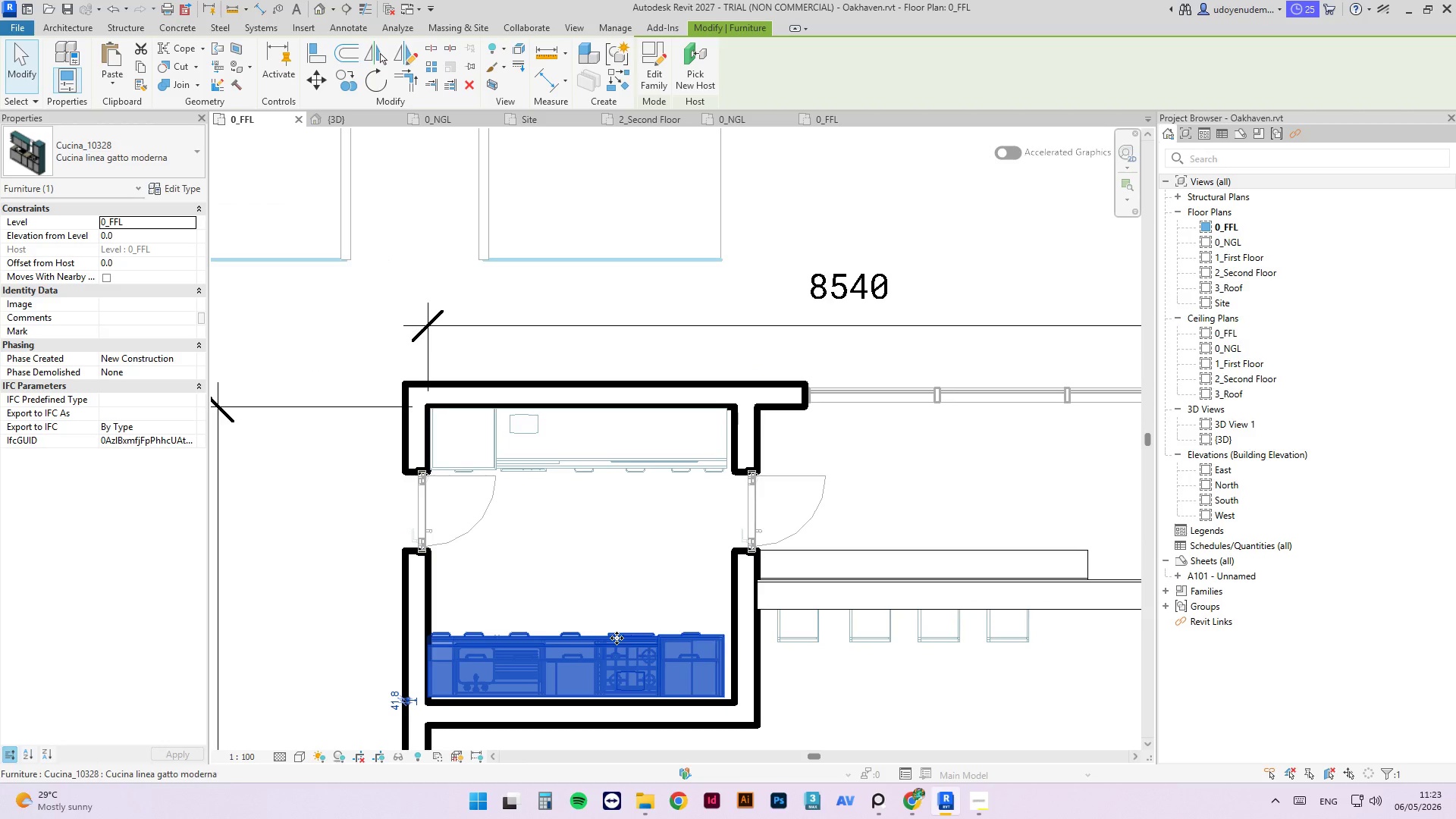 
key(L)
 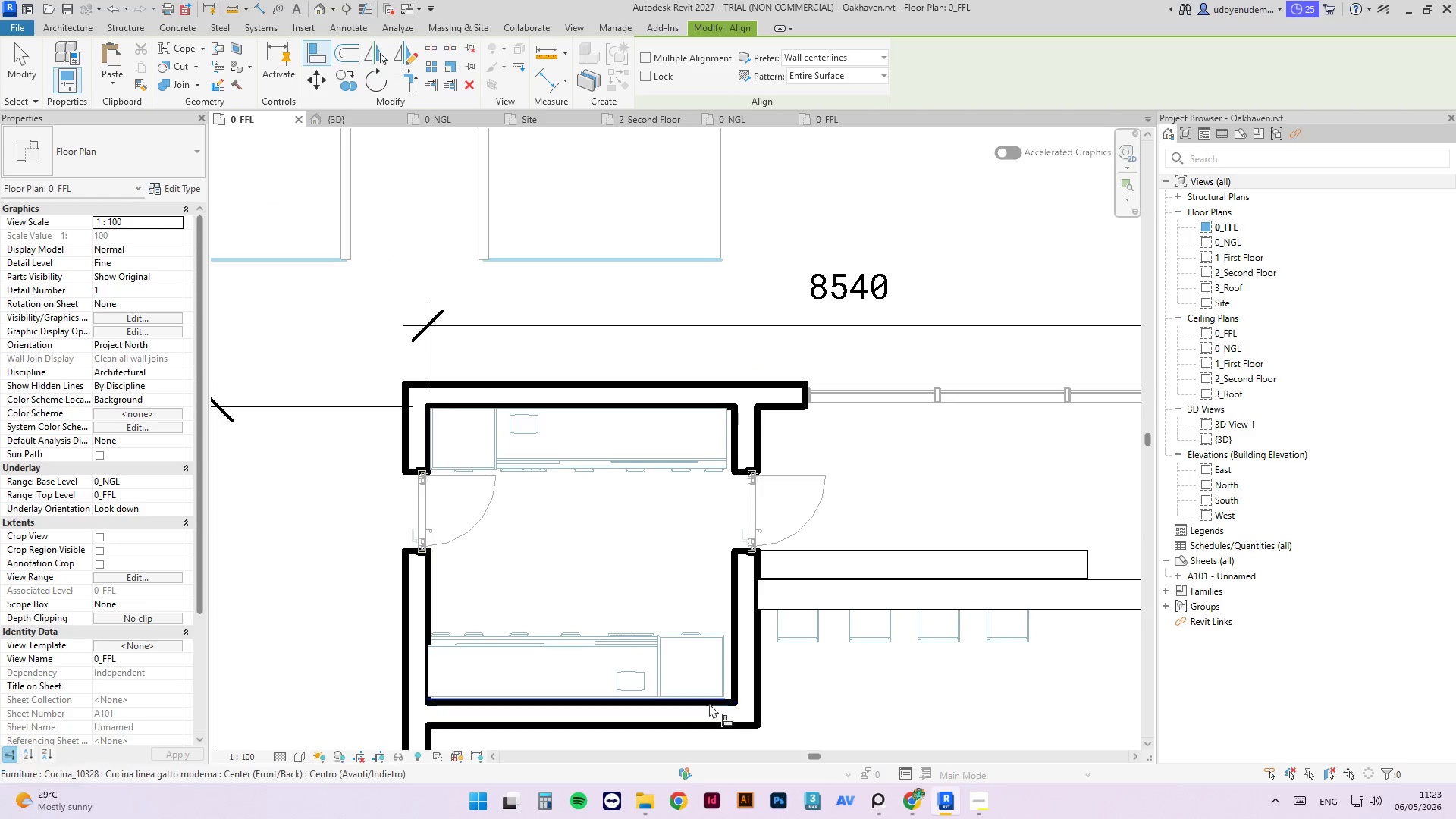 
left_click([708, 702])
 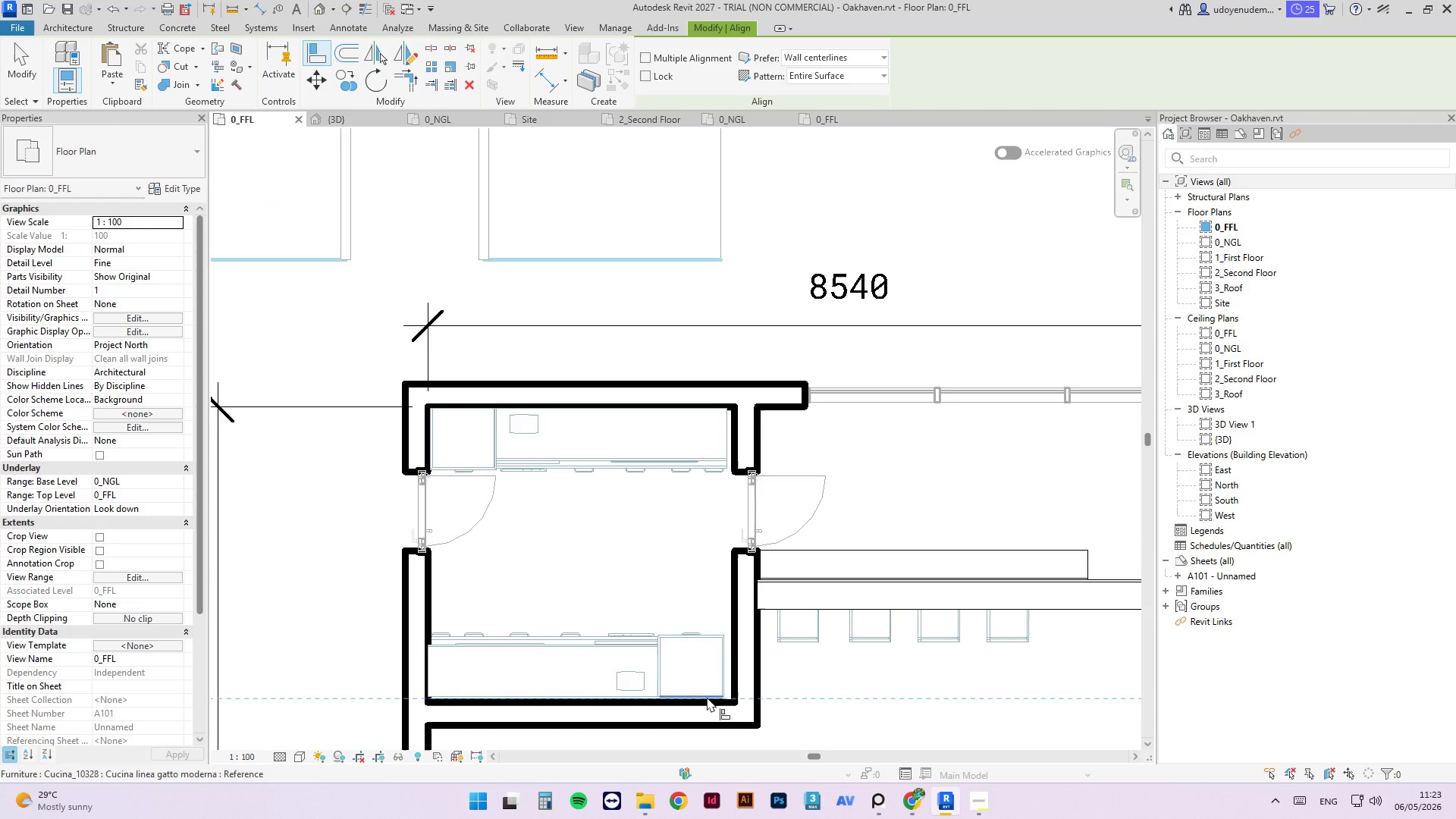 
left_click([707, 697])
 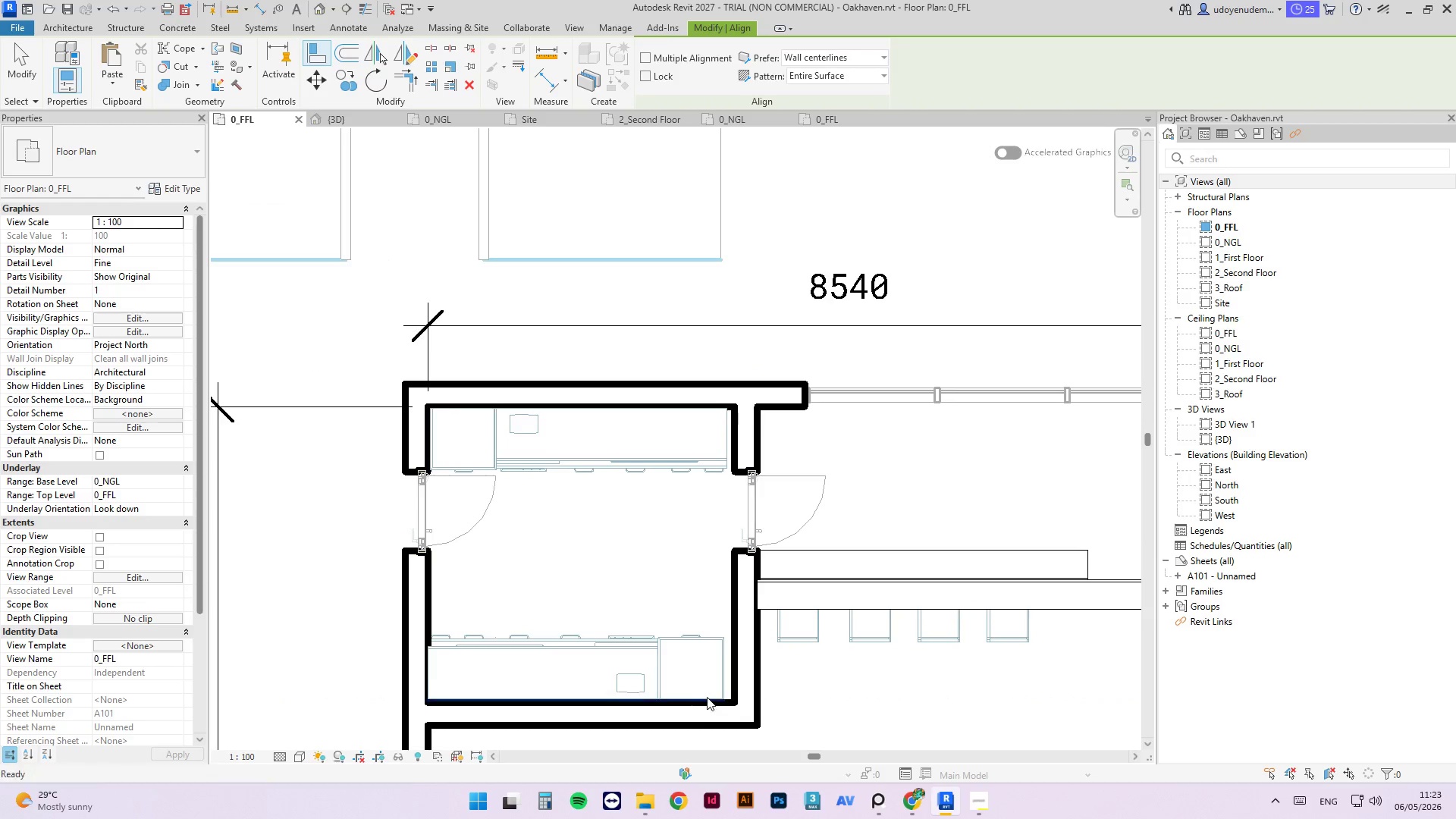 
key(Escape)
 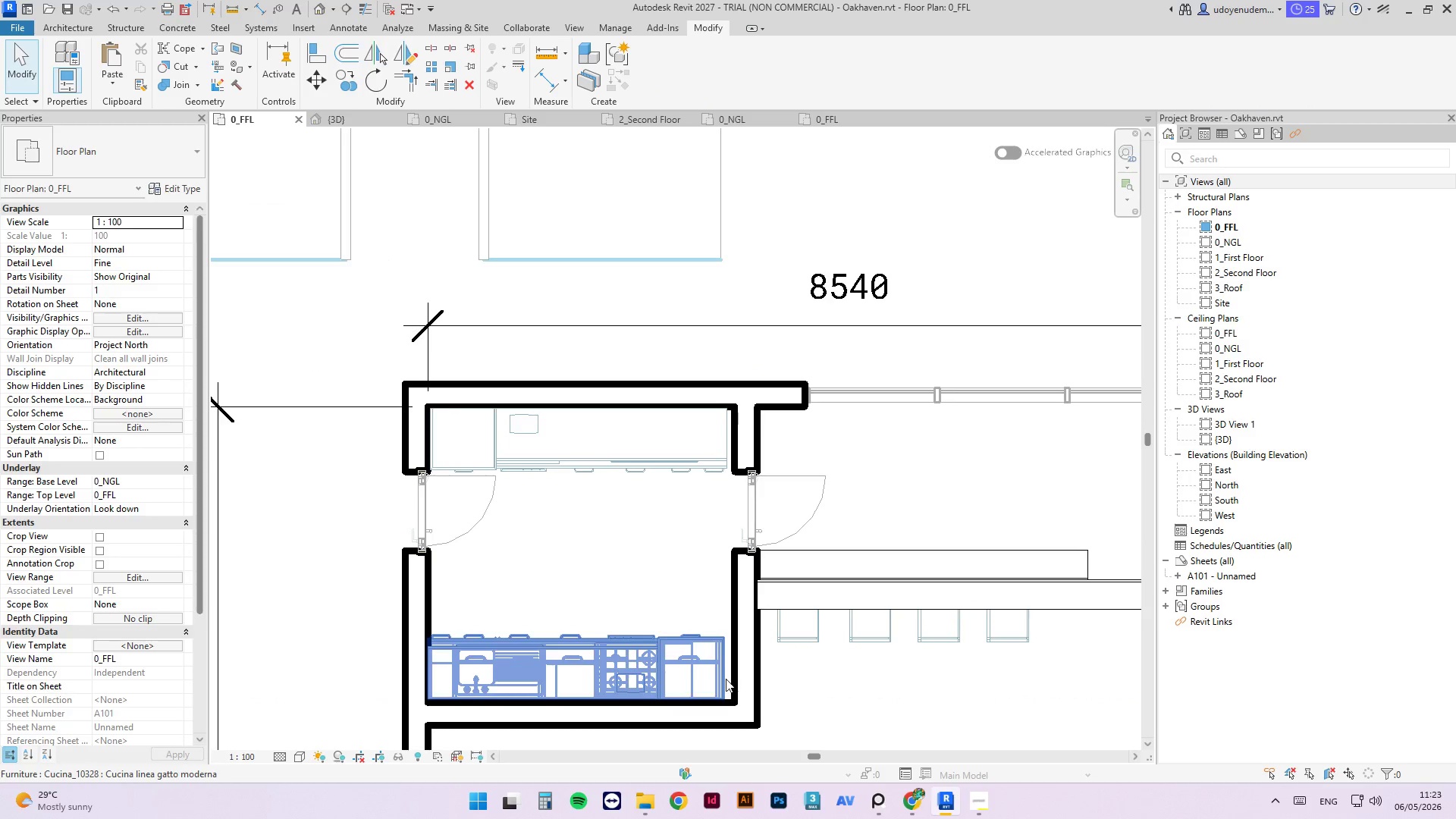 
left_click([724, 678])
 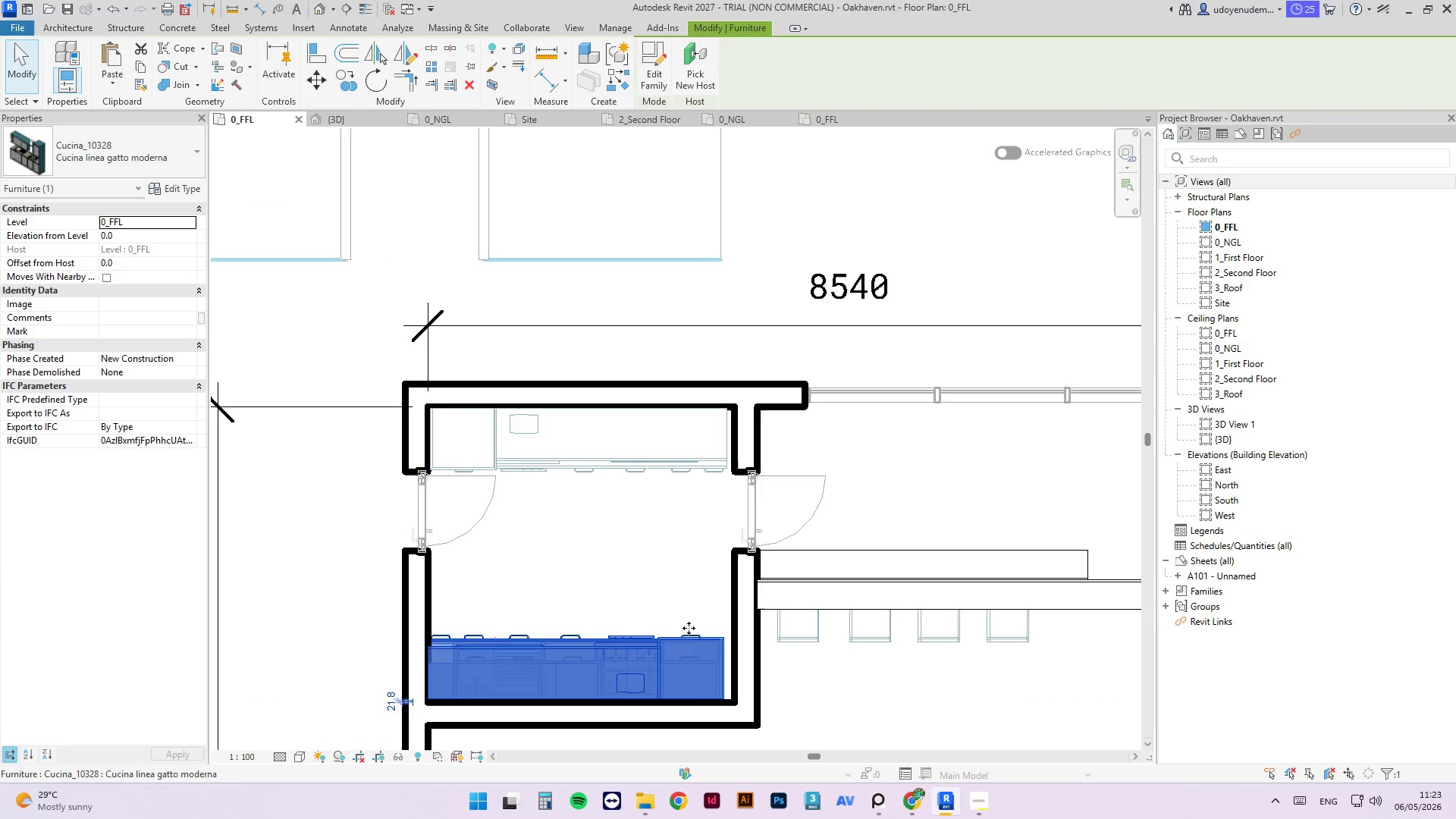 
key(ArrowRight)
 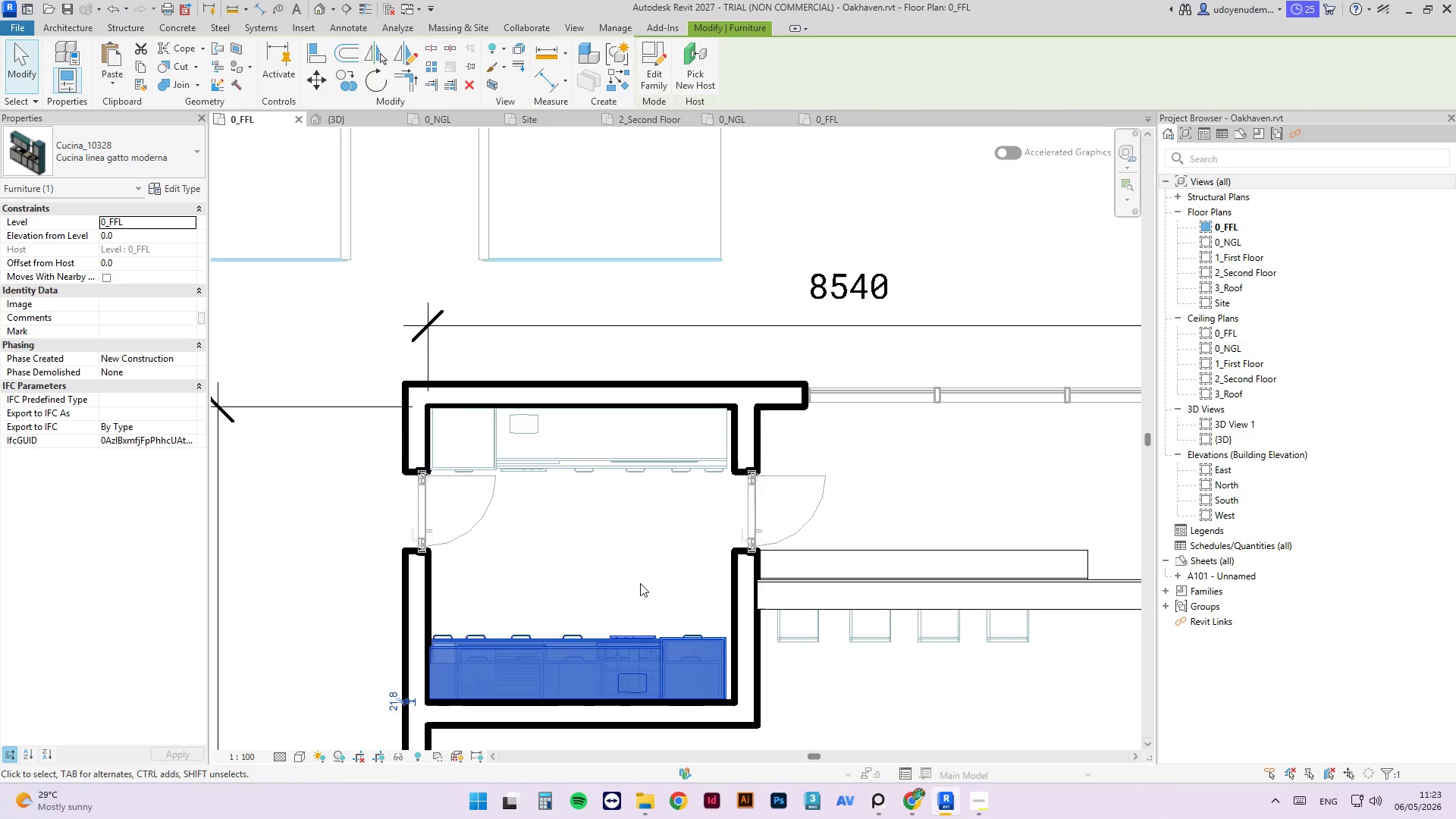 
key(ArrowRight)
 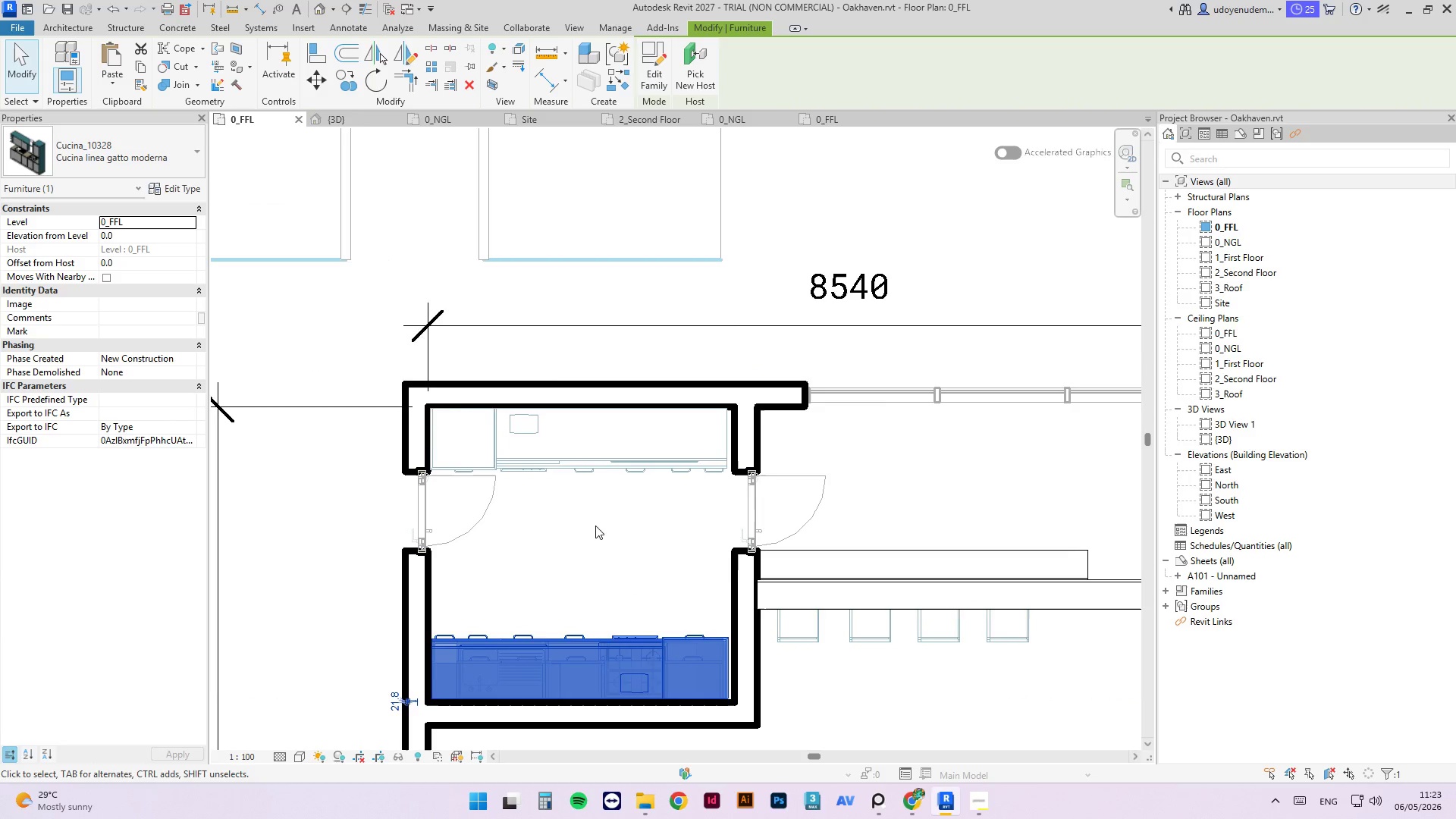 
key(Escape)
 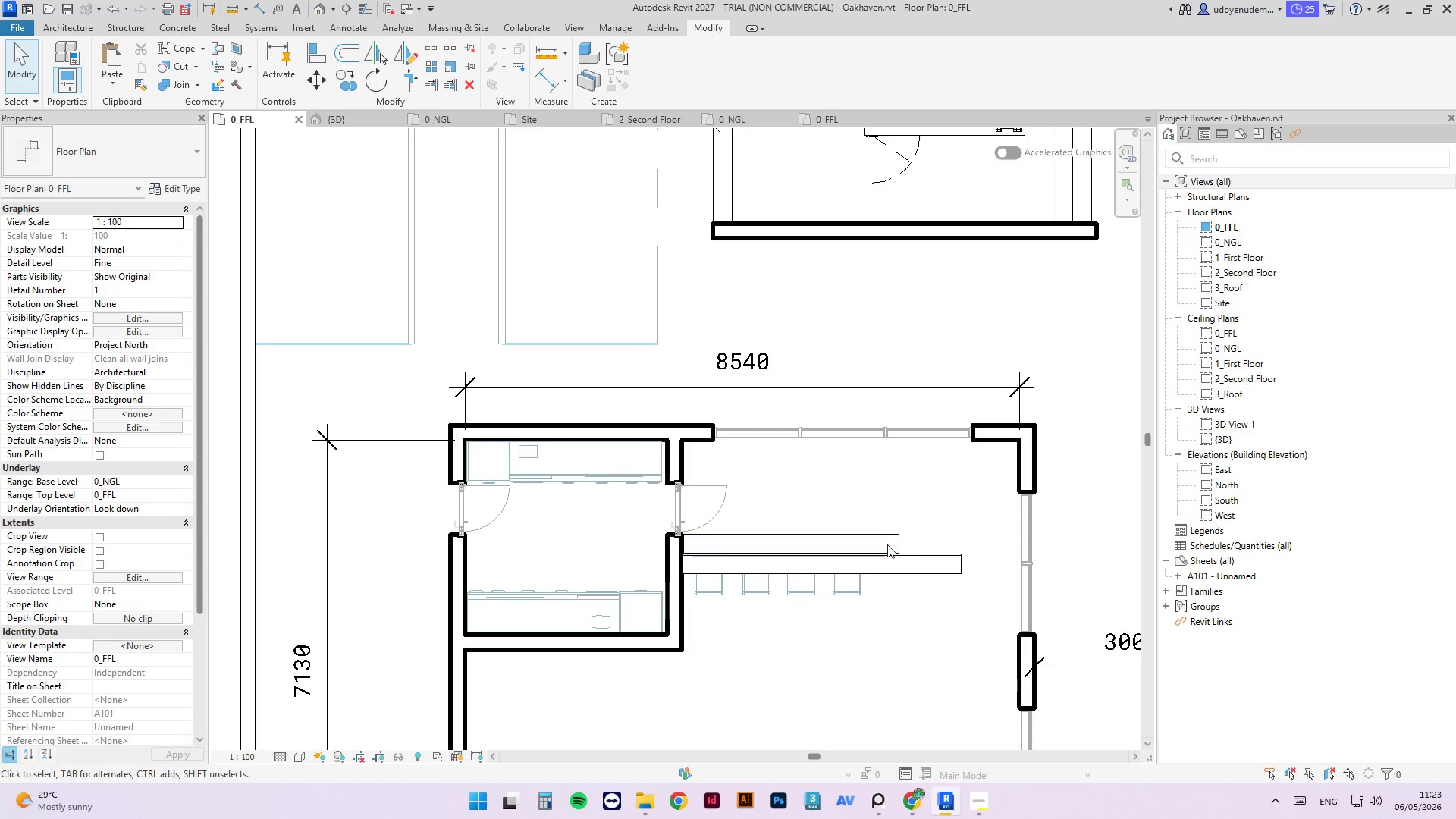 
scroll: coordinate [638, 391], scroll_direction: down, amount: 9.0
 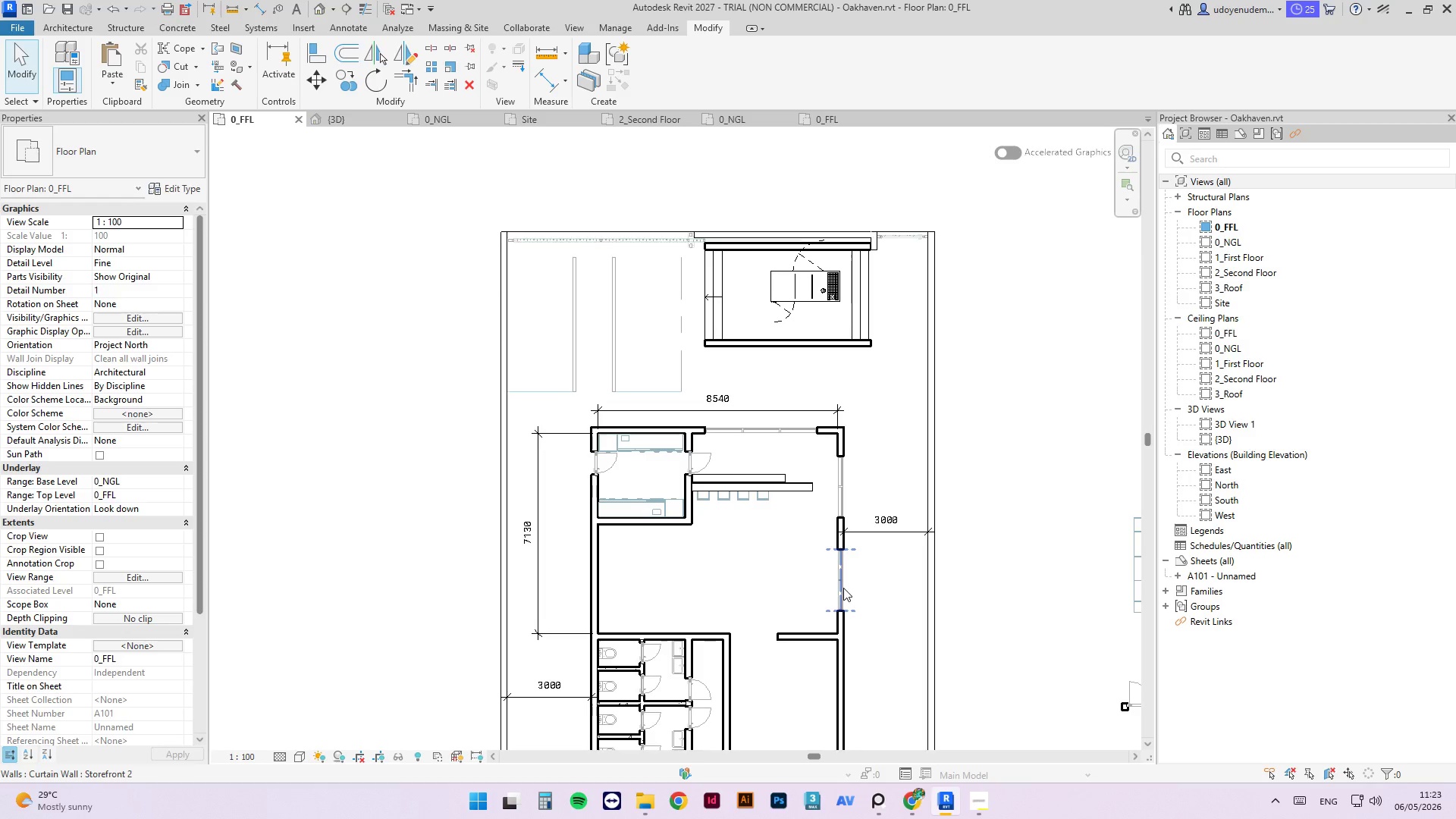 
left_click([840, 587])
 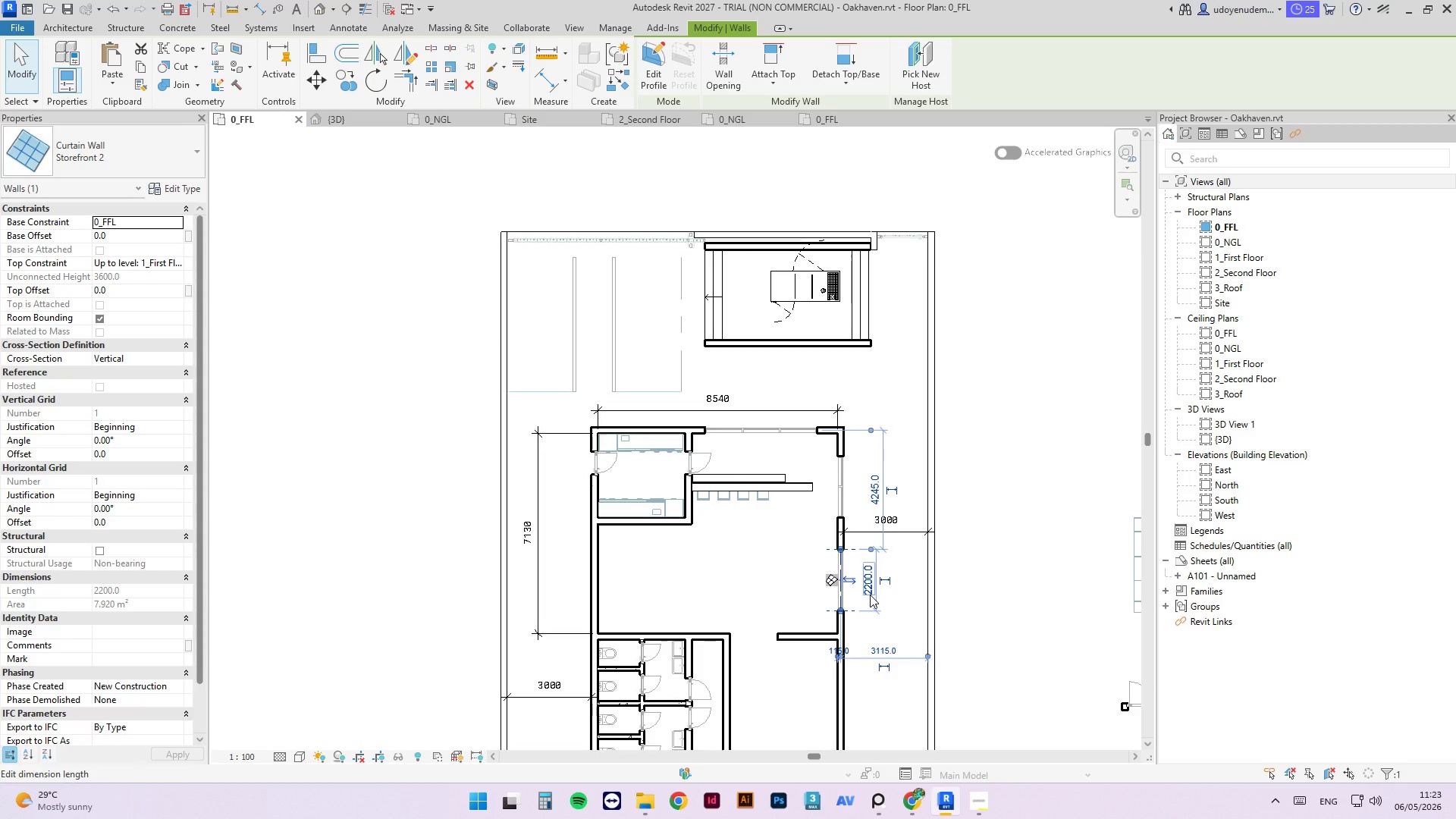 
type(cs)
 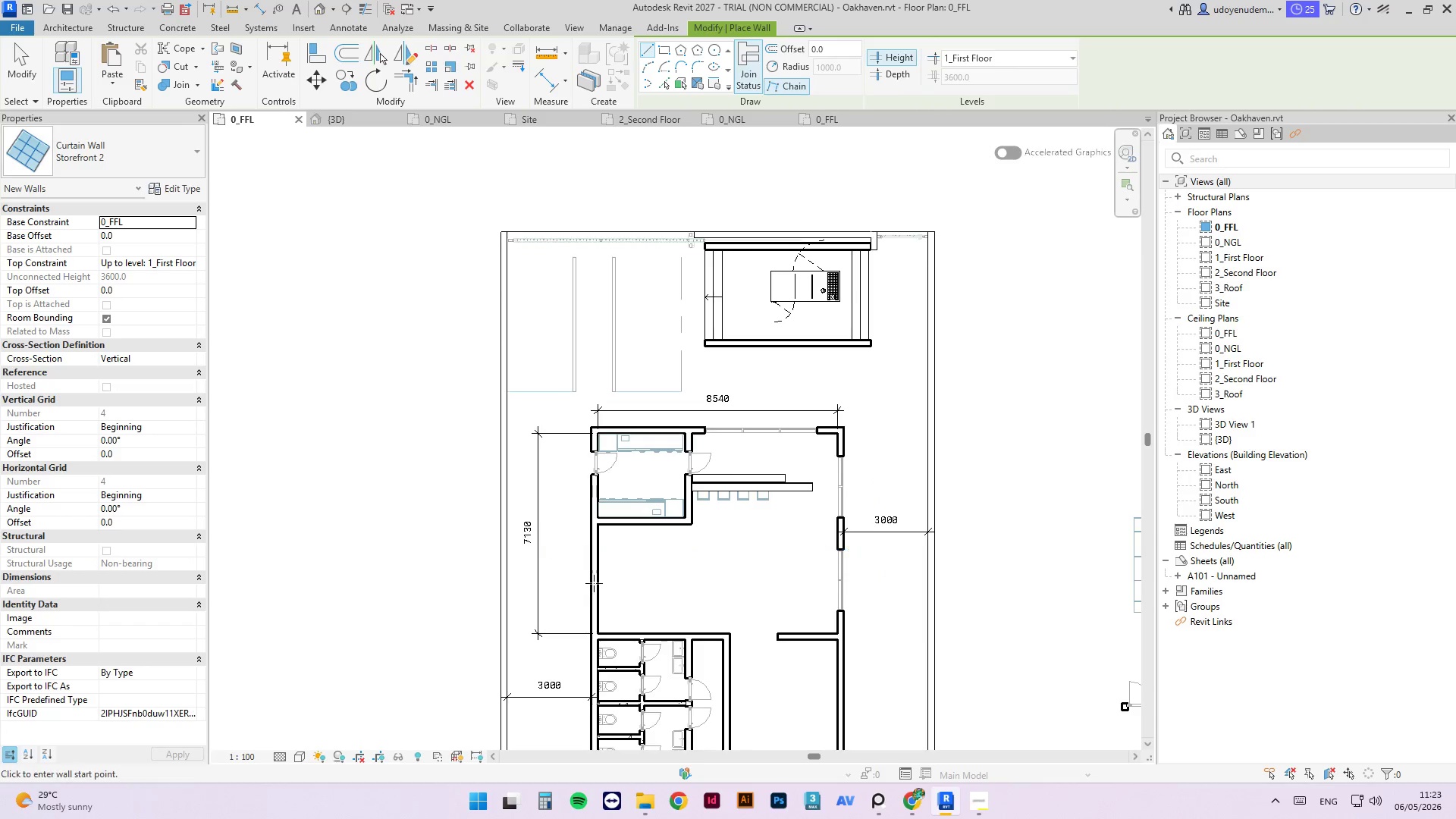 
scroll: coordinate [616, 607], scroll_direction: up, amount: 3.0
 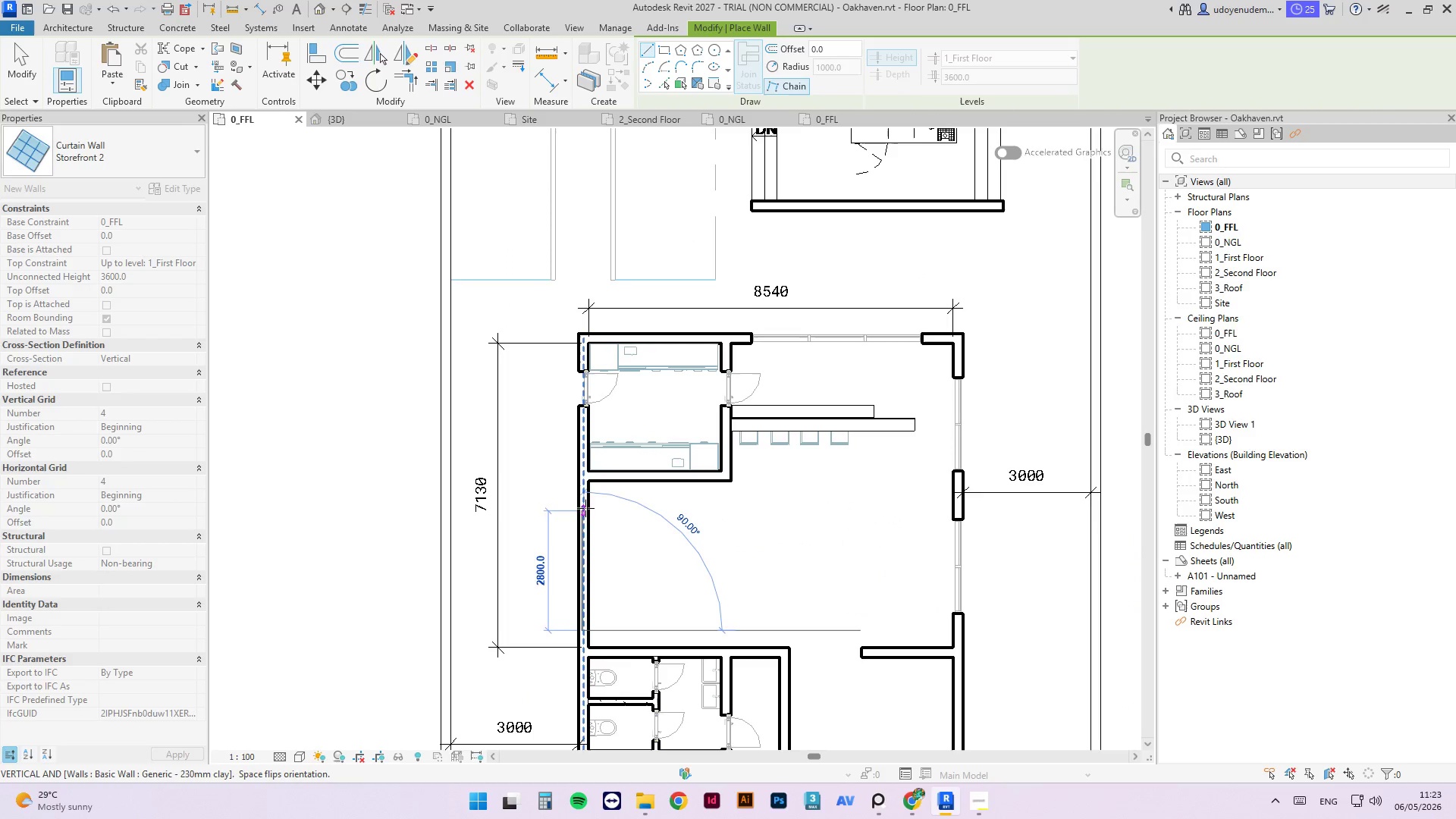 
left_click([586, 495])
 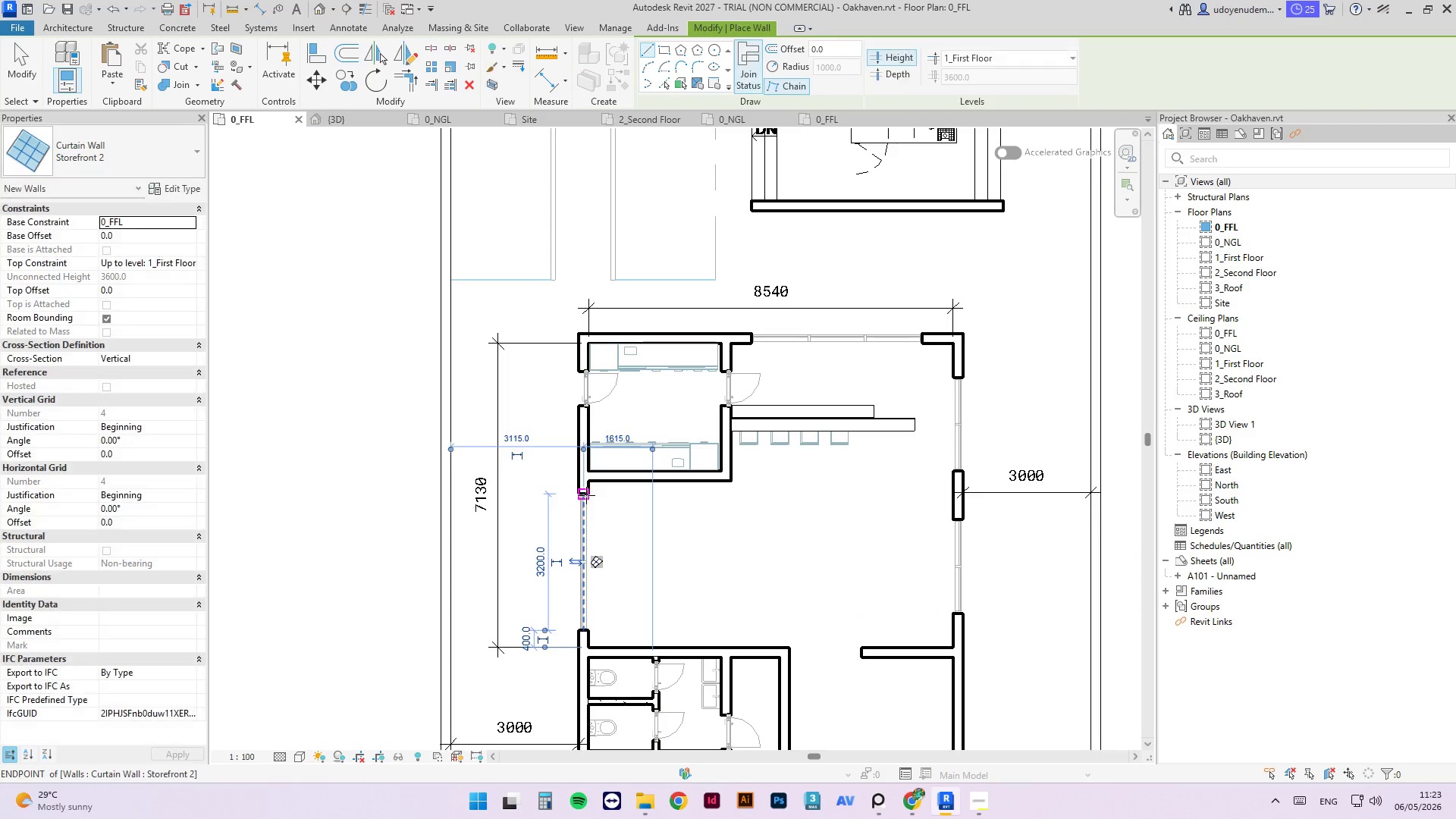 
key(Escape)
 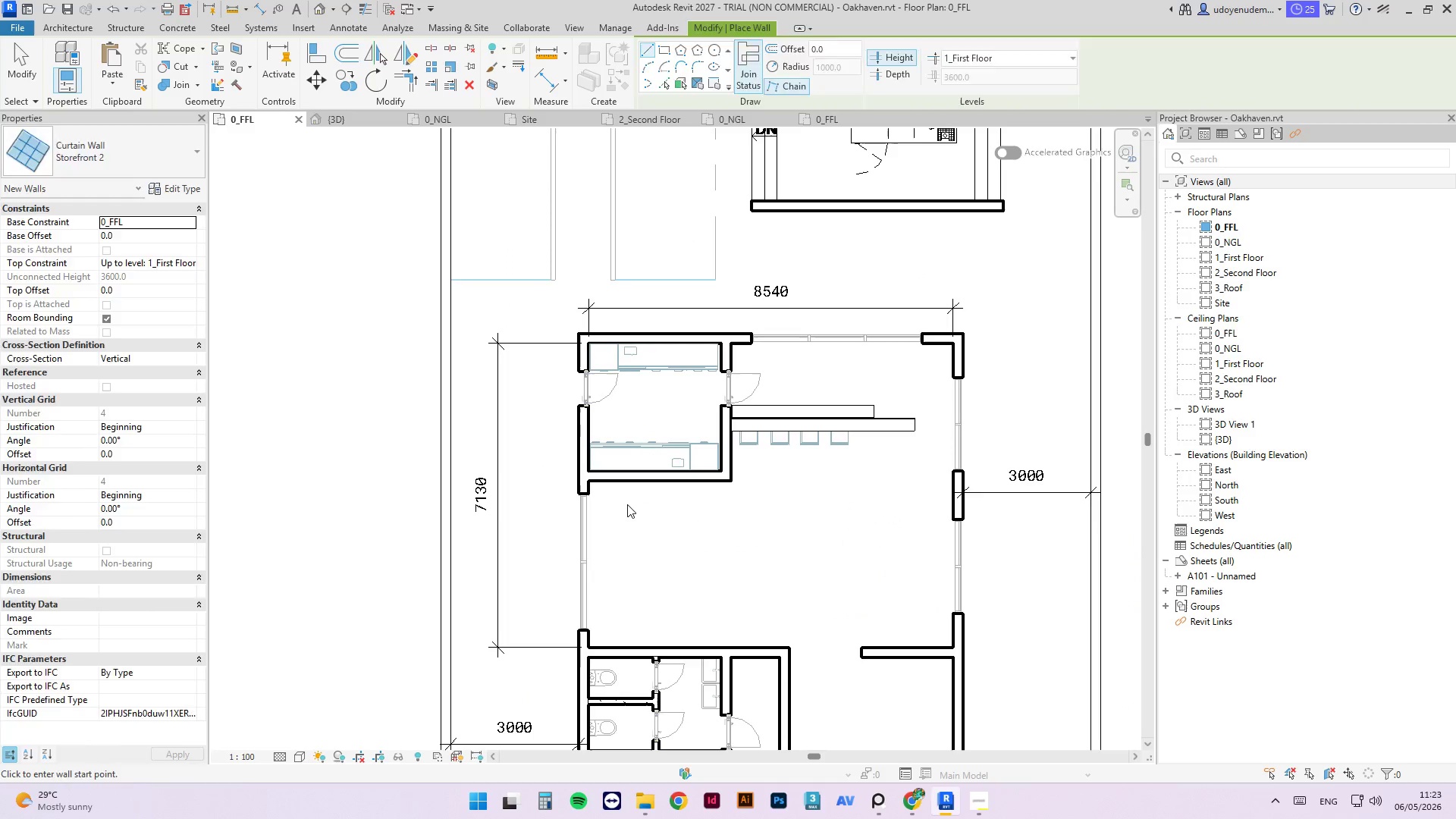 
key(Escape)
 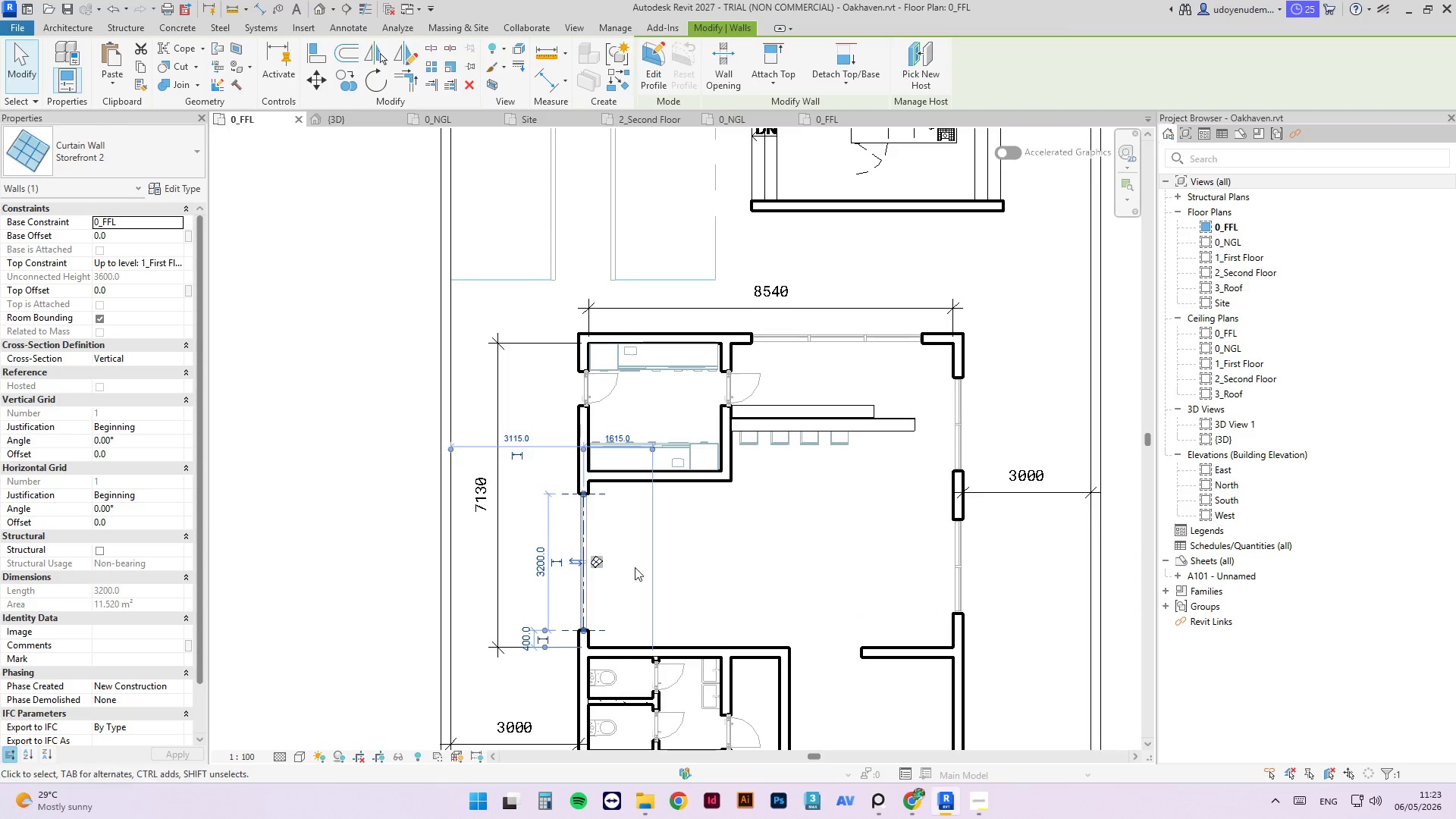 
left_click([541, 566])
 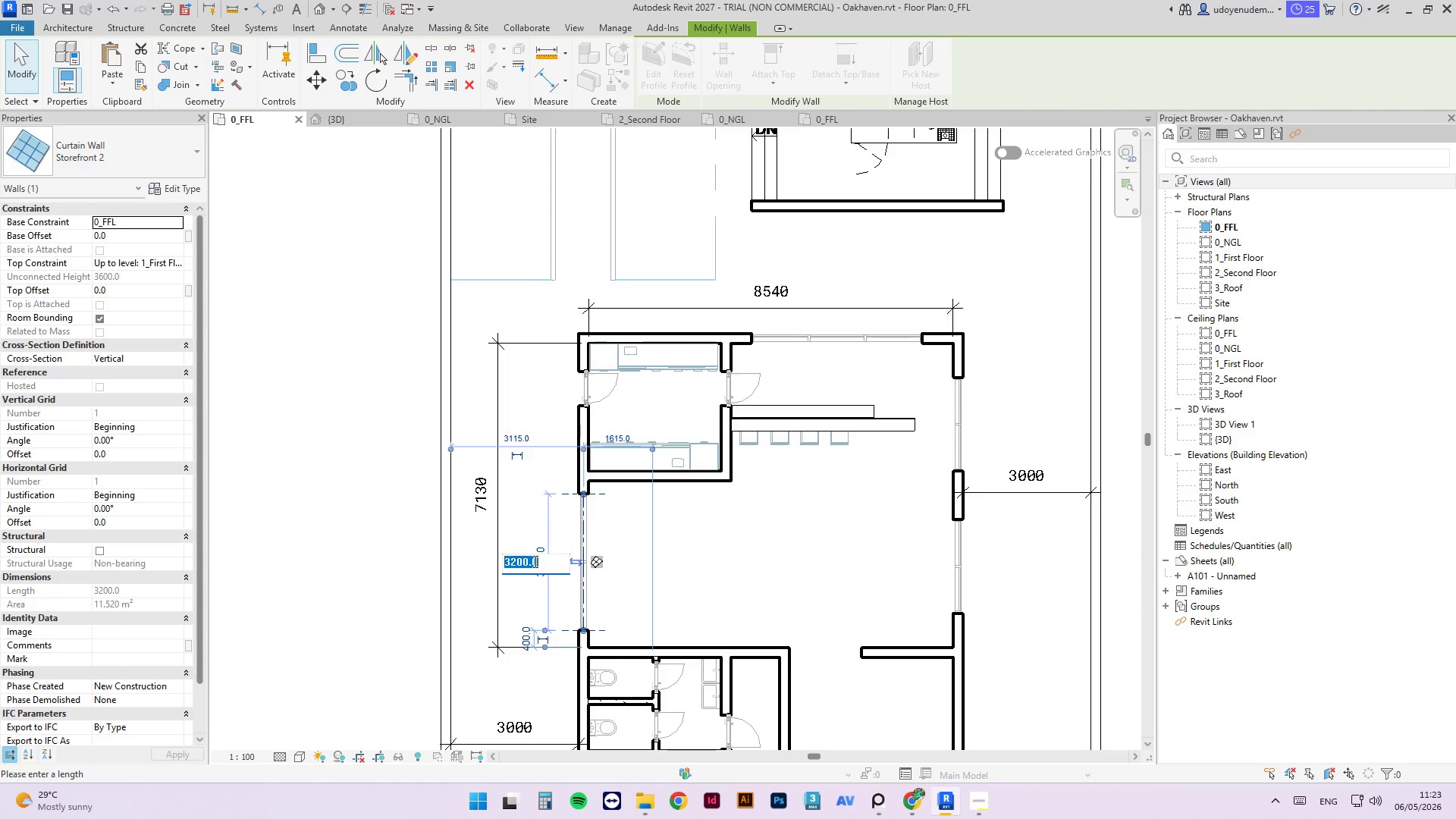 
key(Numpad0)
 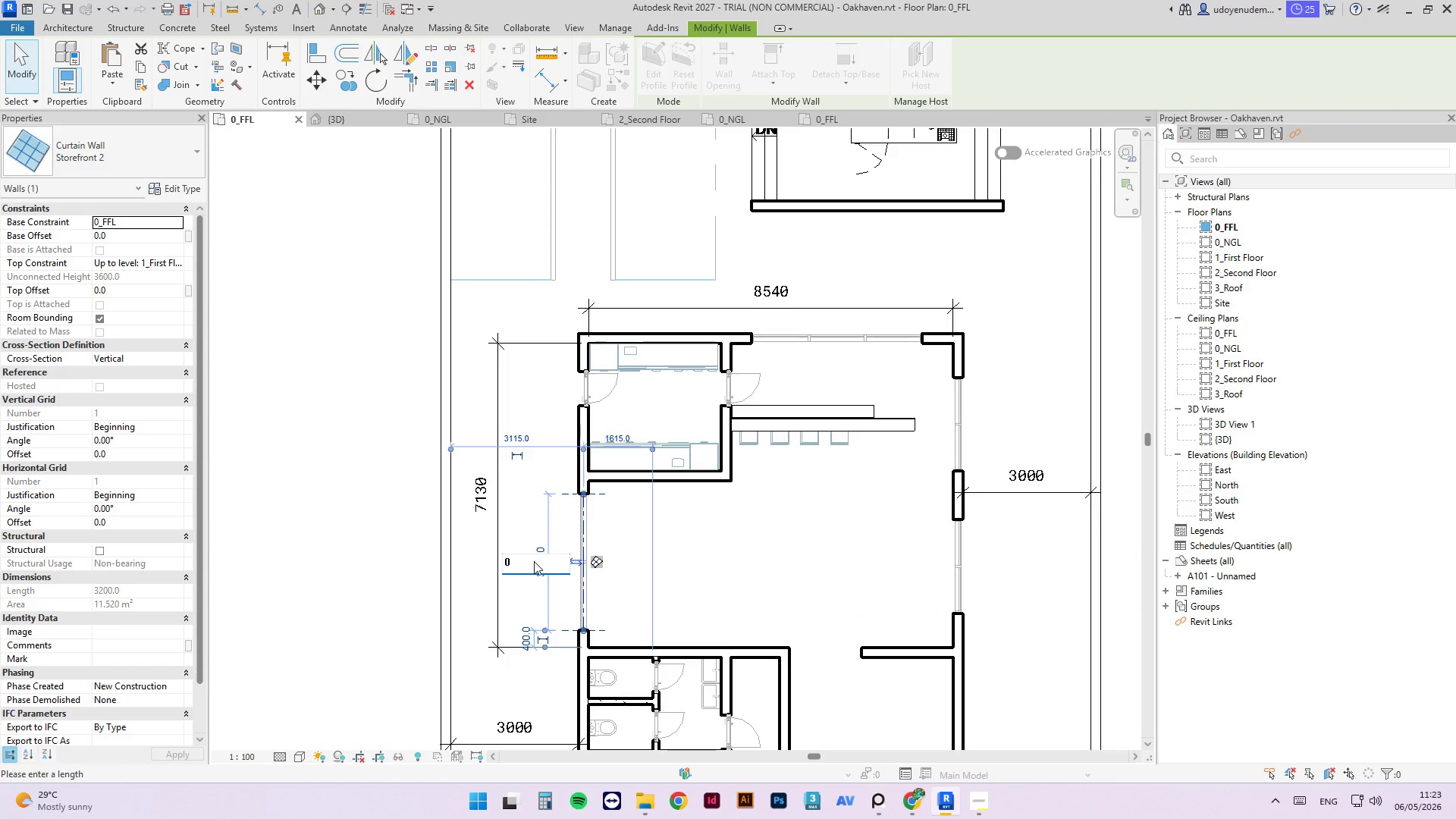 
key(Numpad3)
 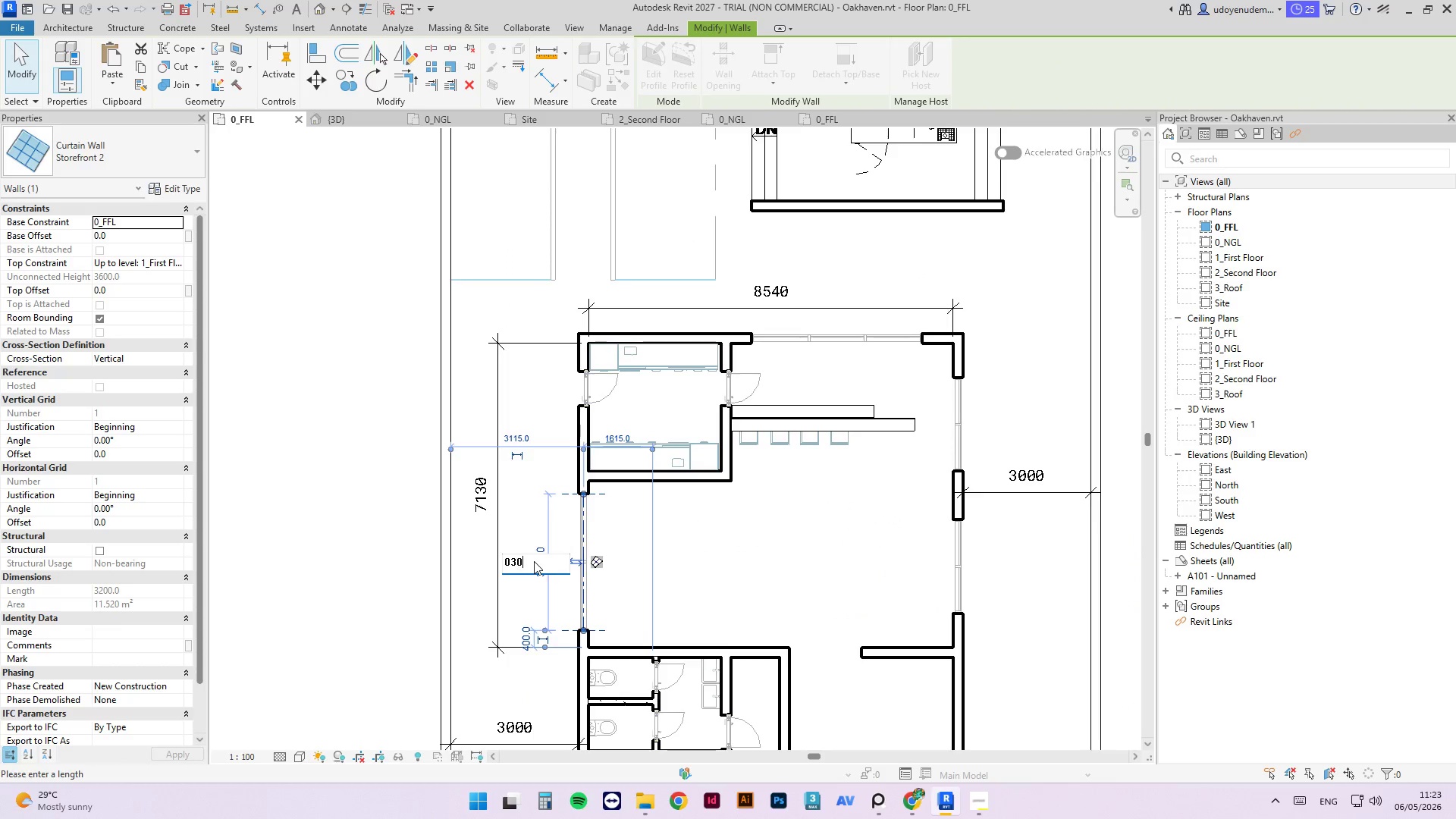 
key(Numpad0)
 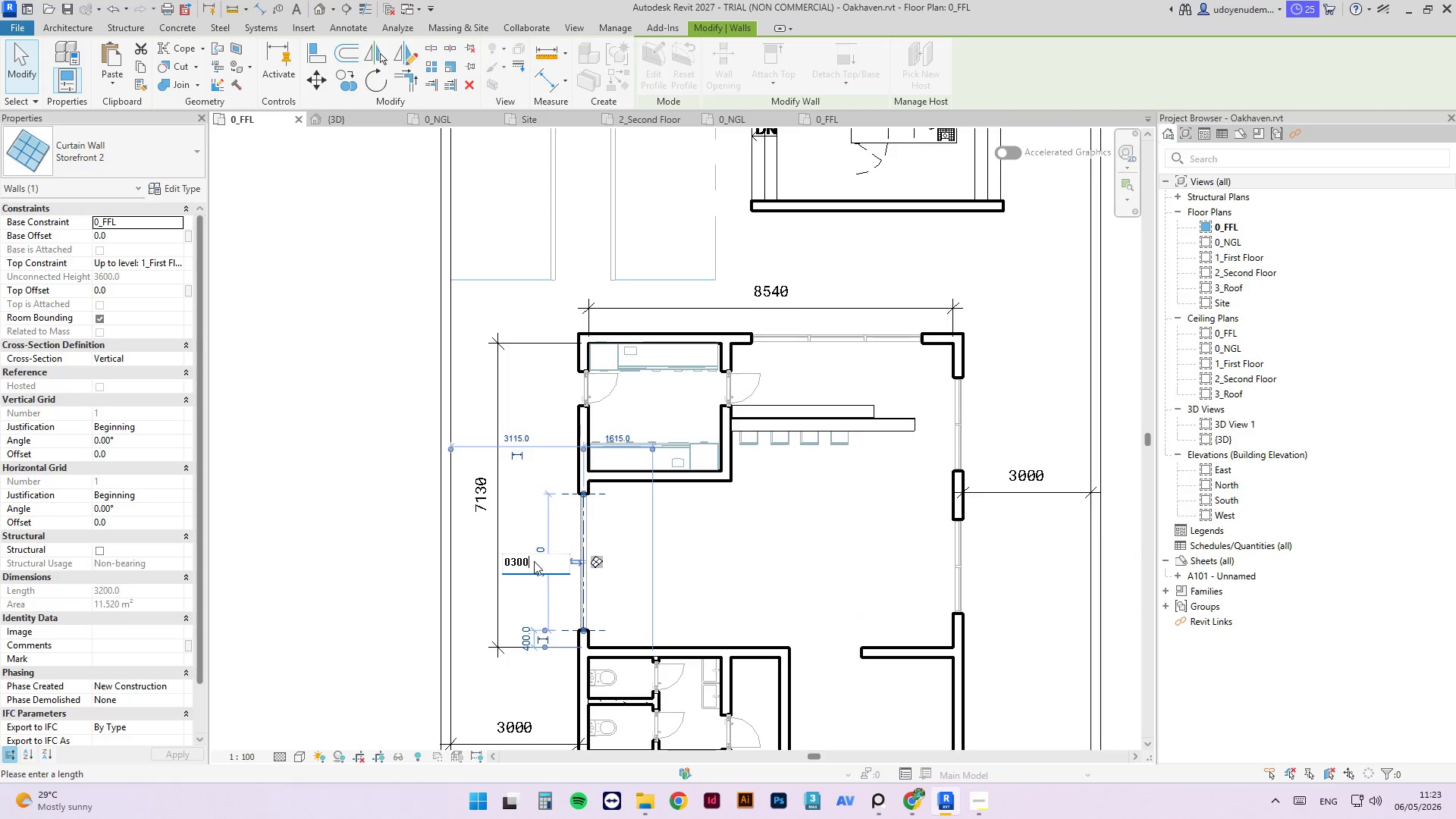 
key(Numpad0)
 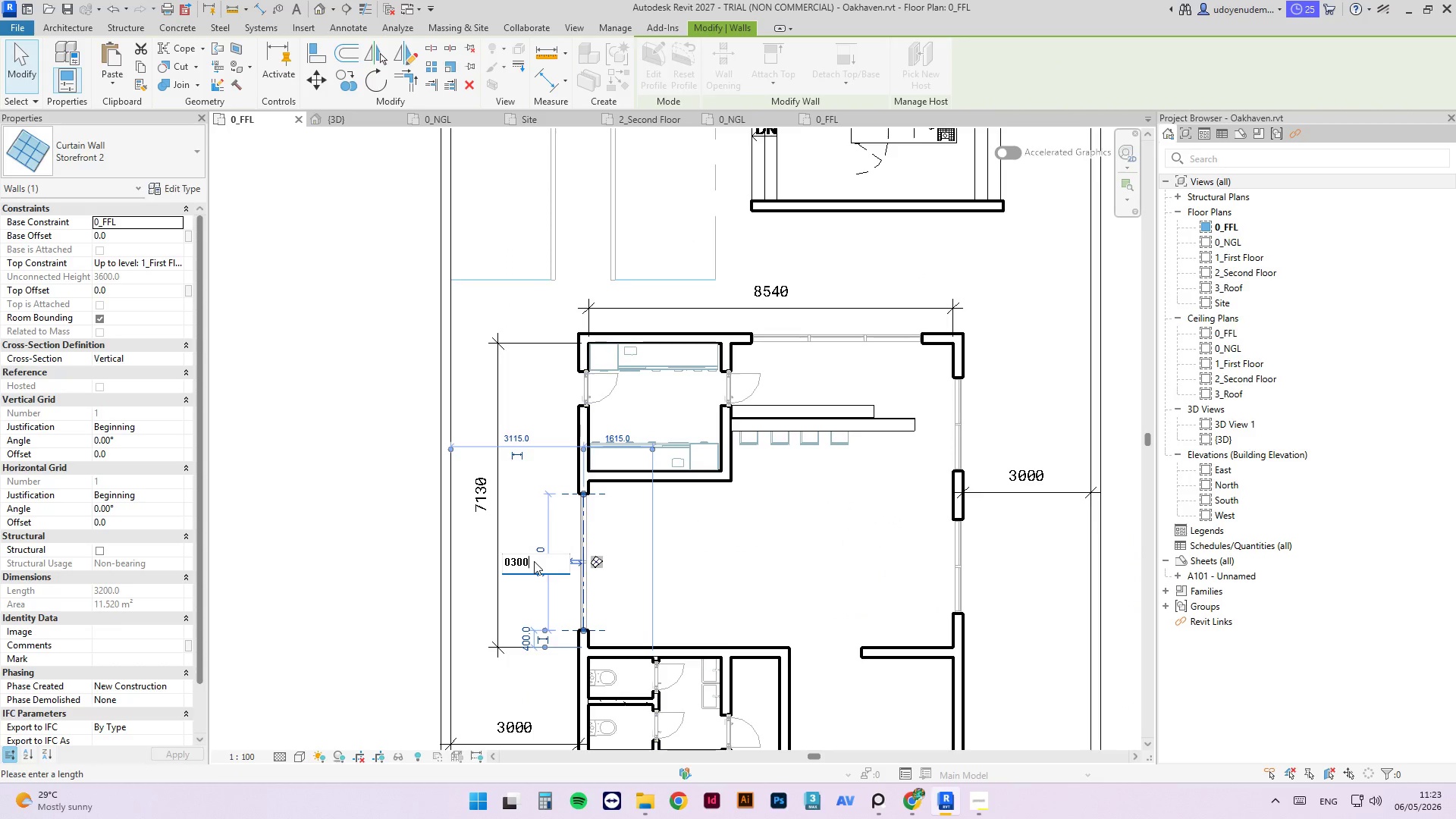 
key(Numpad0)
 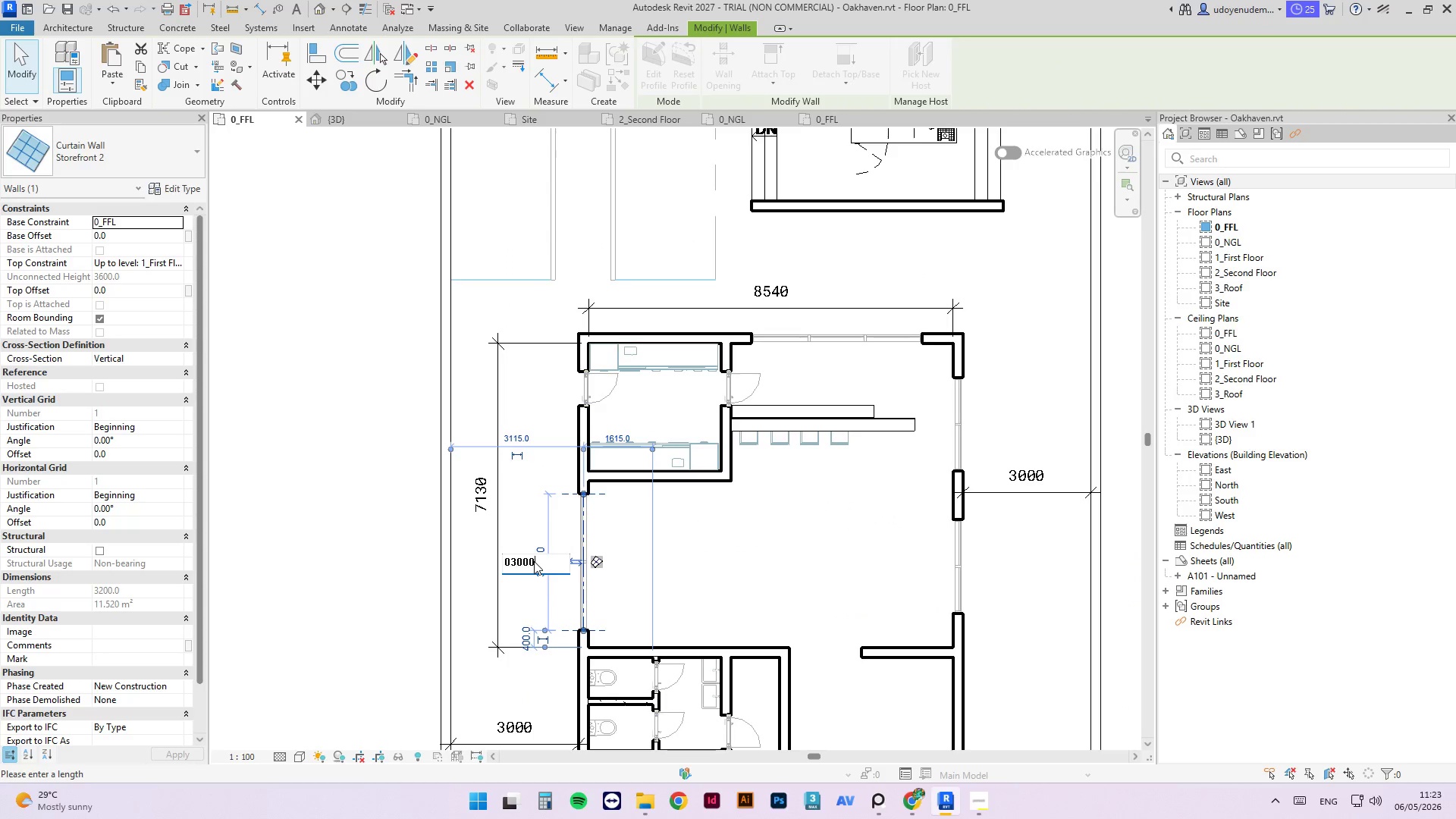 
key(NumpadEnter)
 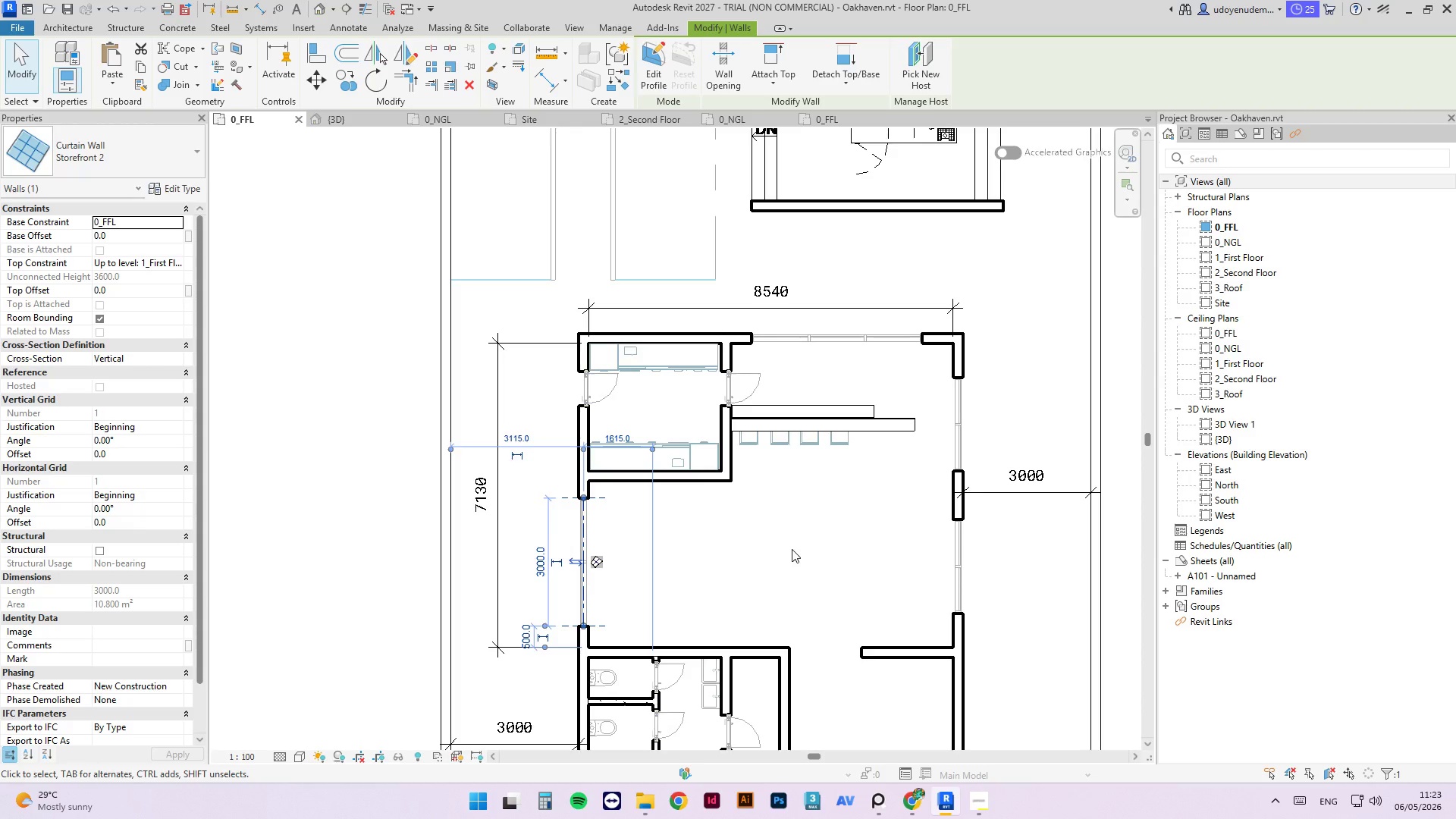 
left_click([792, 549])
 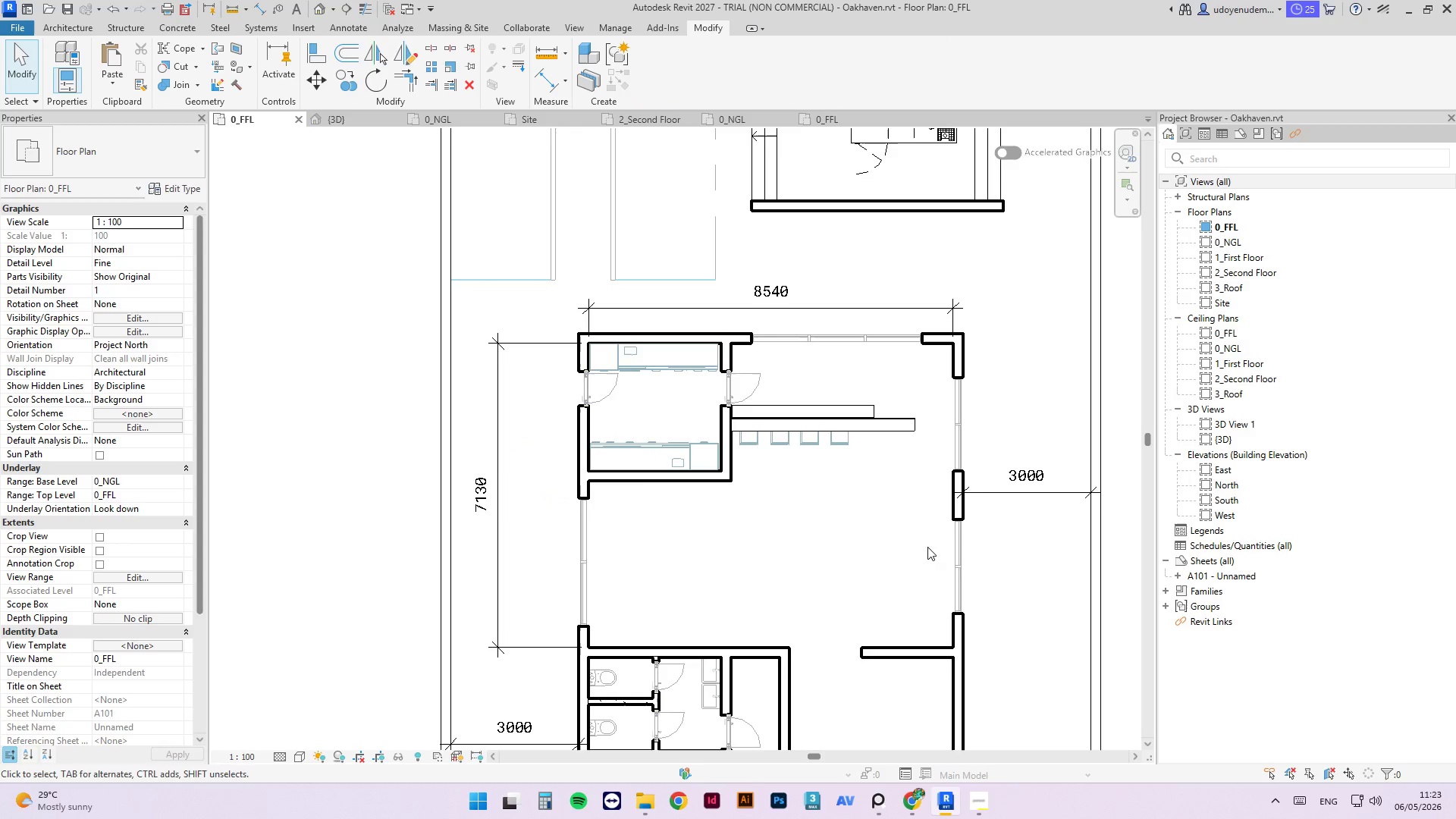 
left_click([959, 552])
 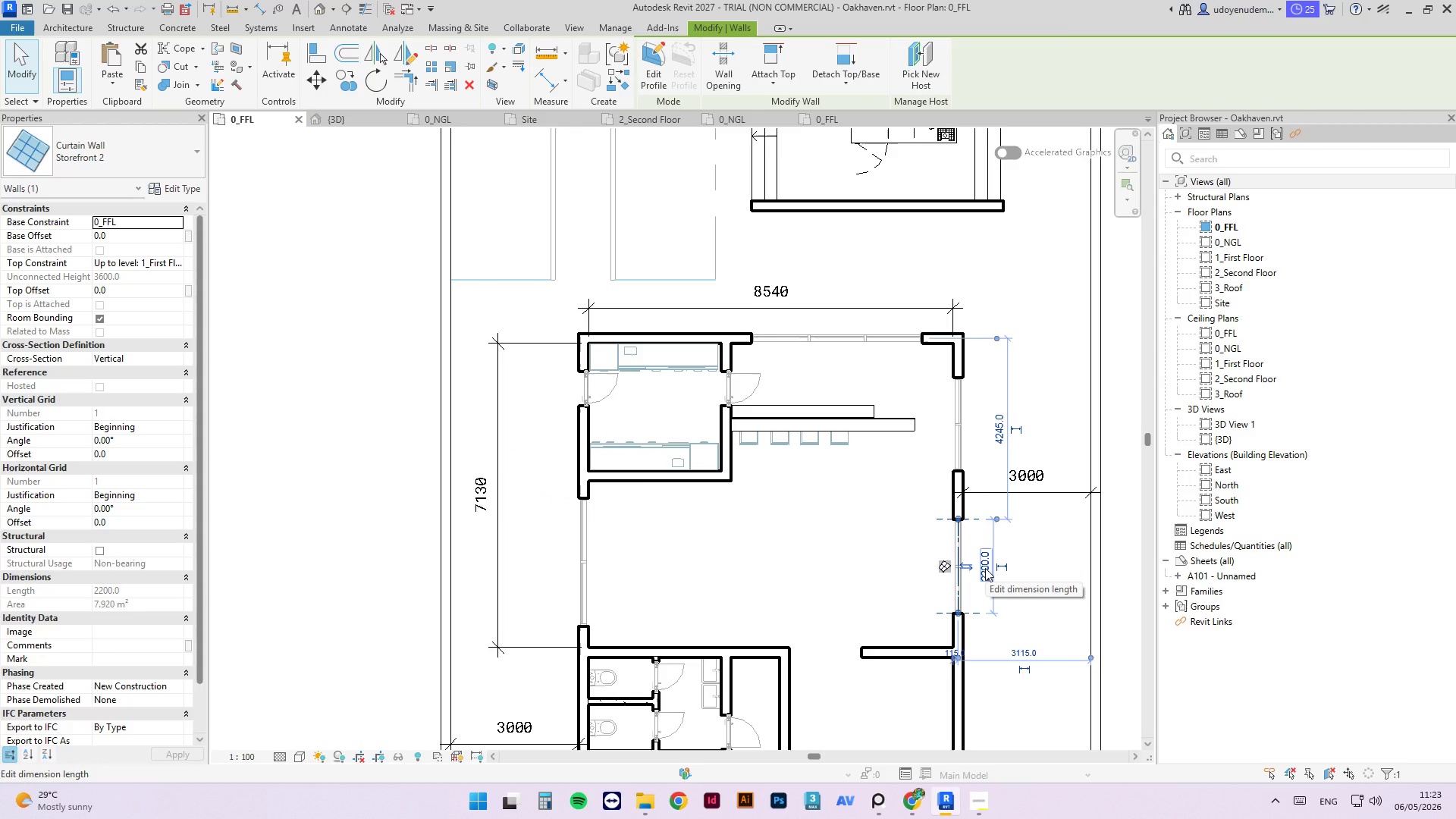 
key(Escape)
 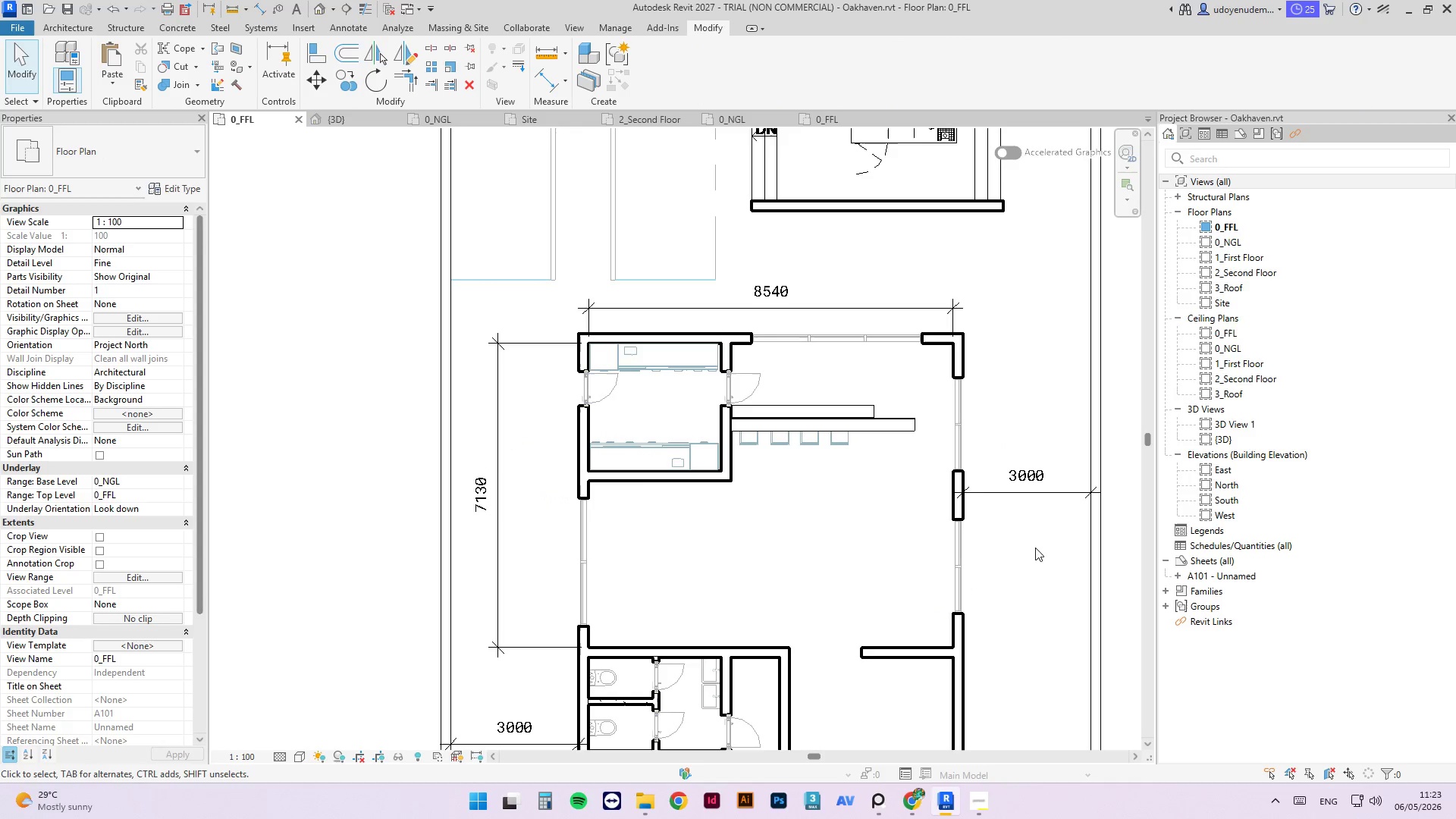 
left_click([1048, 566])
 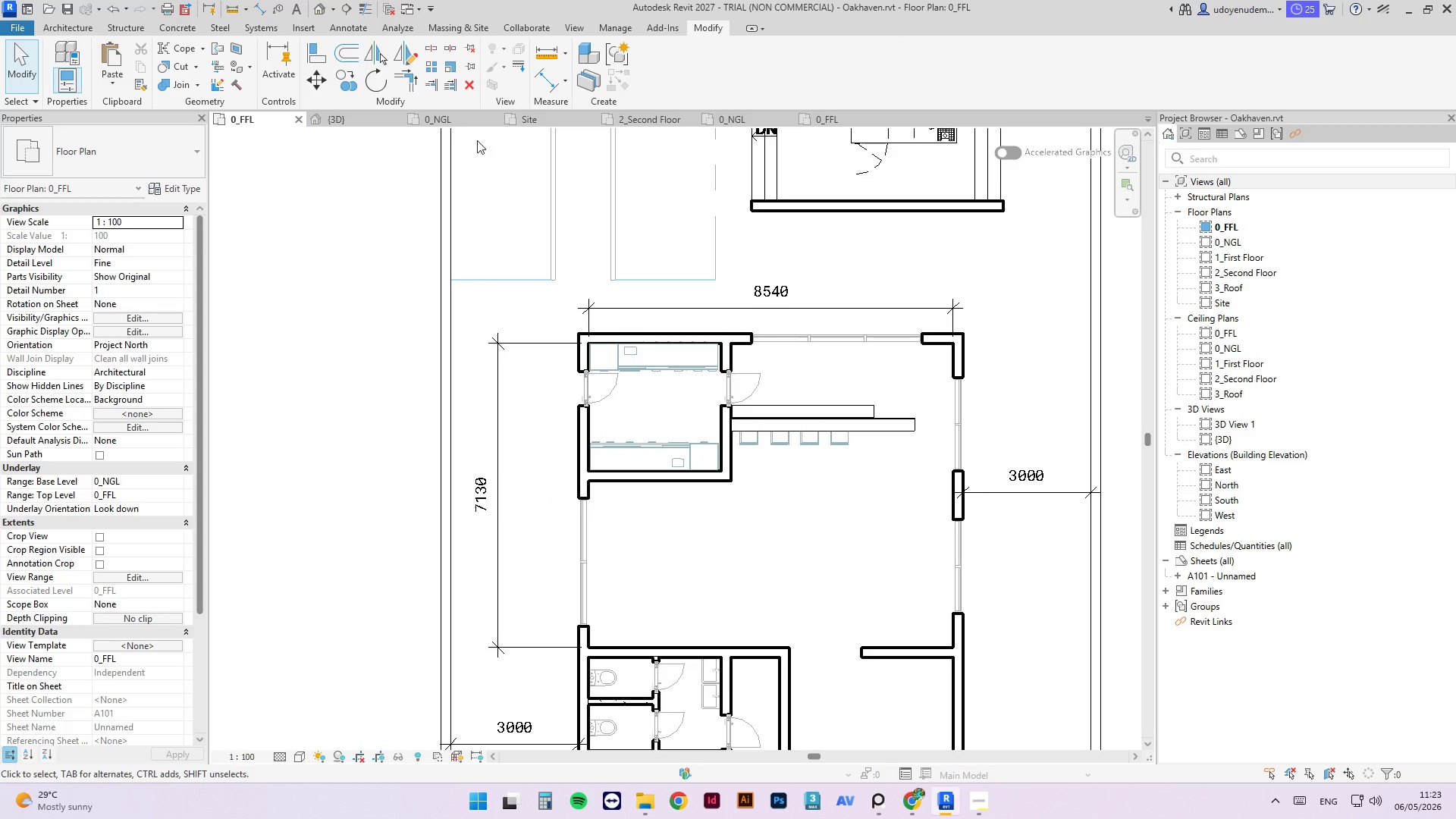 
scroll: coordinate [763, 401], scroll_direction: down, amount: 6.0
 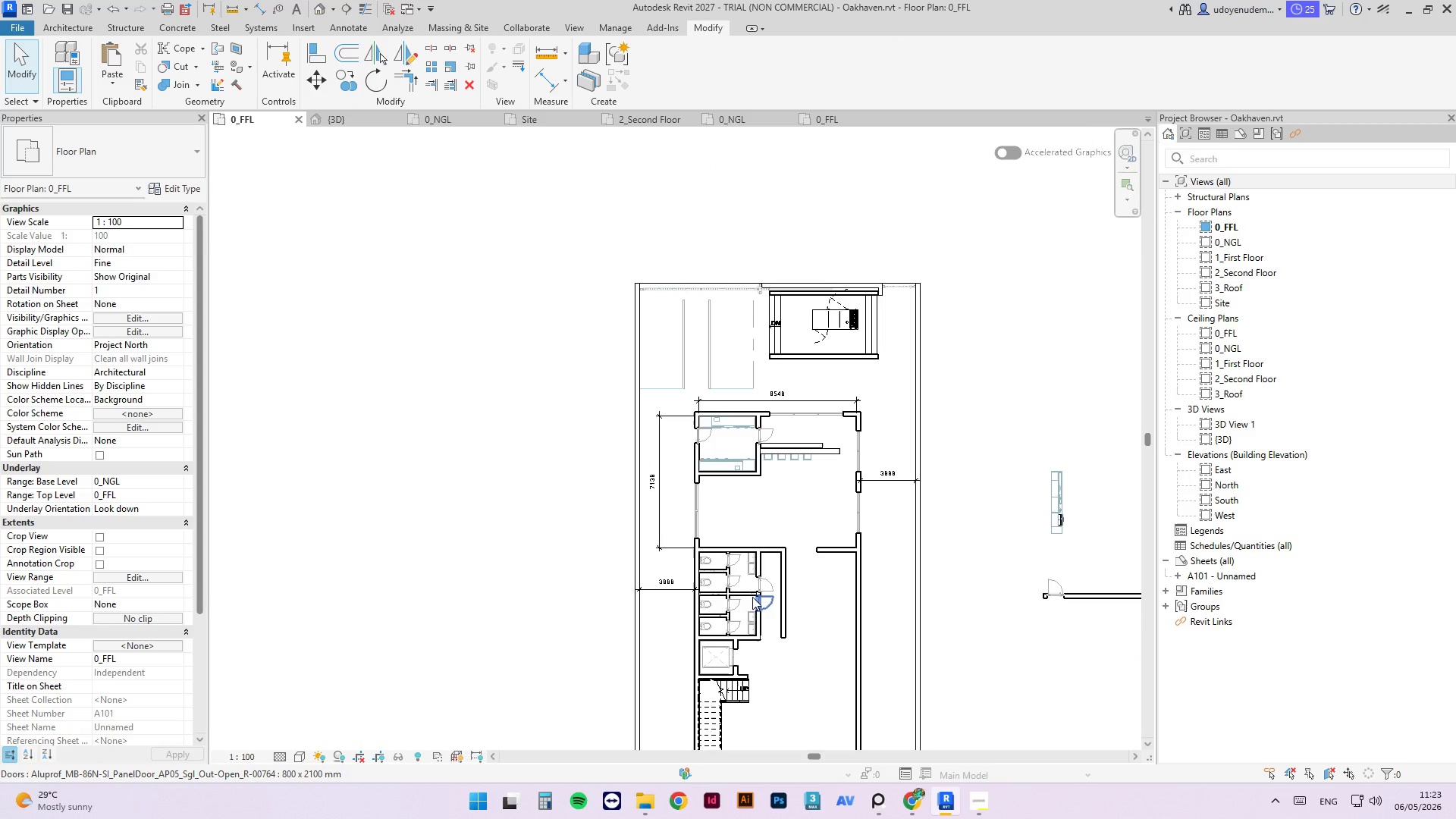 
scroll: coordinate [764, 552], scroll_direction: up, amount: 3.0
 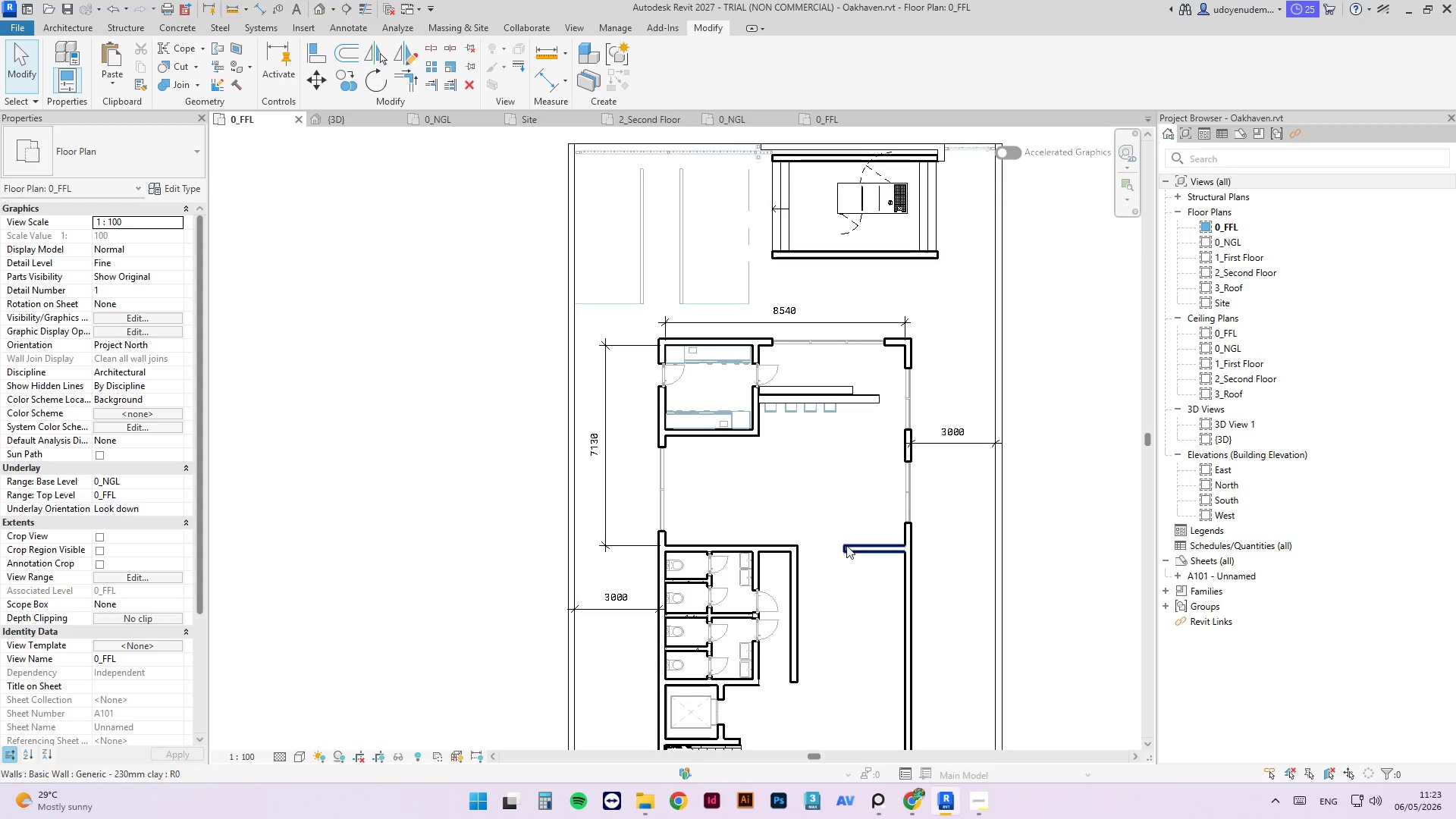 
scroll: coordinate [828, 506], scroll_direction: down, amount: 3.0
 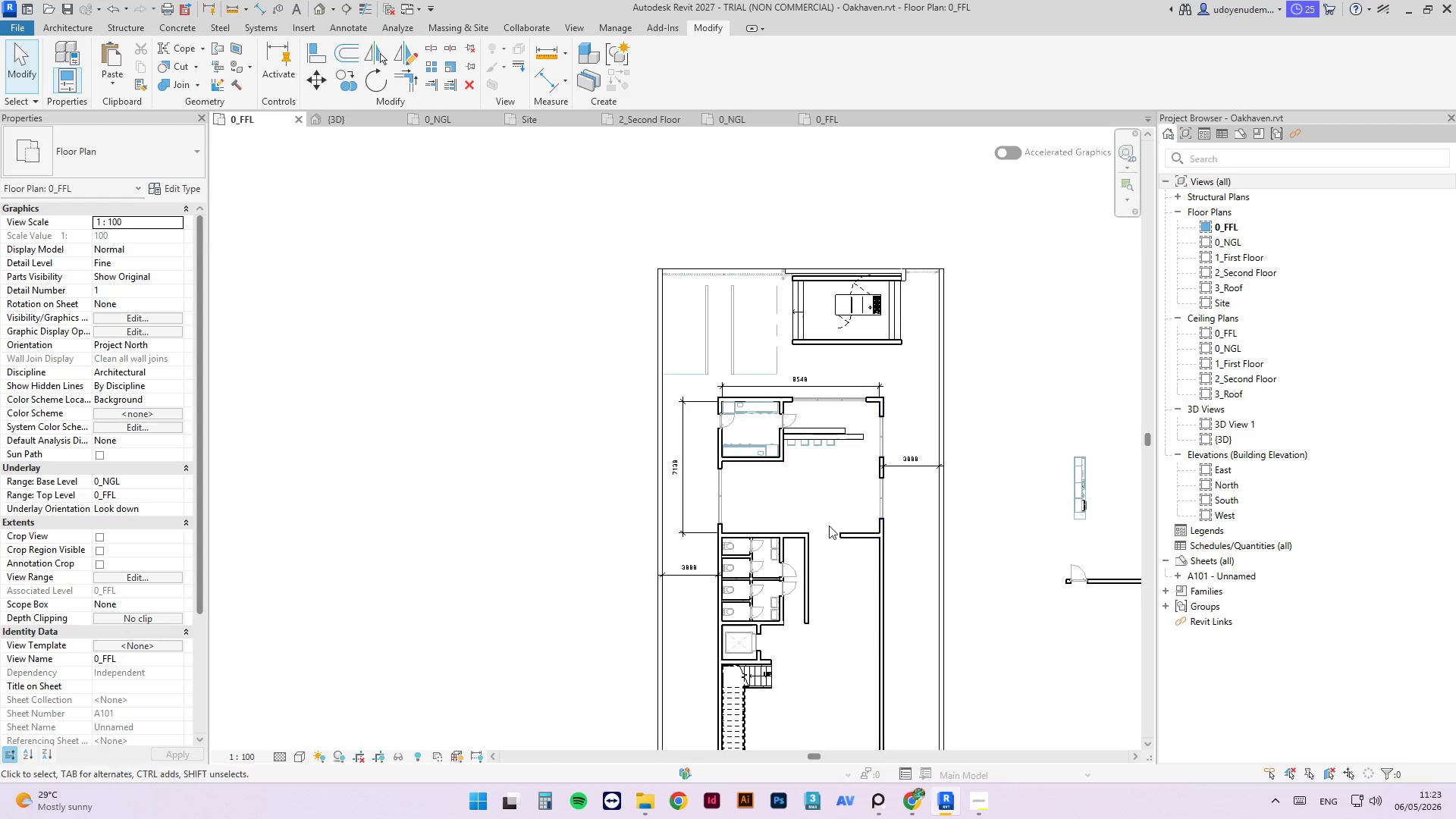 
scroll: coordinate [854, 588], scroll_direction: none, amount: 0.0
 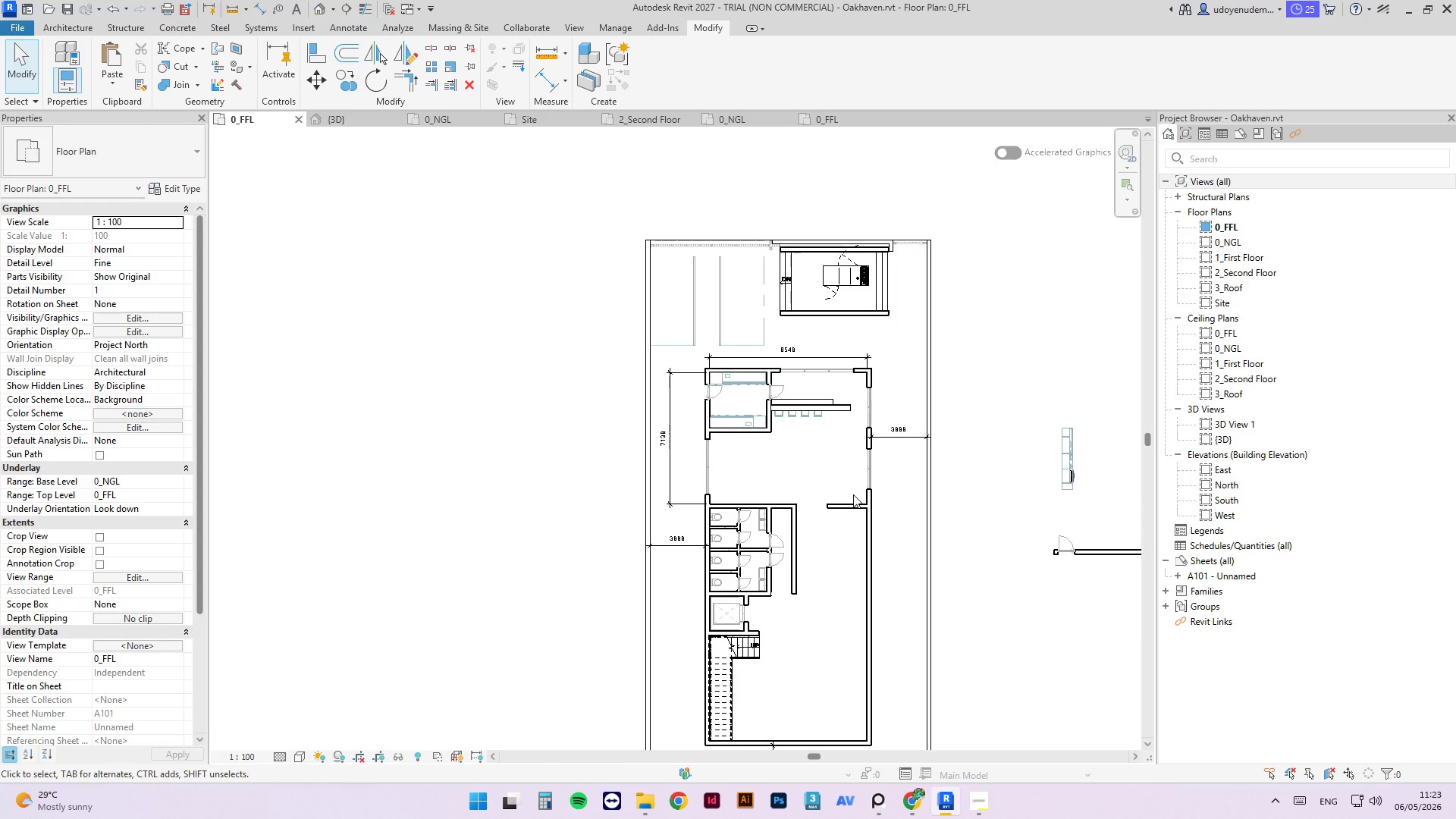 
wait(7.0)
 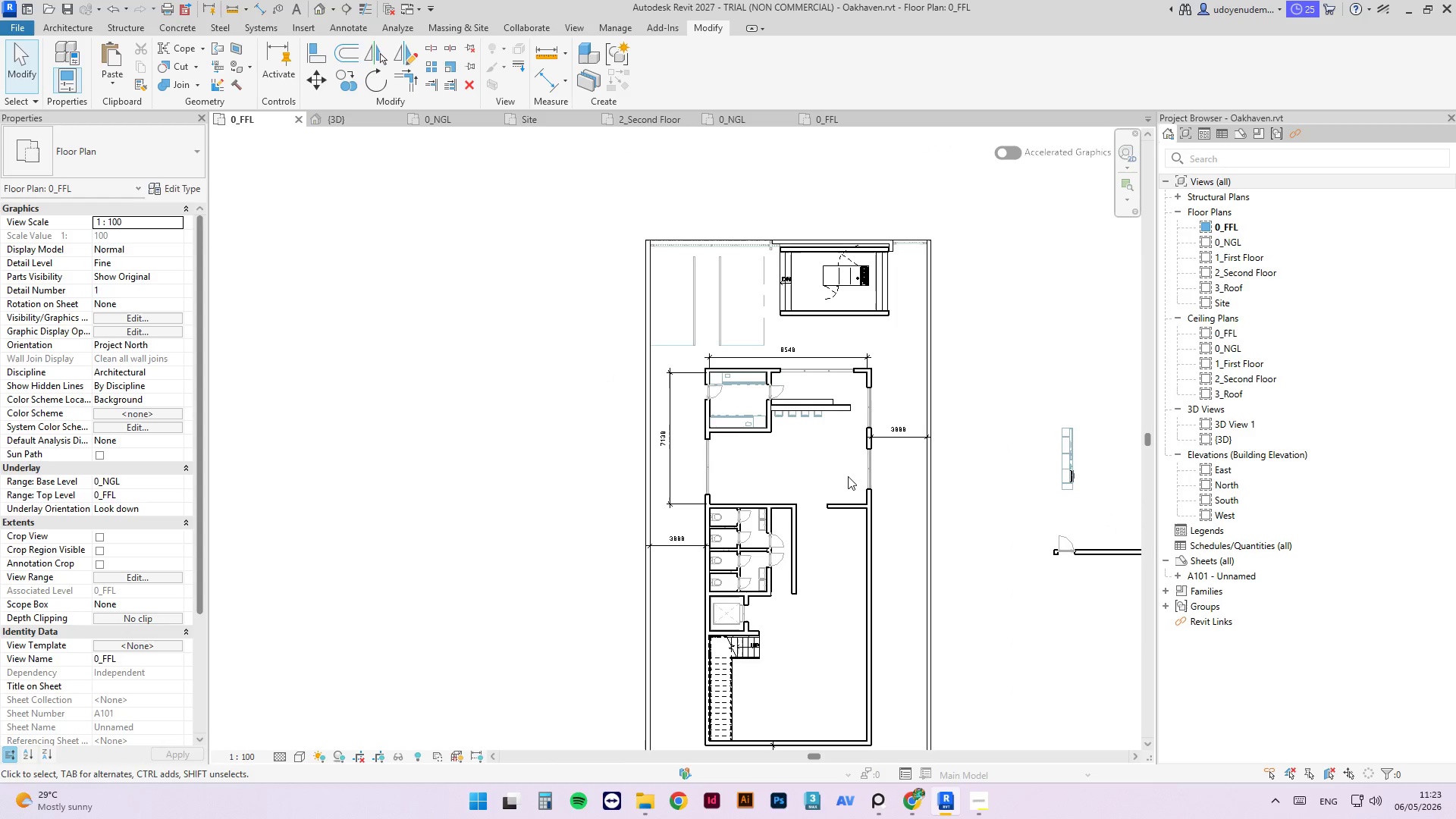 
scroll: coordinate [710, 169], scroll_direction: down, amount: 1.0
 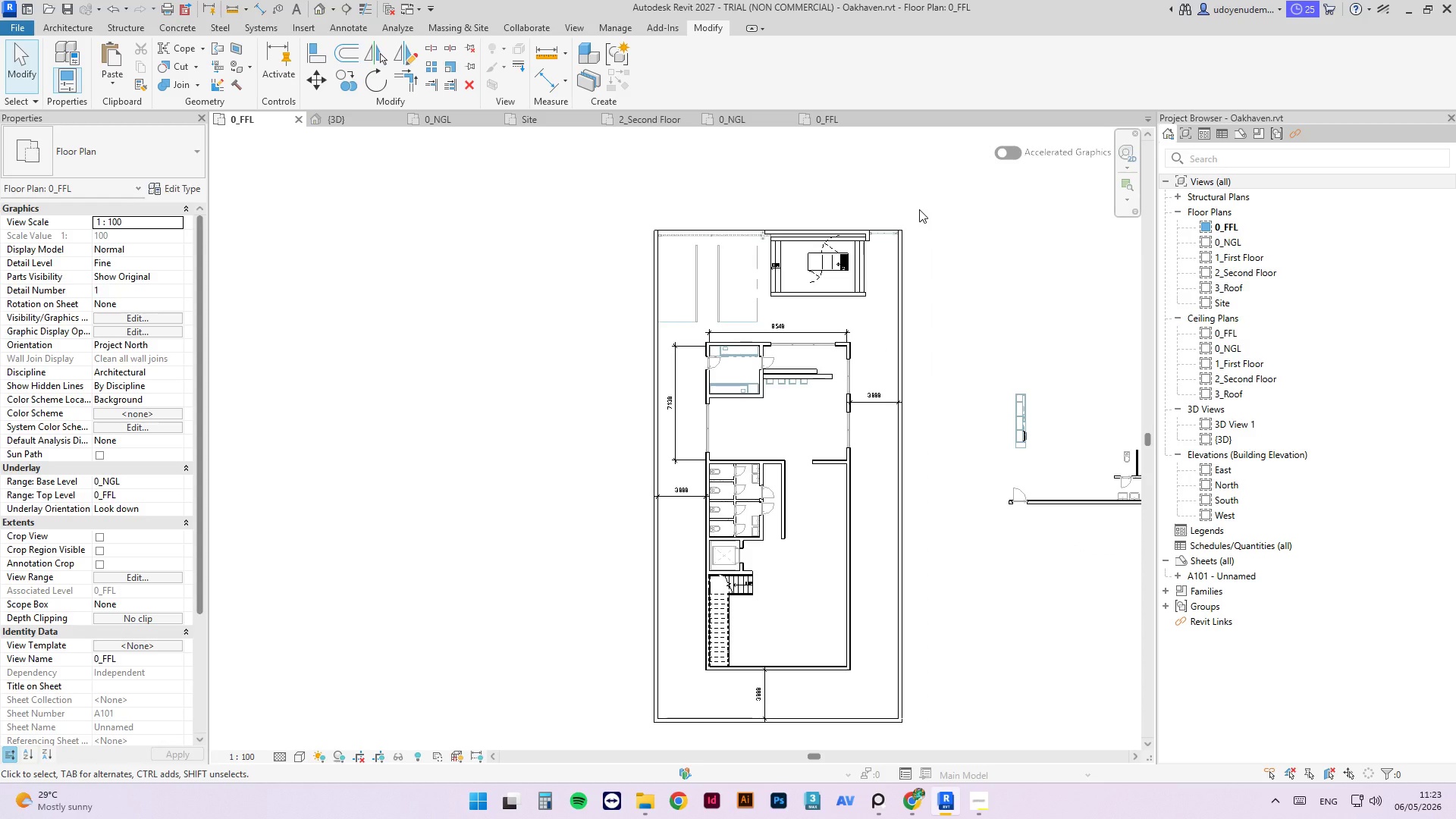 
scroll: coordinate [887, 360], scroll_direction: up, amount: 1.0
 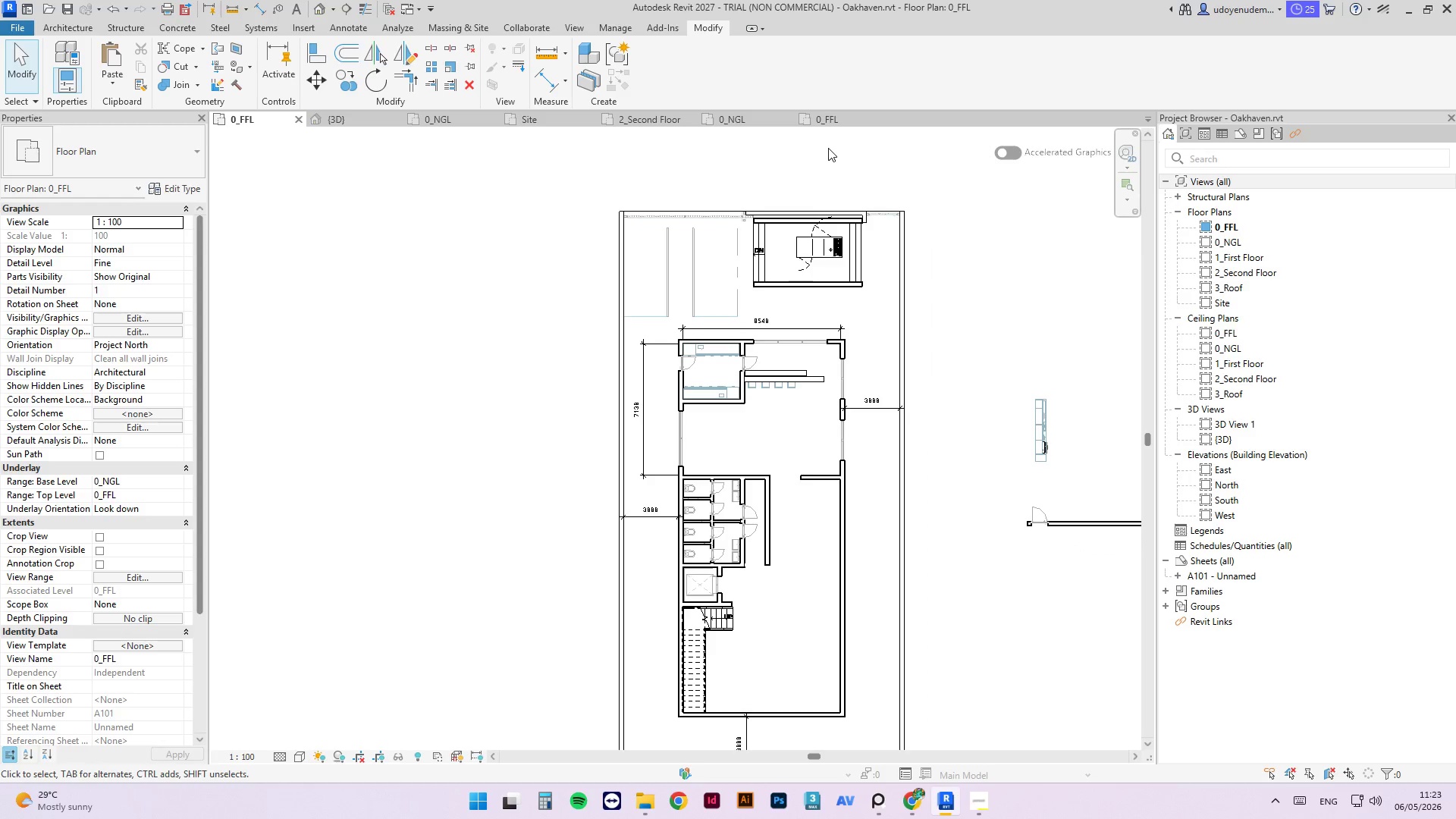 
left_click([742, 121])
 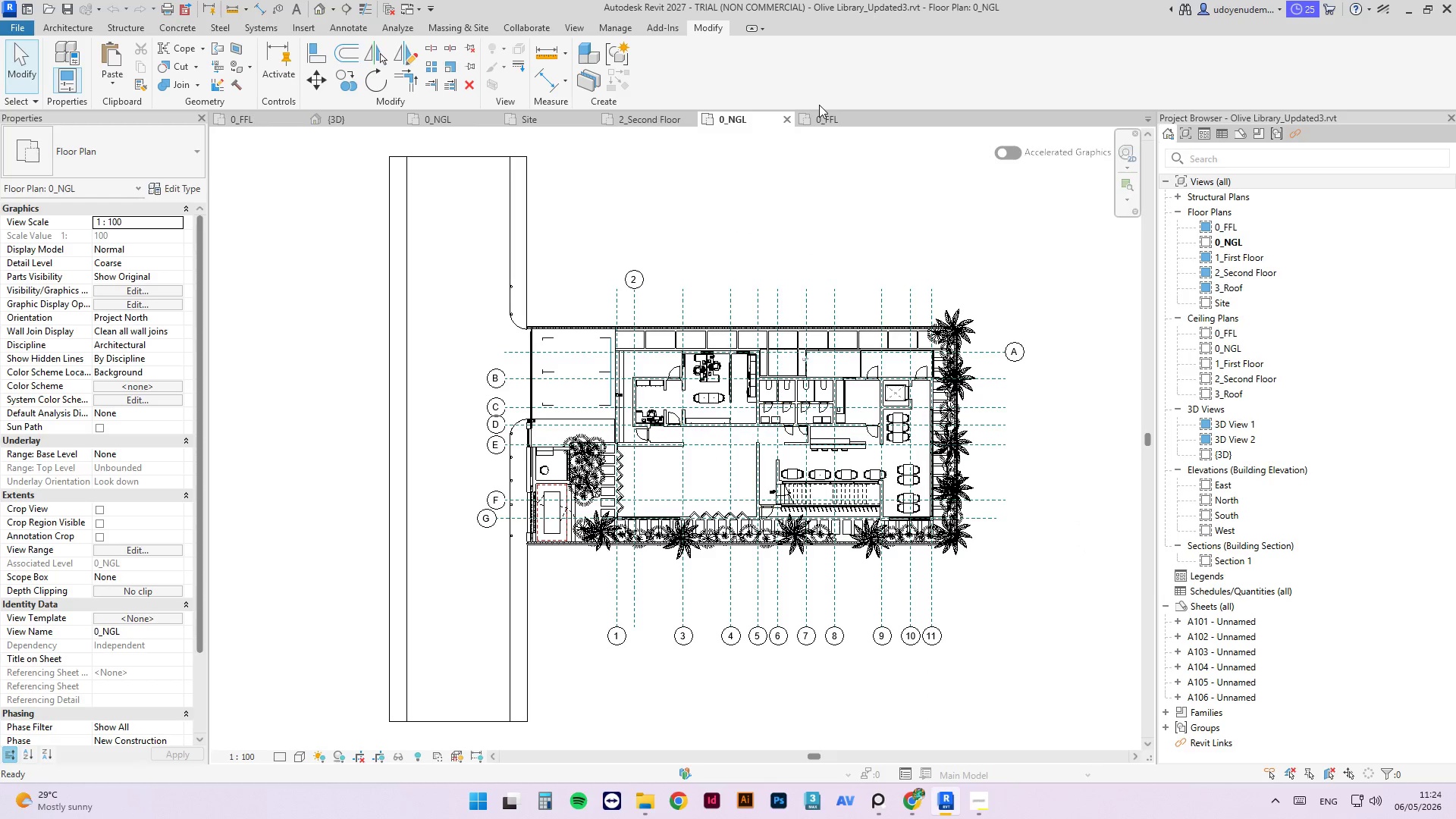 
wait(5.22)
 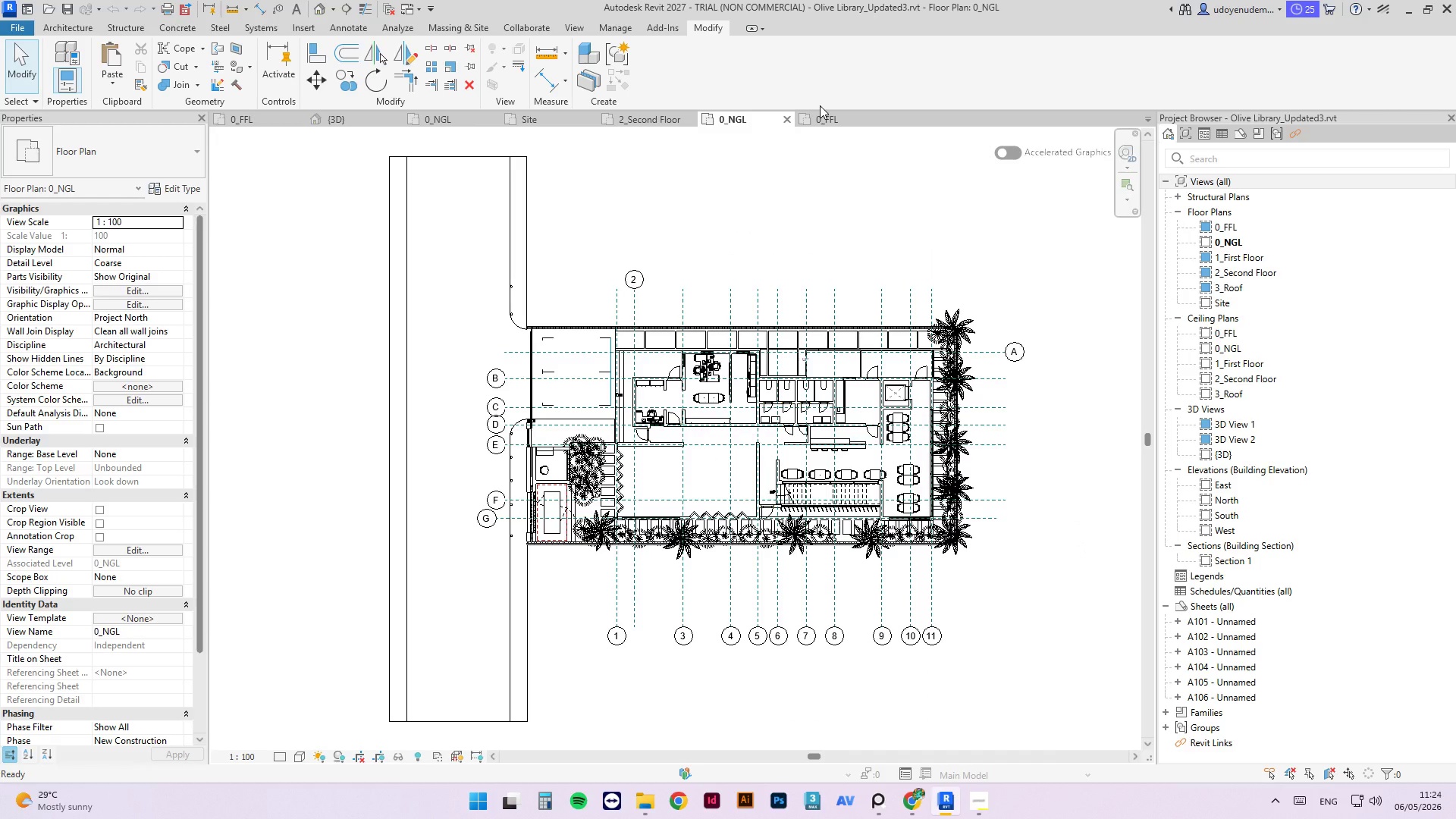 
left_click([829, 118])
 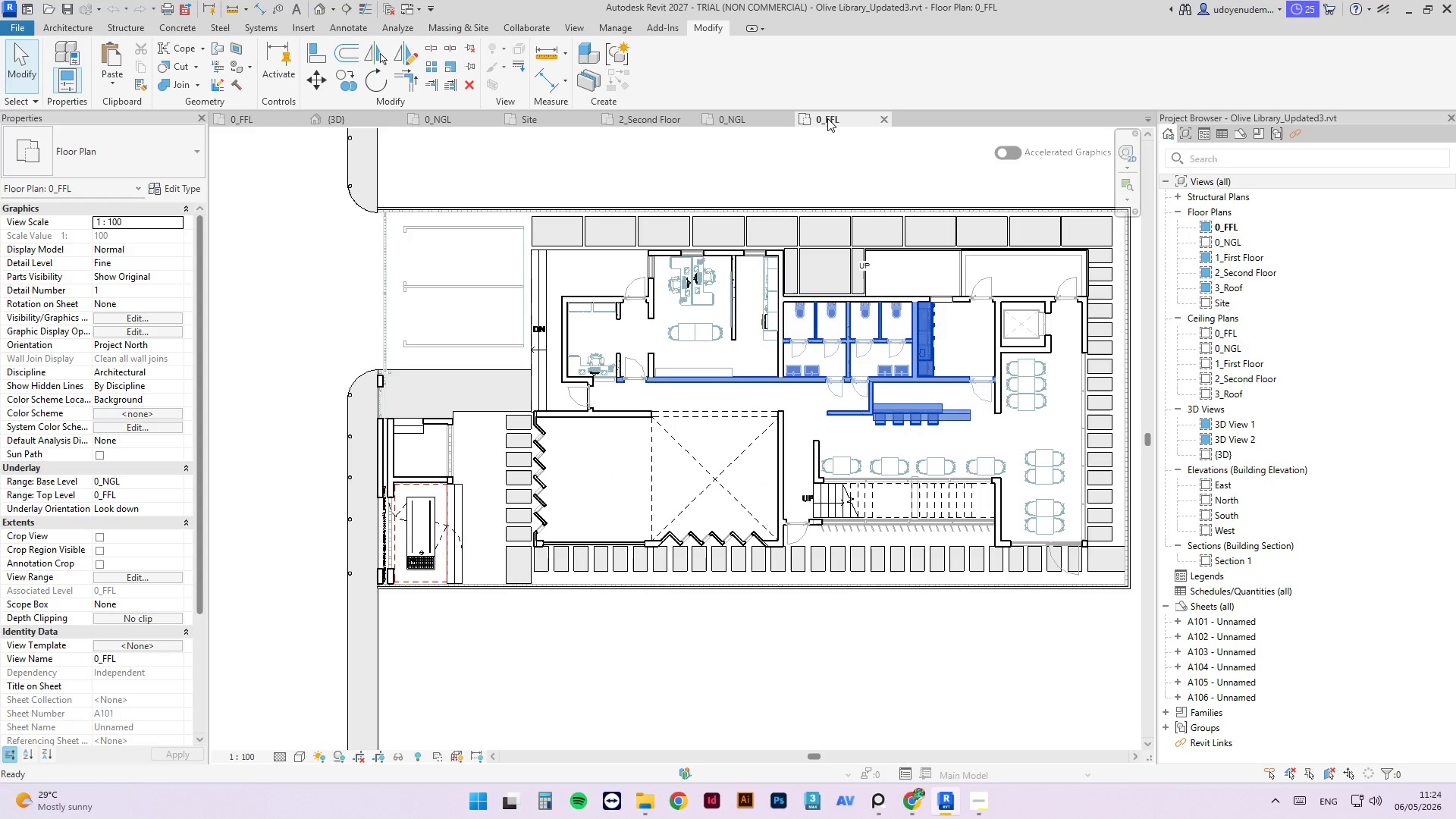 
left_click([909, 693])
 